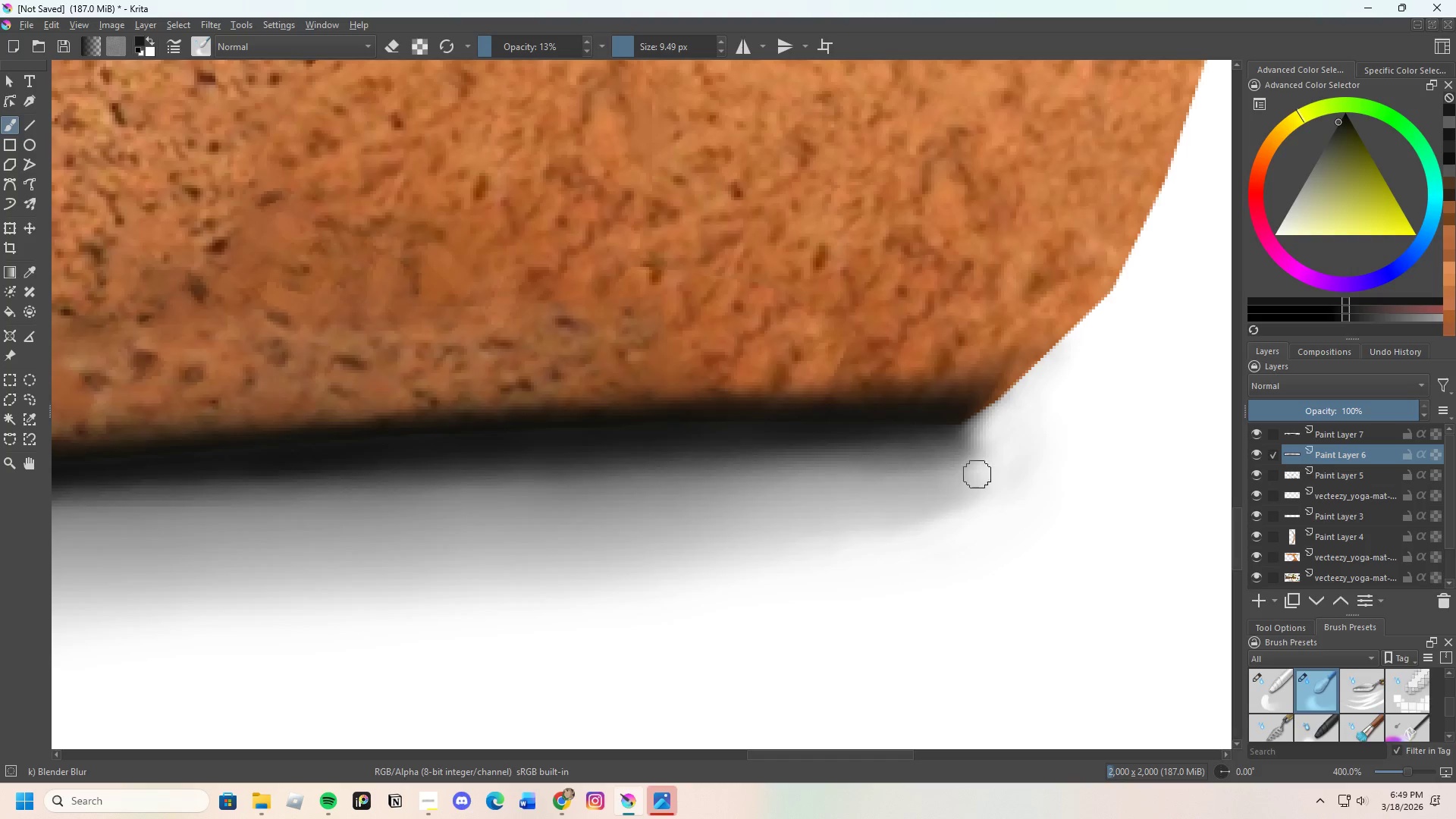 
left_click_drag(start_coordinate=[982, 476], to_coordinate=[1021, 493])
 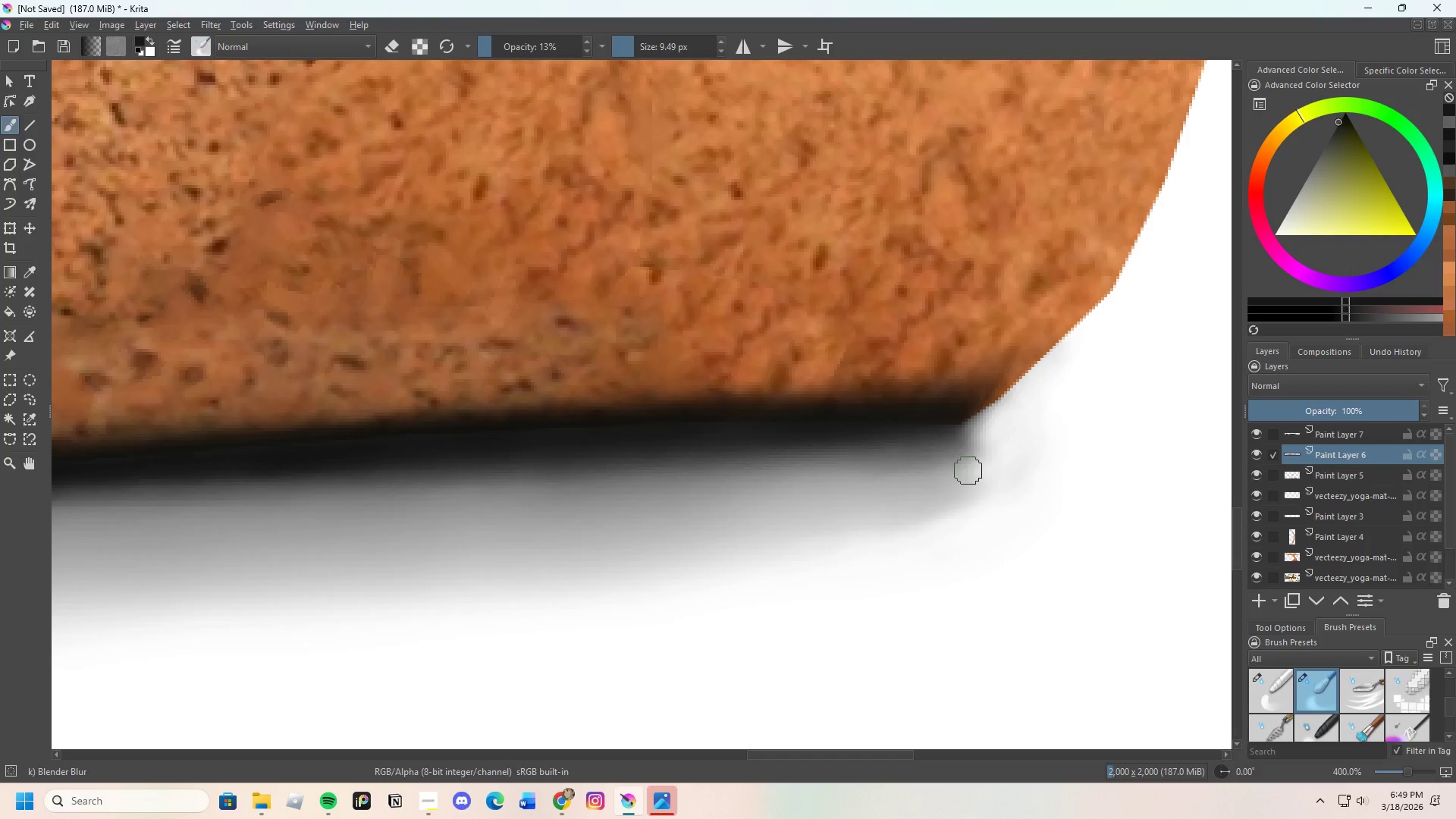 
left_click_drag(start_coordinate=[968, 470], to_coordinate=[1011, 496])
 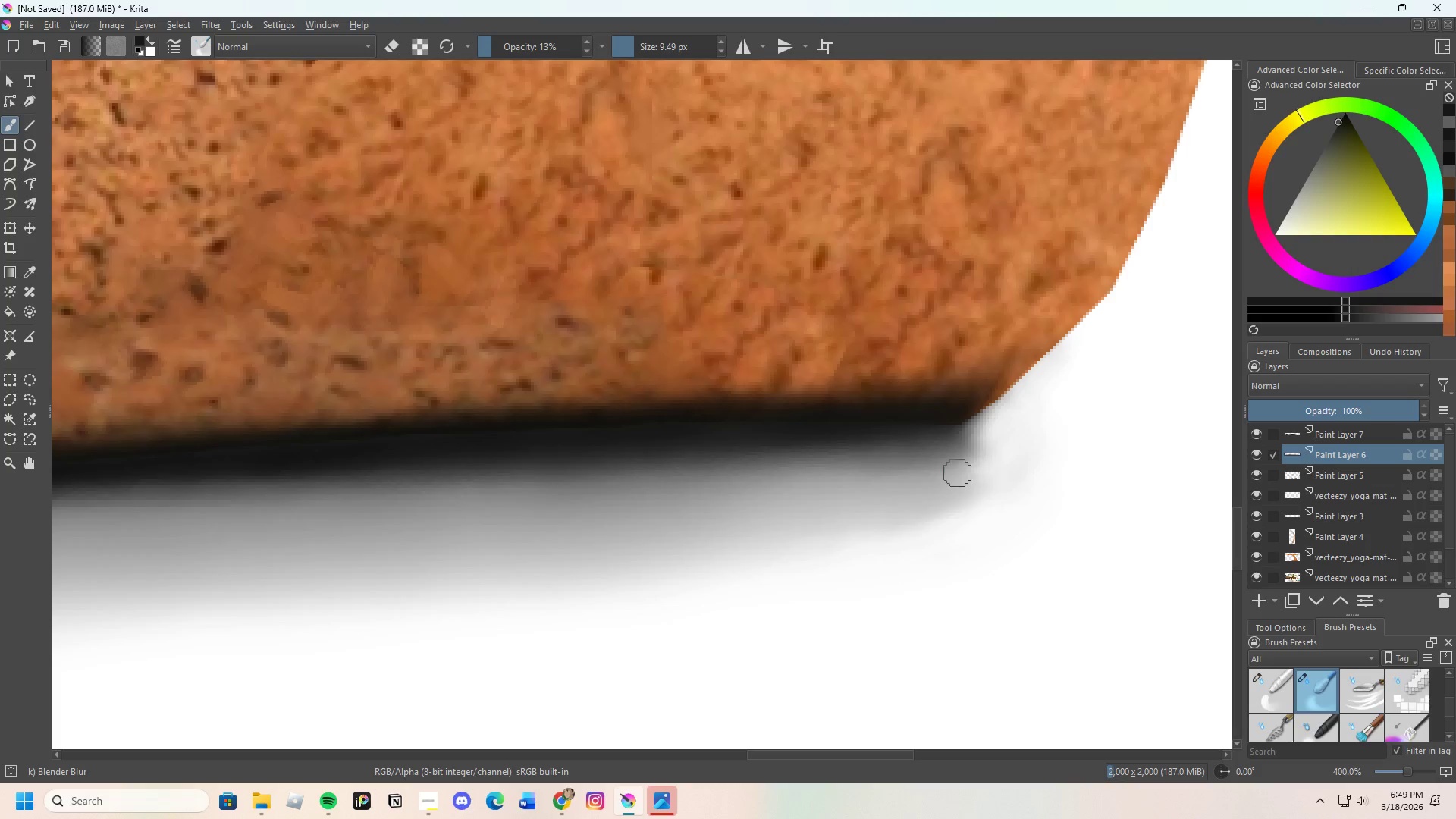 
left_click_drag(start_coordinate=[962, 475], to_coordinate=[1032, 508])
 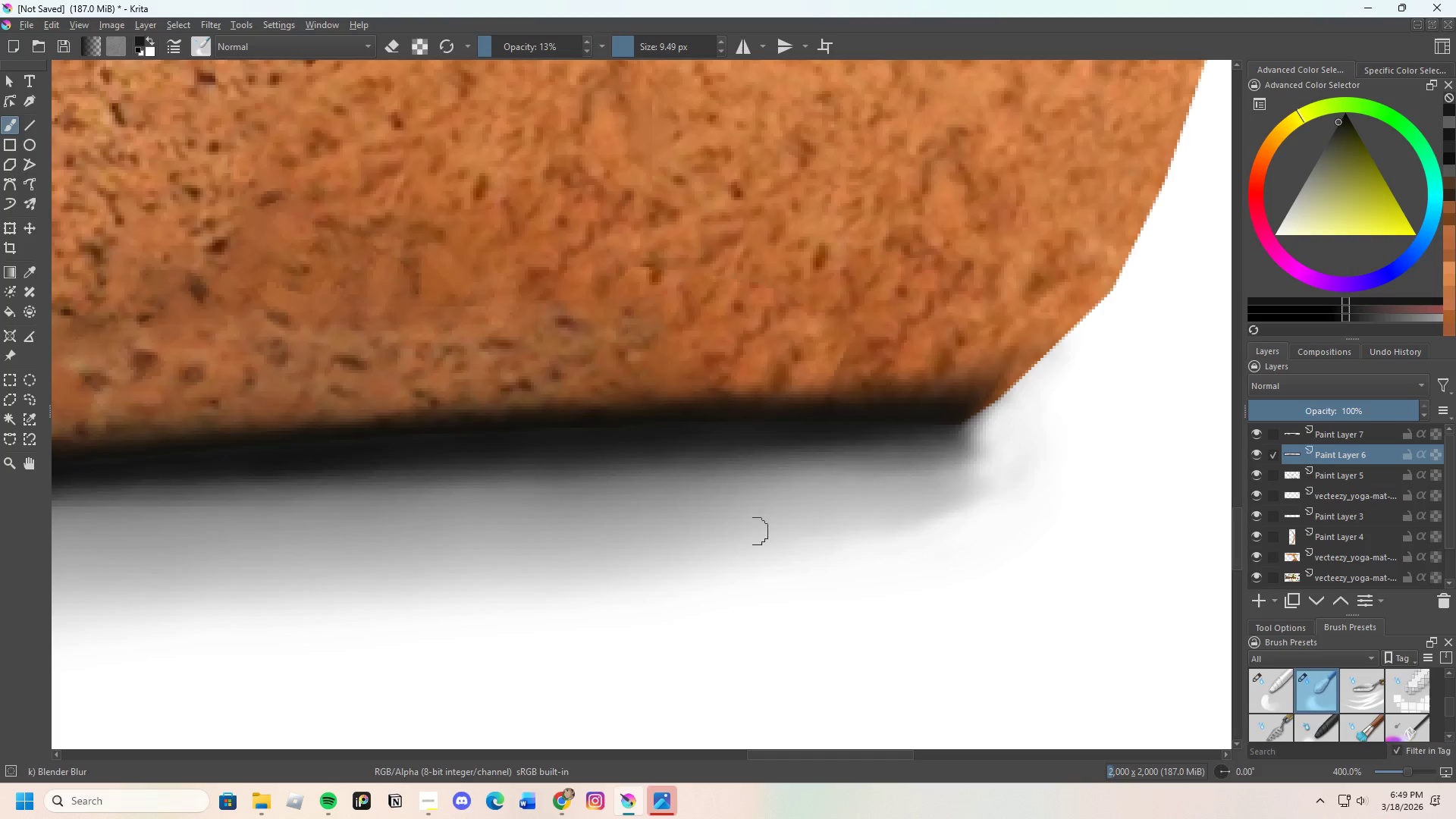 
left_click_drag(start_coordinate=[737, 538], to_coordinate=[1008, 507])
 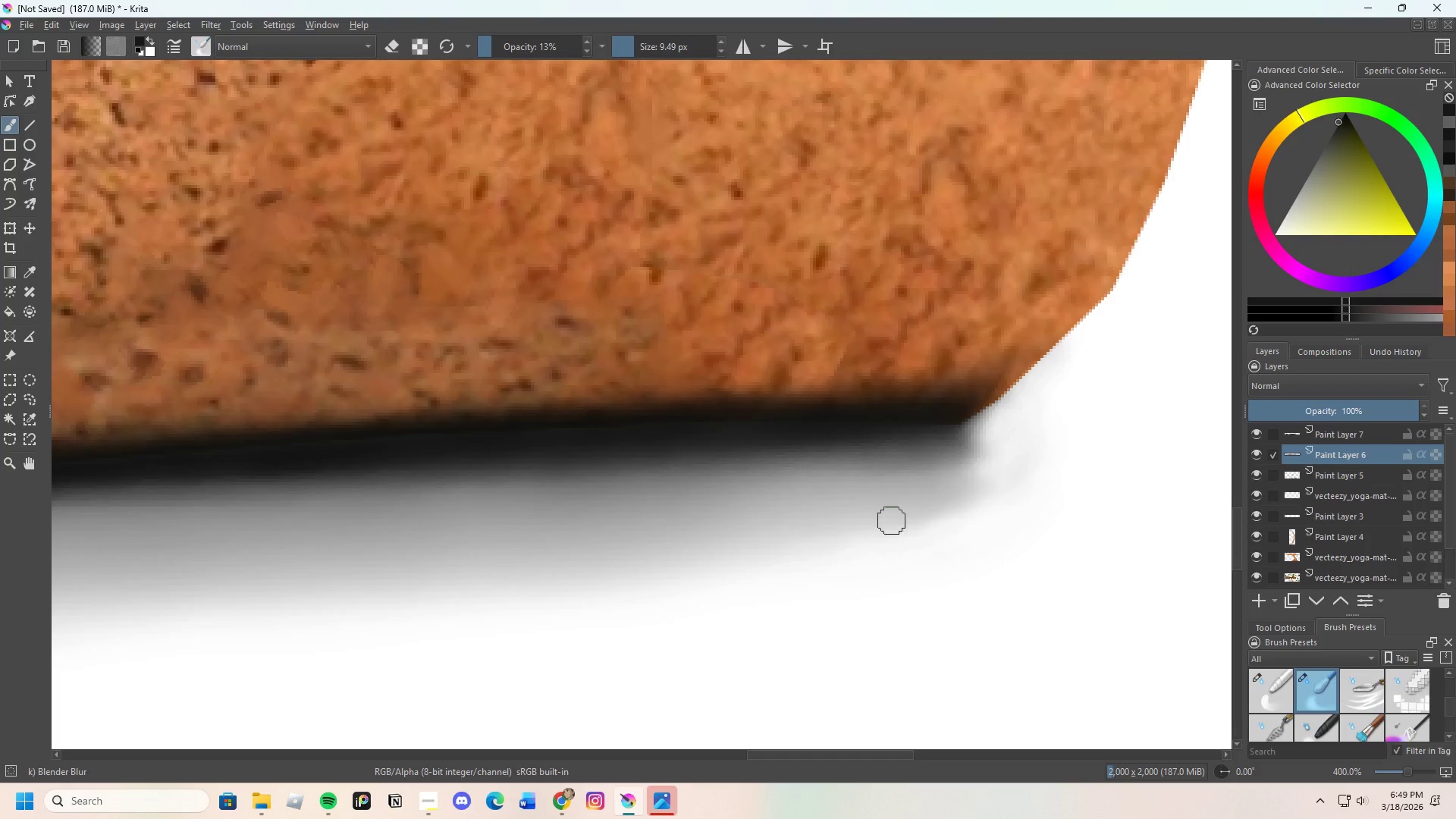 
left_click_drag(start_coordinate=[891, 520], to_coordinate=[1024, 518])
 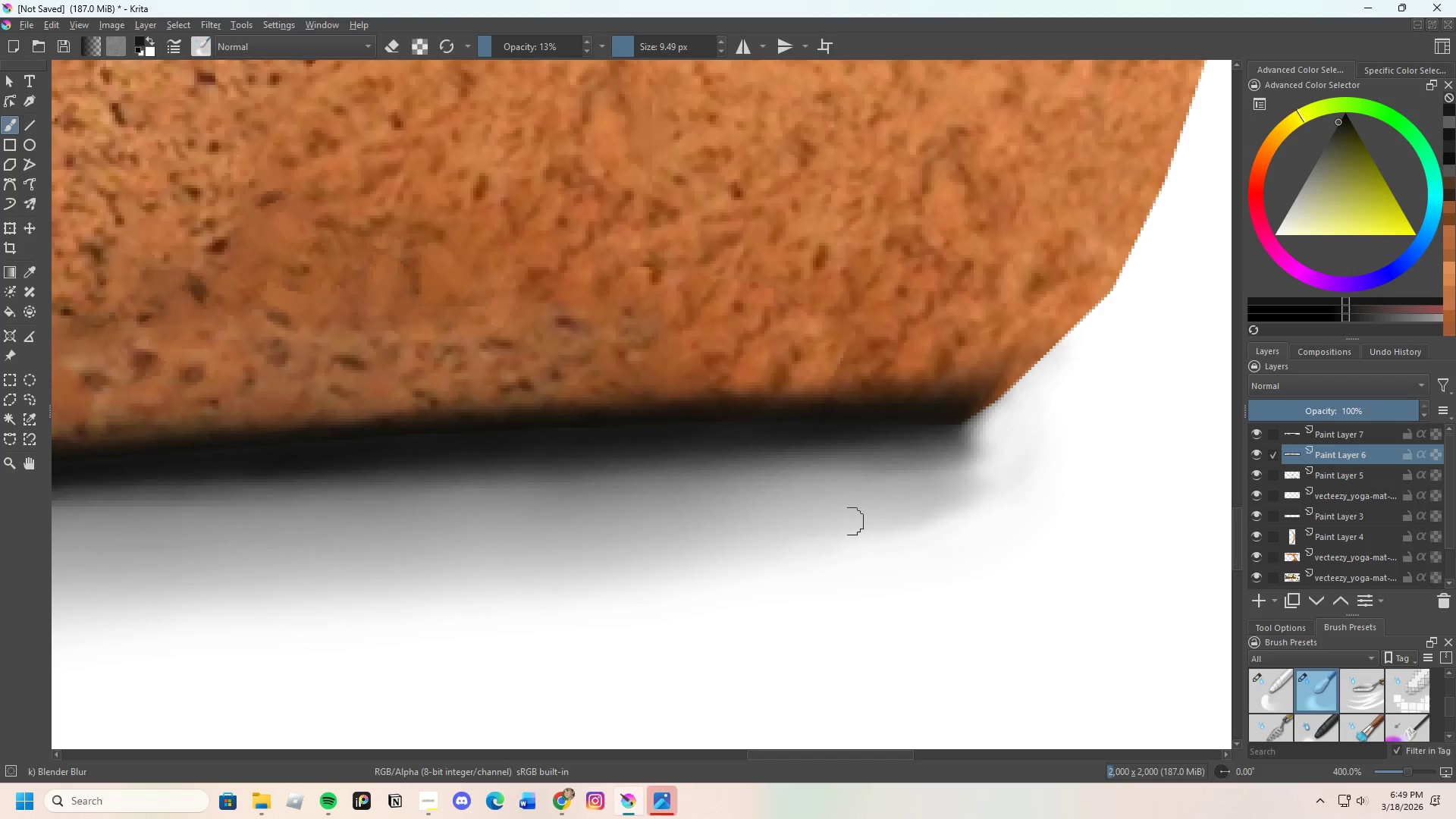 
left_click_drag(start_coordinate=[835, 522], to_coordinate=[1008, 508])
 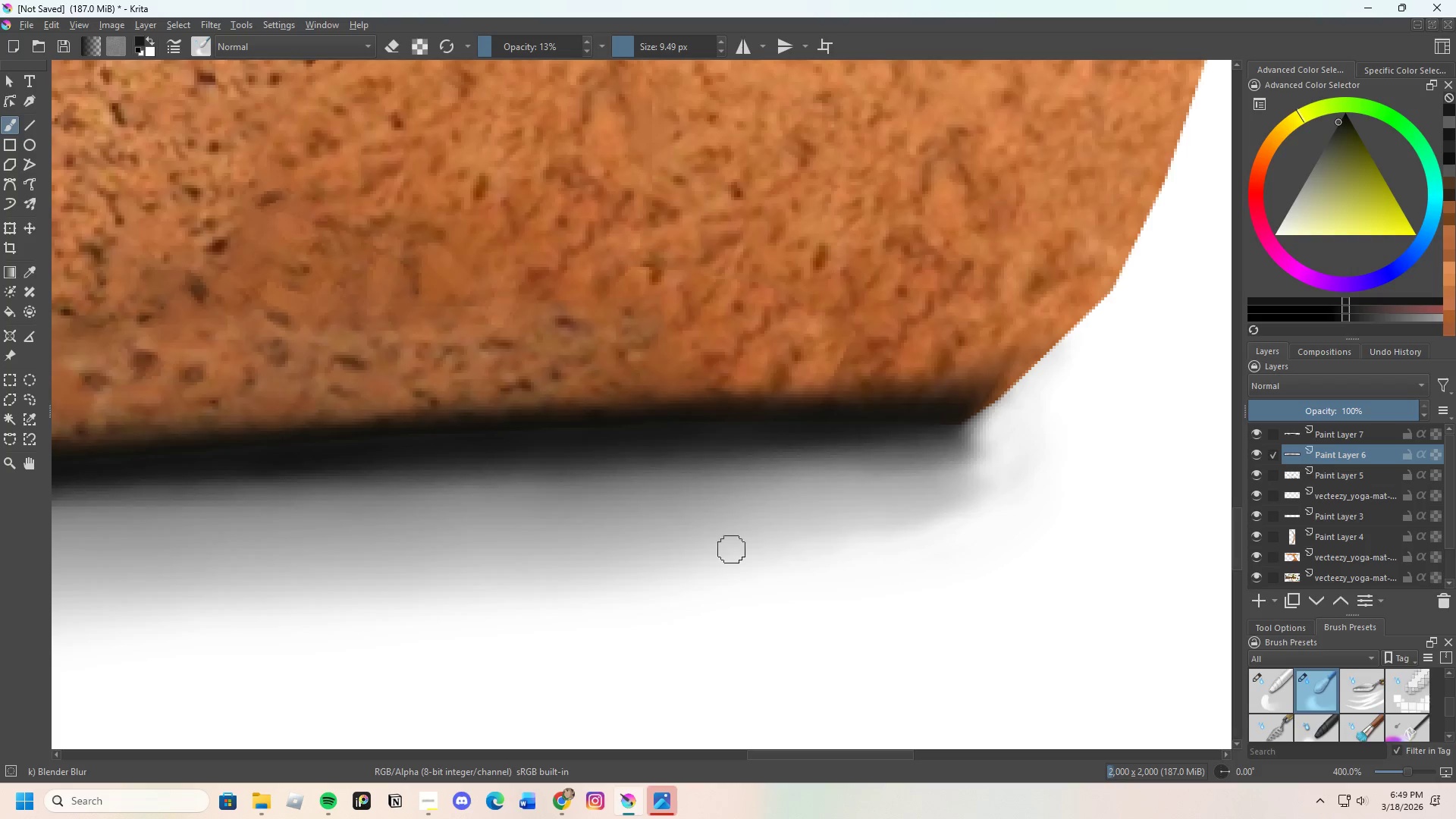 
left_click_drag(start_coordinate=[679, 544], to_coordinate=[1014, 492])
 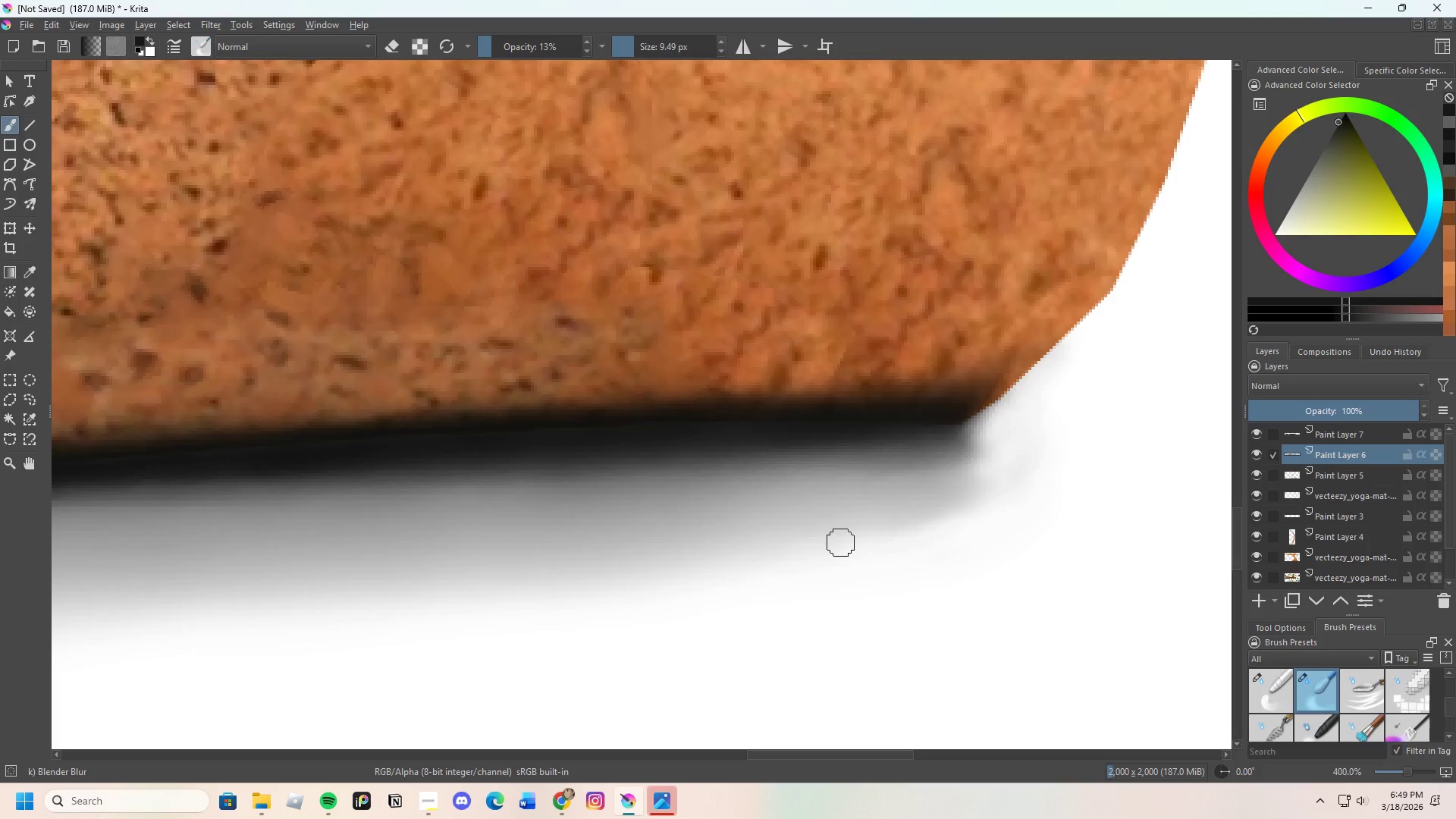 
left_click_drag(start_coordinate=[846, 535], to_coordinate=[868, 535])
 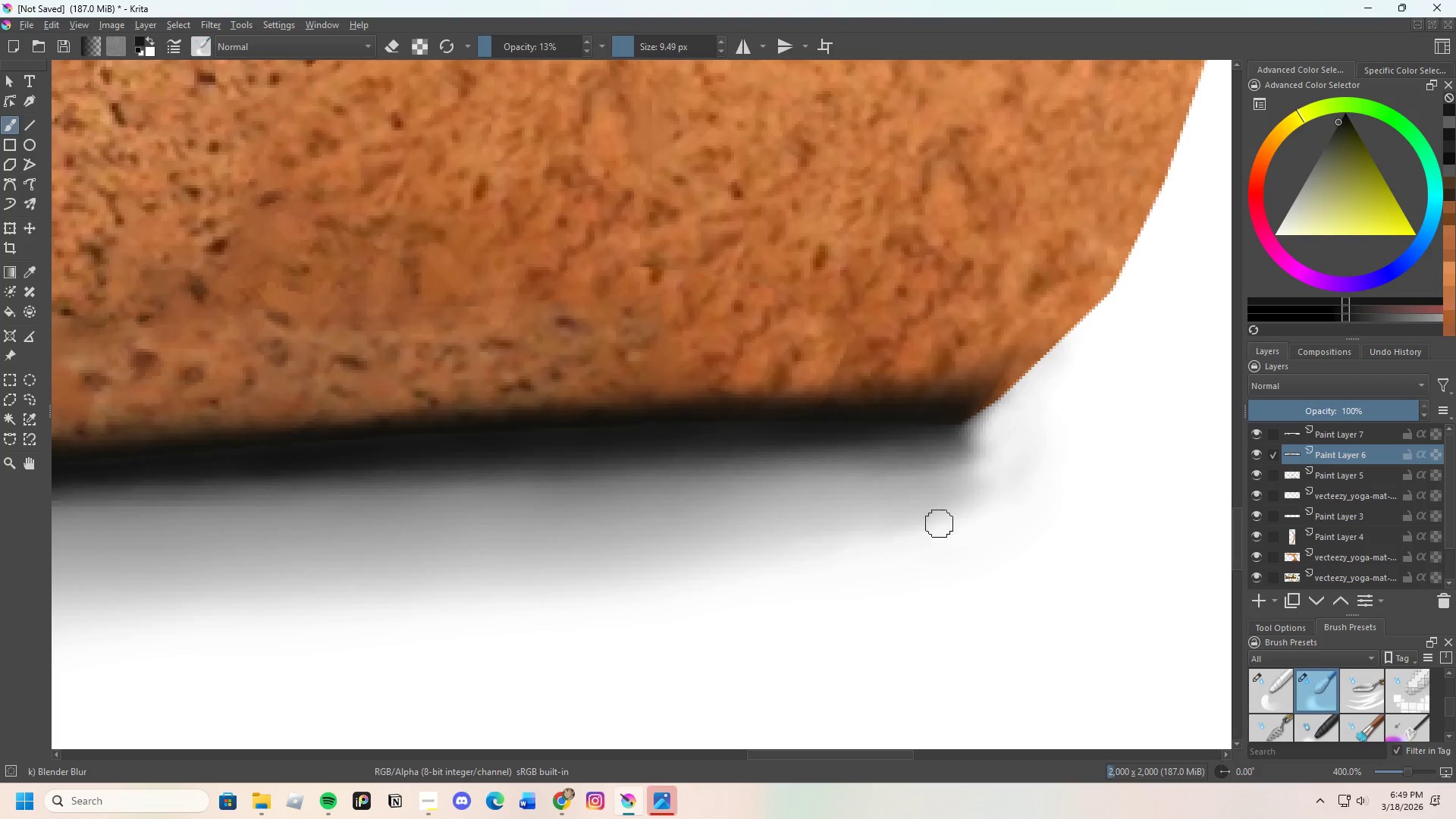 
left_click_drag(start_coordinate=[927, 525], to_coordinate=[844, 534])
 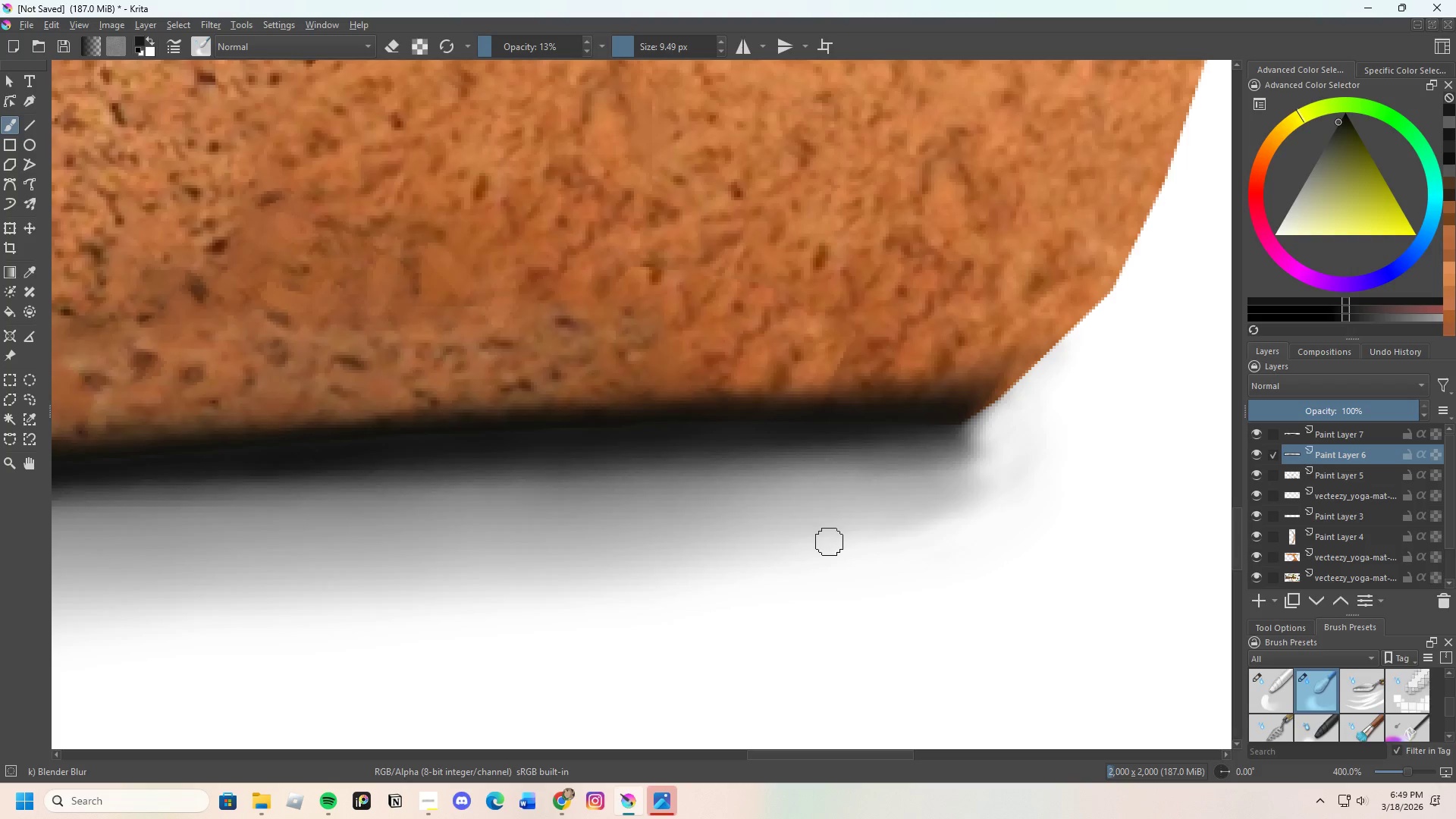 
left_click_drag(start_coordinate=[878, 528], to_coordinate=[1029, 502])
 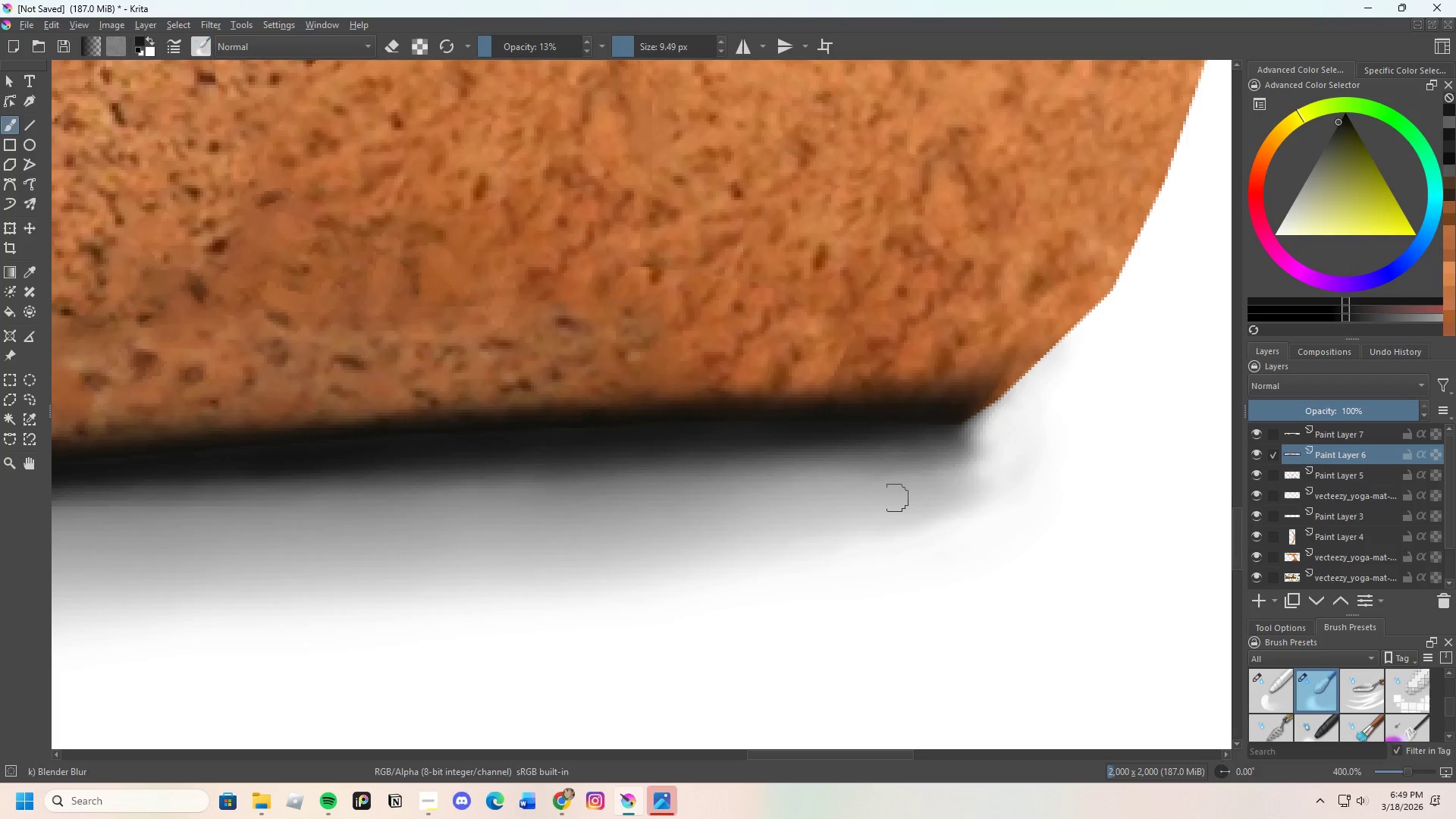 
left_click_drag(start_coordinate=[890, 497], to_coordinate=[1006, 480])
 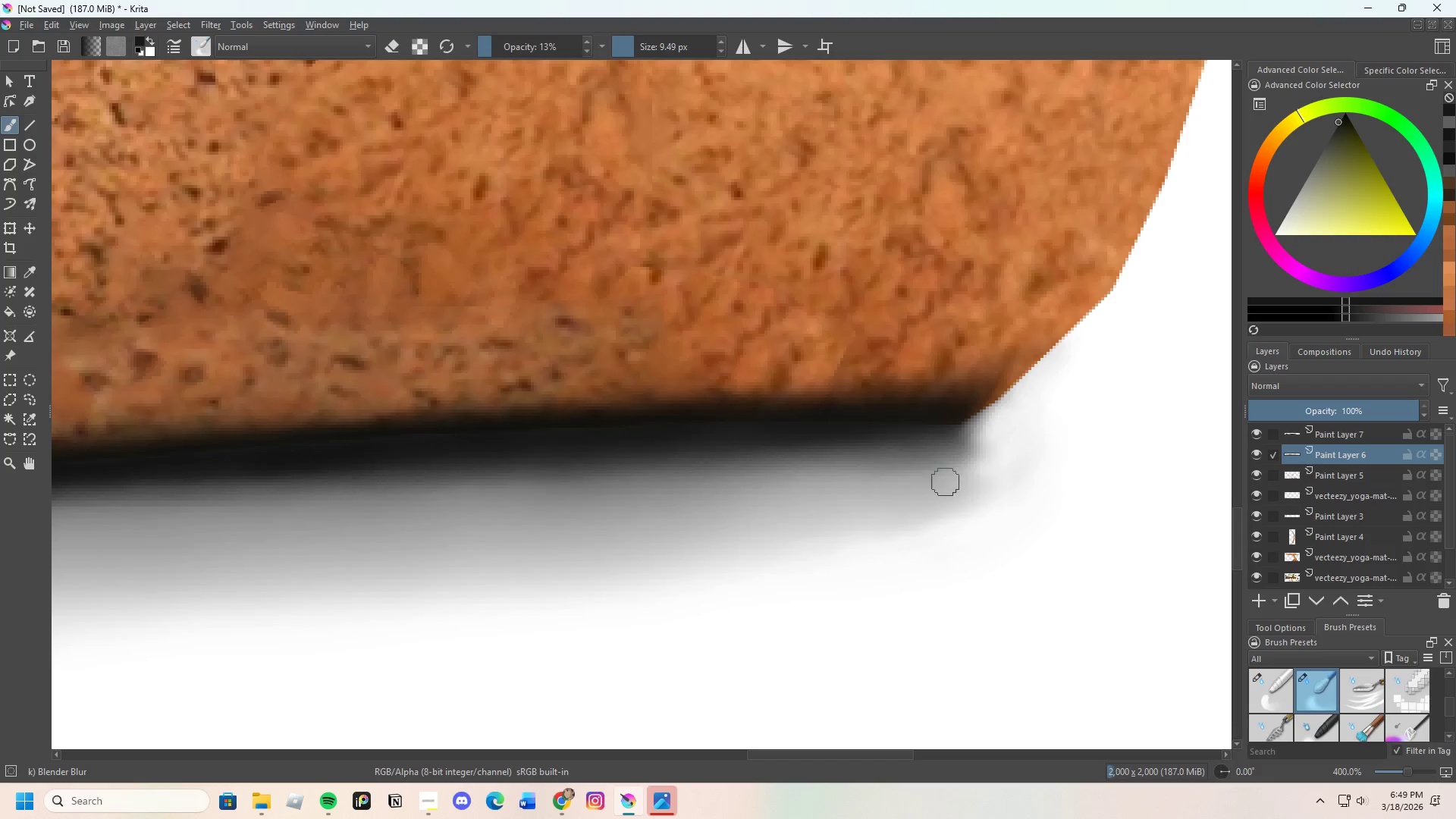 
left_click_drag(start_coordinate=[946, 482], to_coordinate=[996, 478])
 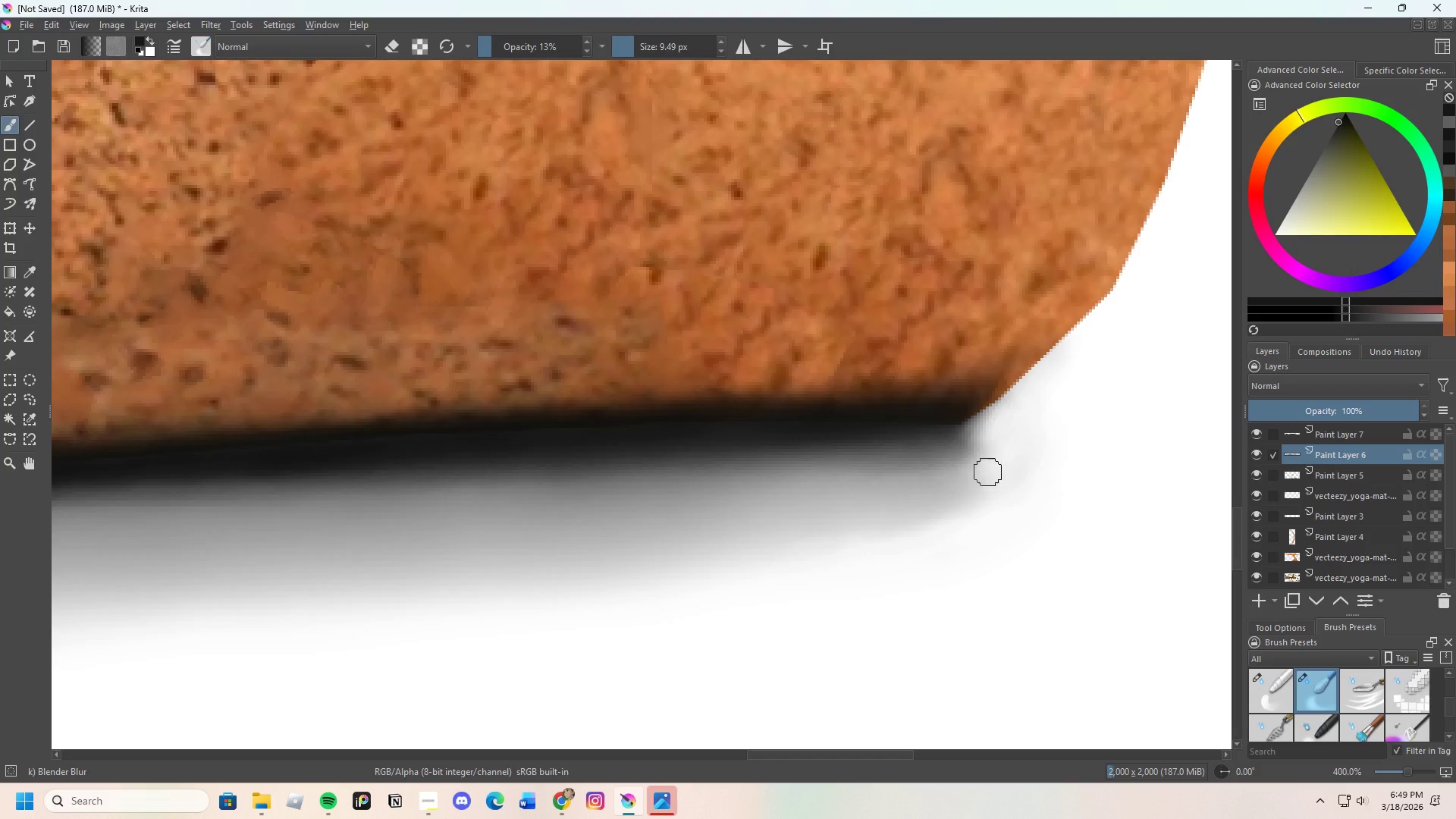 
left_click_drag(start_coordinate=[987, 472], to_coordinate=[1004, 494])
 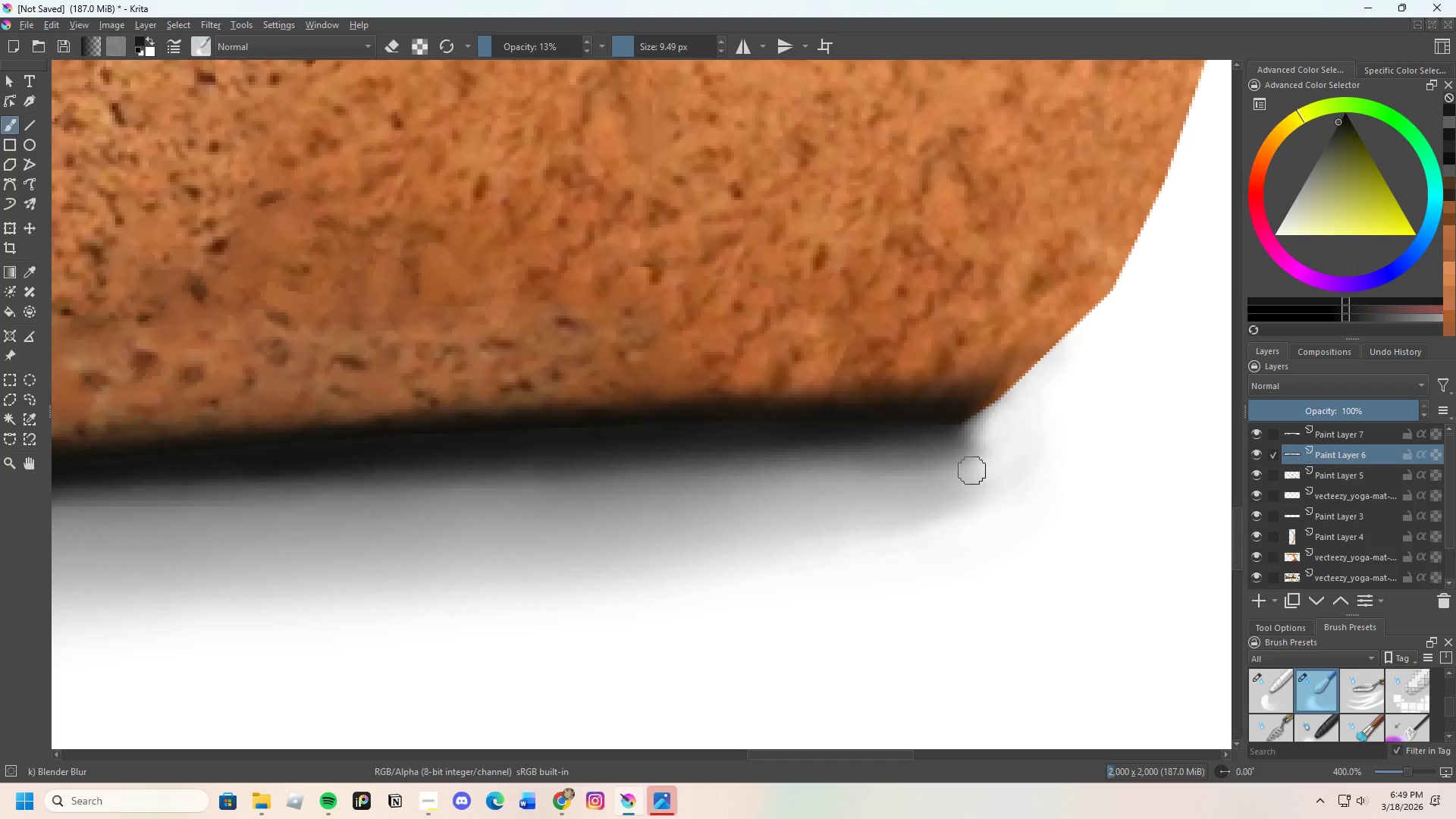 
left_click_drag(start_coordinate=[972, 470], to_coordinate=[1027, 510])
 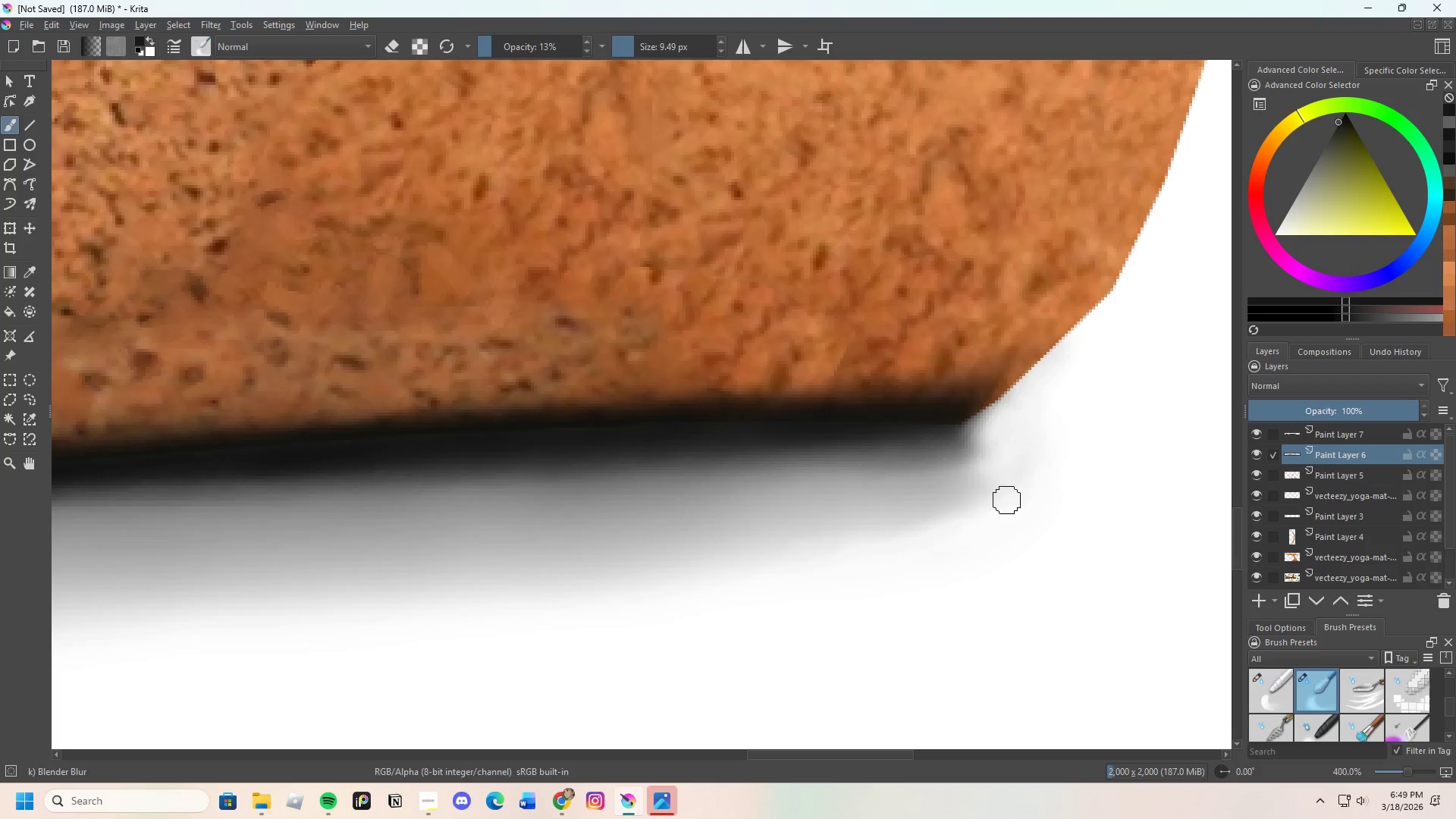 
left_click_drag(start_coordinate=[984, 503], to_coordinate=[838, 542])
 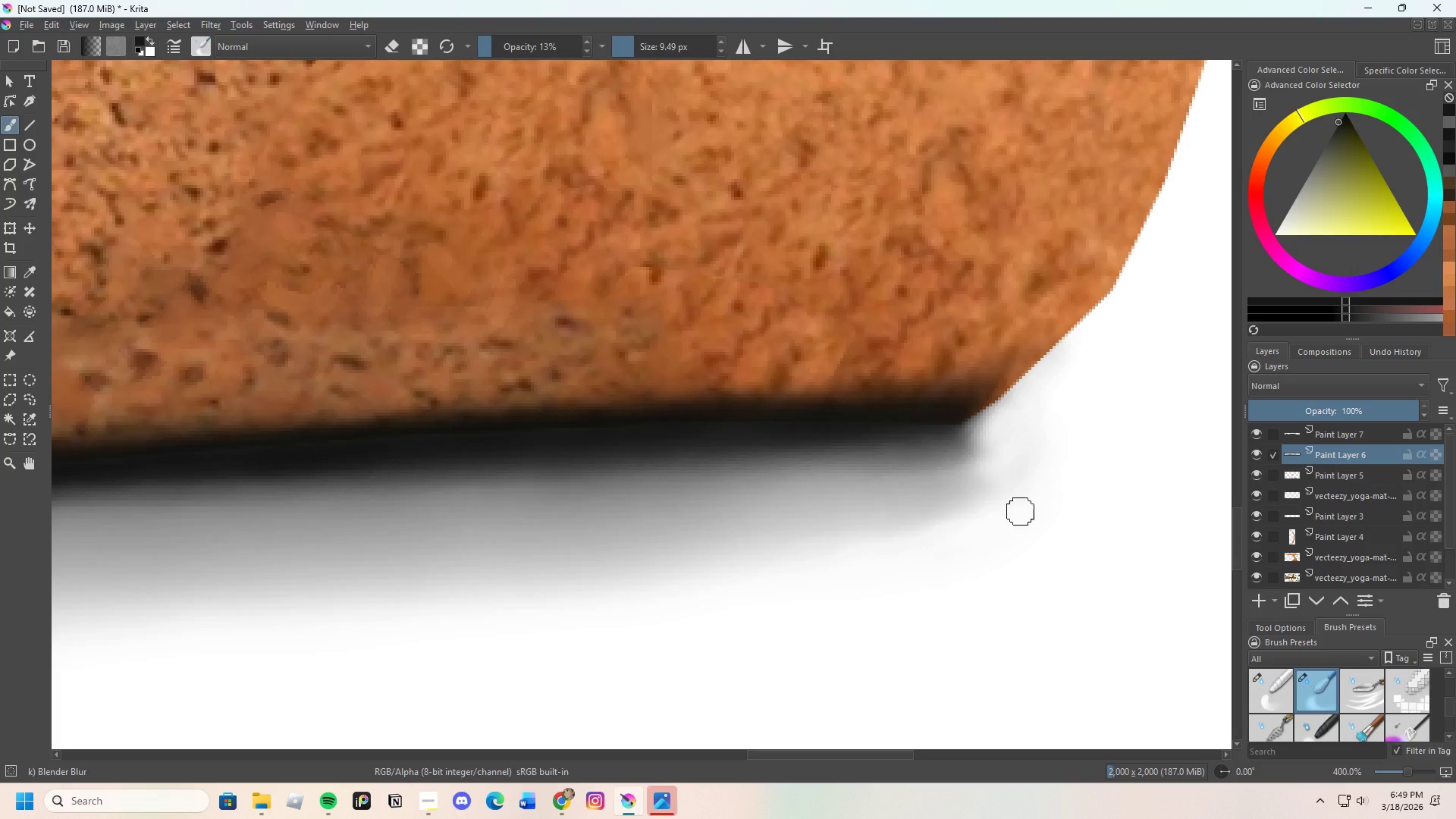 
left_click_drag(start_coordinate=[938, 523], to_coordinate=[813, 545])
 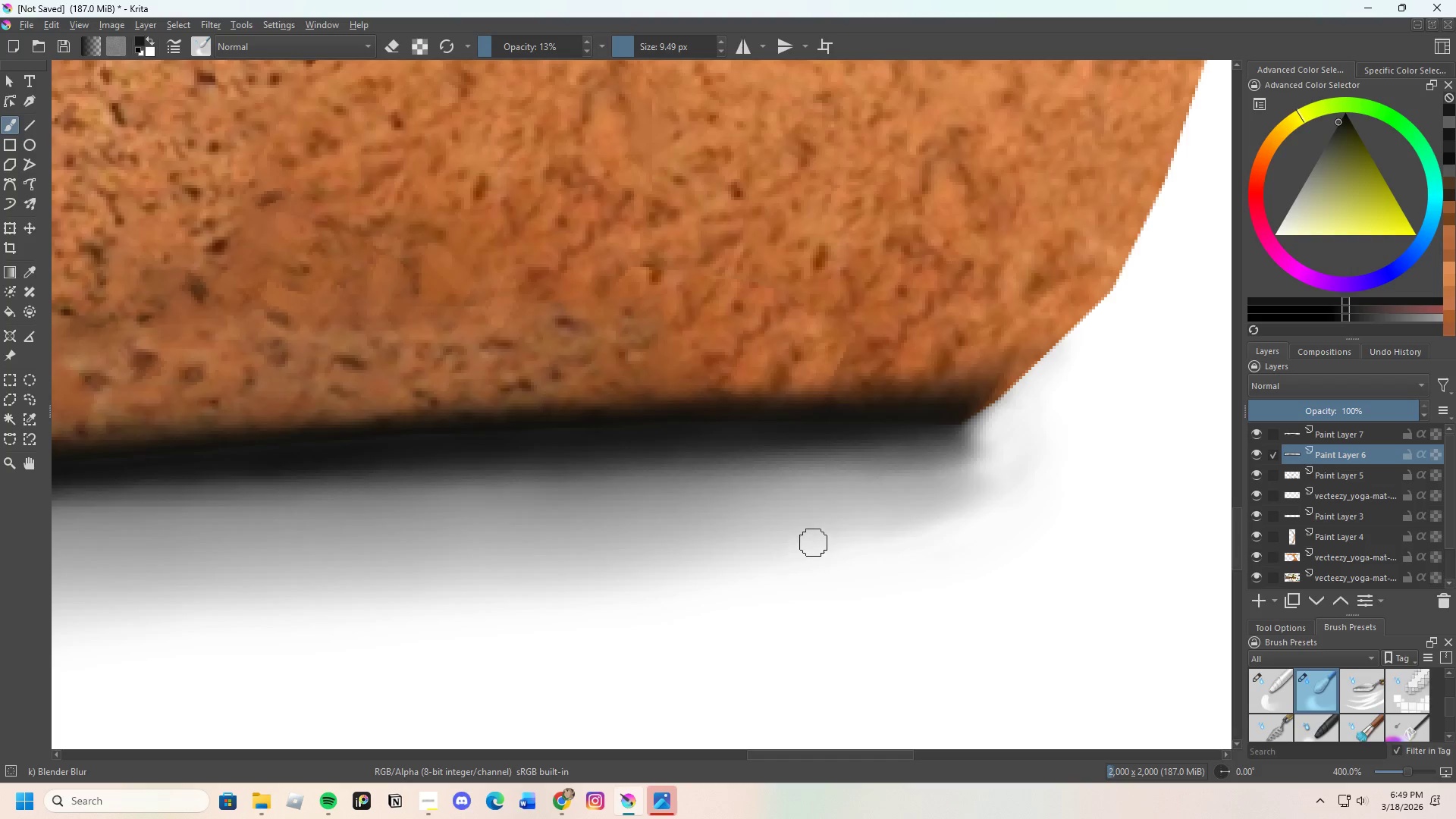 
left_click_drag(start_coordinate=[897, 526], to_coordinate=[1015, 506])
 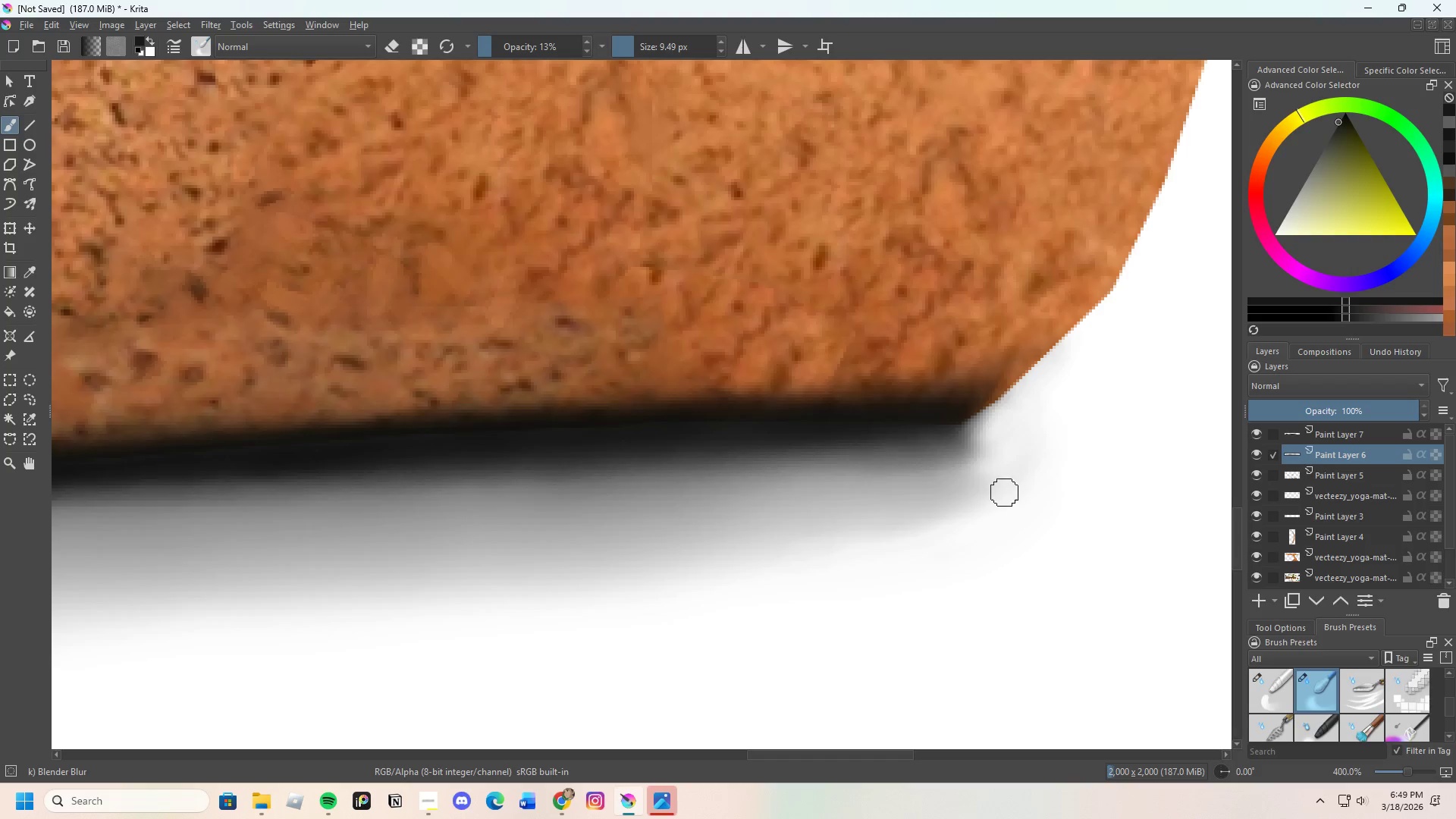 
left_click_drag(start_coordinate=[1003, 492], to_coordinate=[981, 477])
 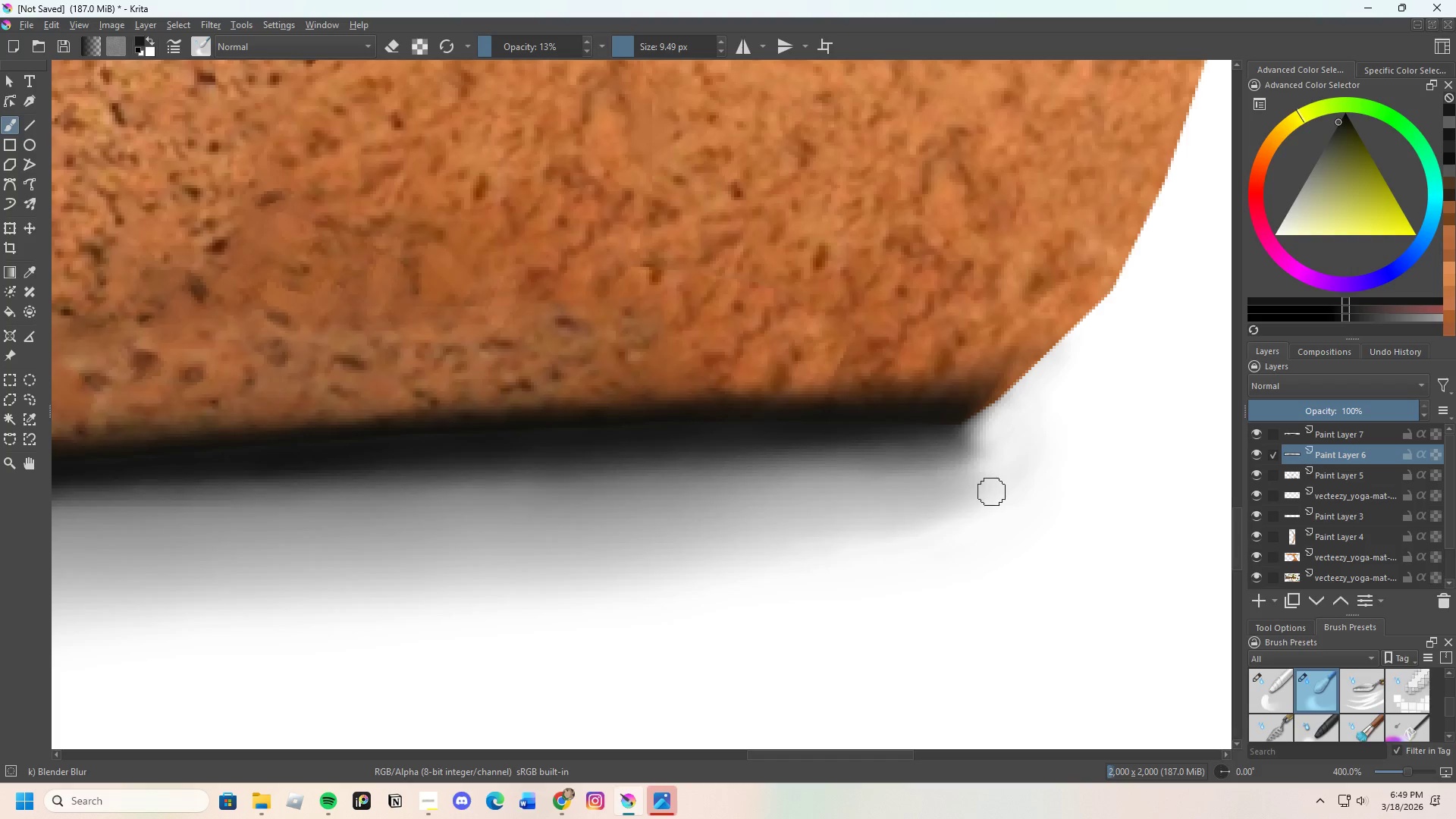 
left_click_drag(start_coordinate=[995, 497], to_coordinate=[961, 482])
 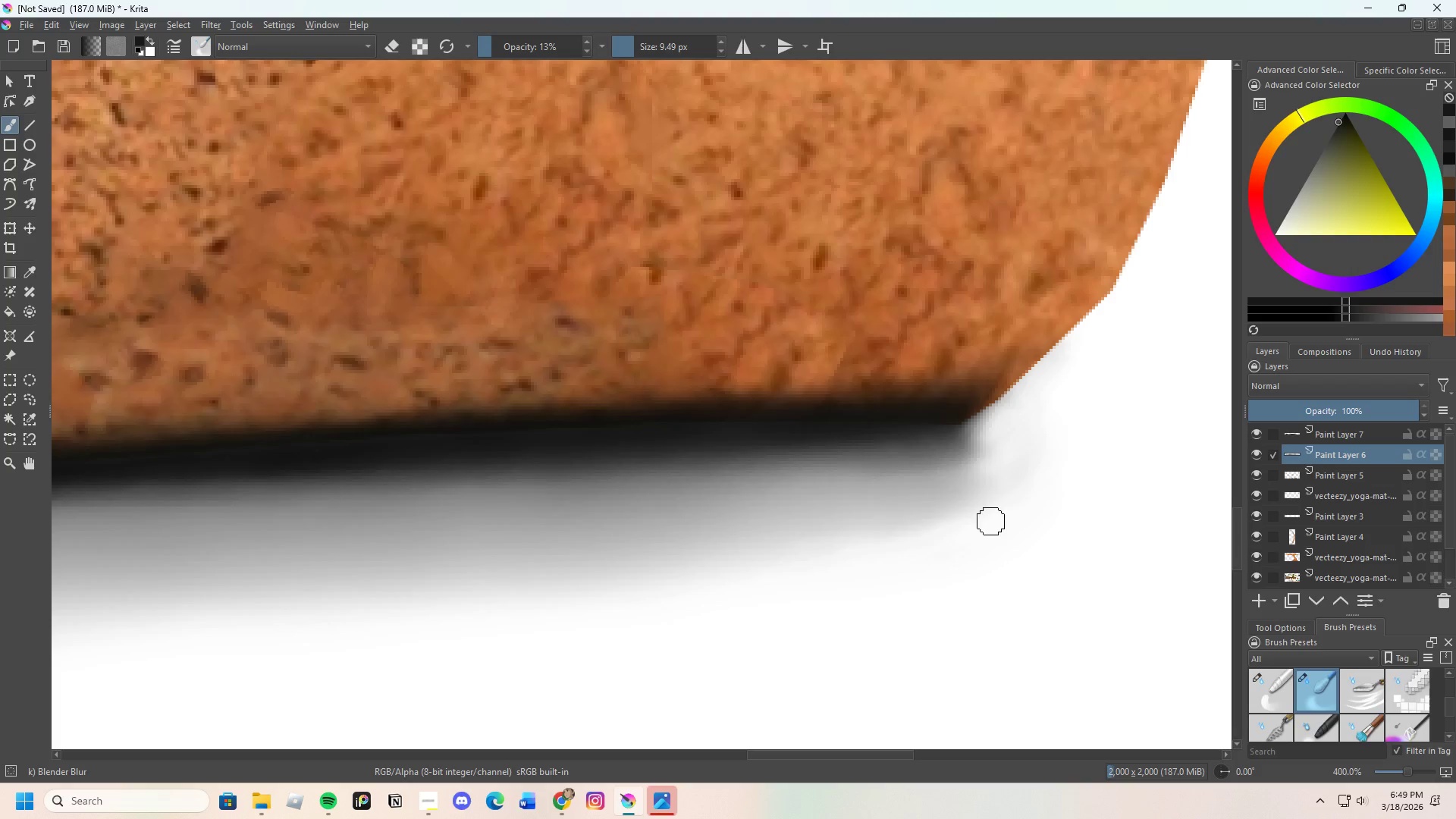 
left_click_drag(start_coordinate=[984, 522], to_coordinate=[779, 567])
 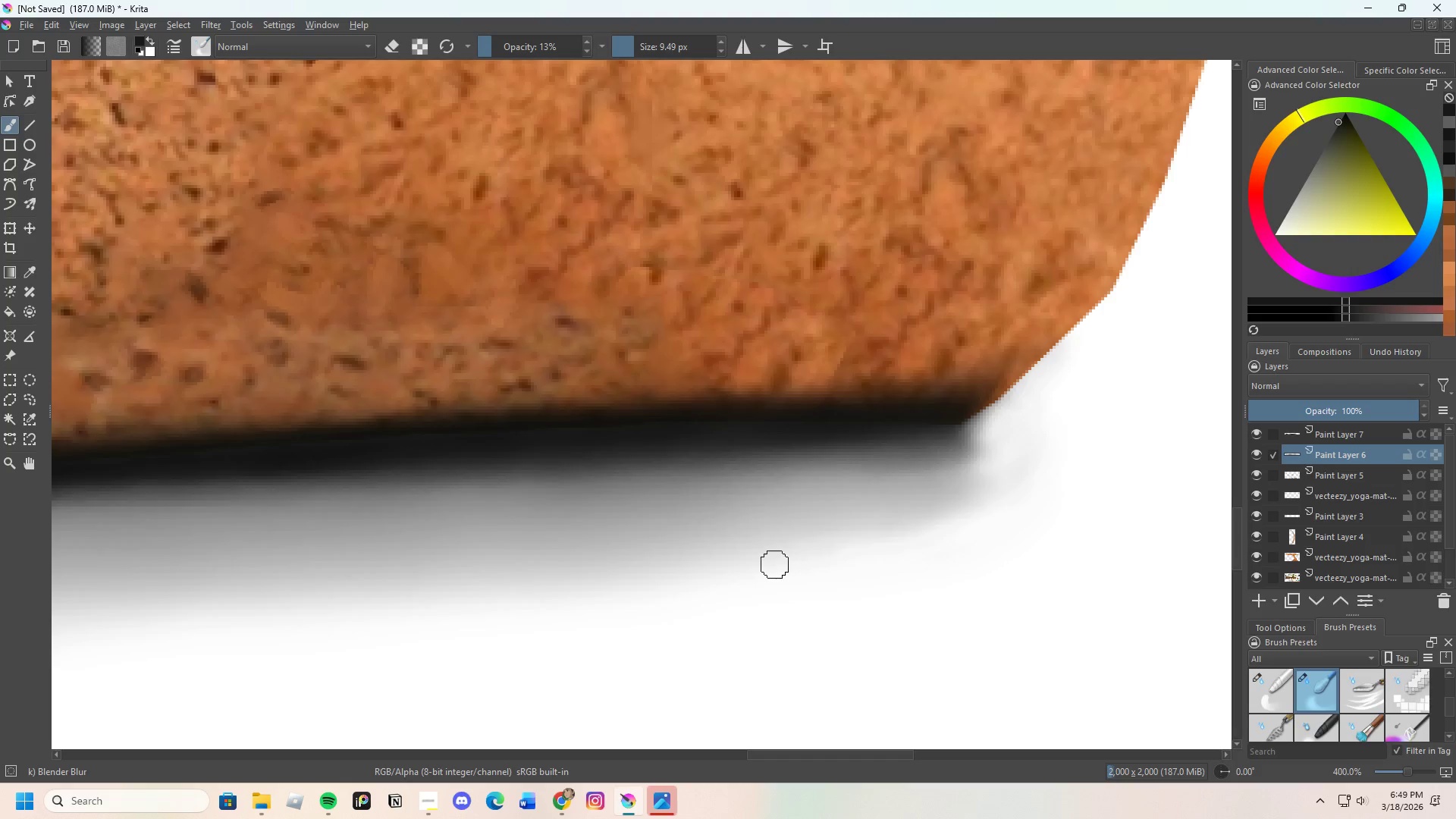 
left_click_drag(start_coordinate=[811, 541], to_coordinate=[976, 510])
 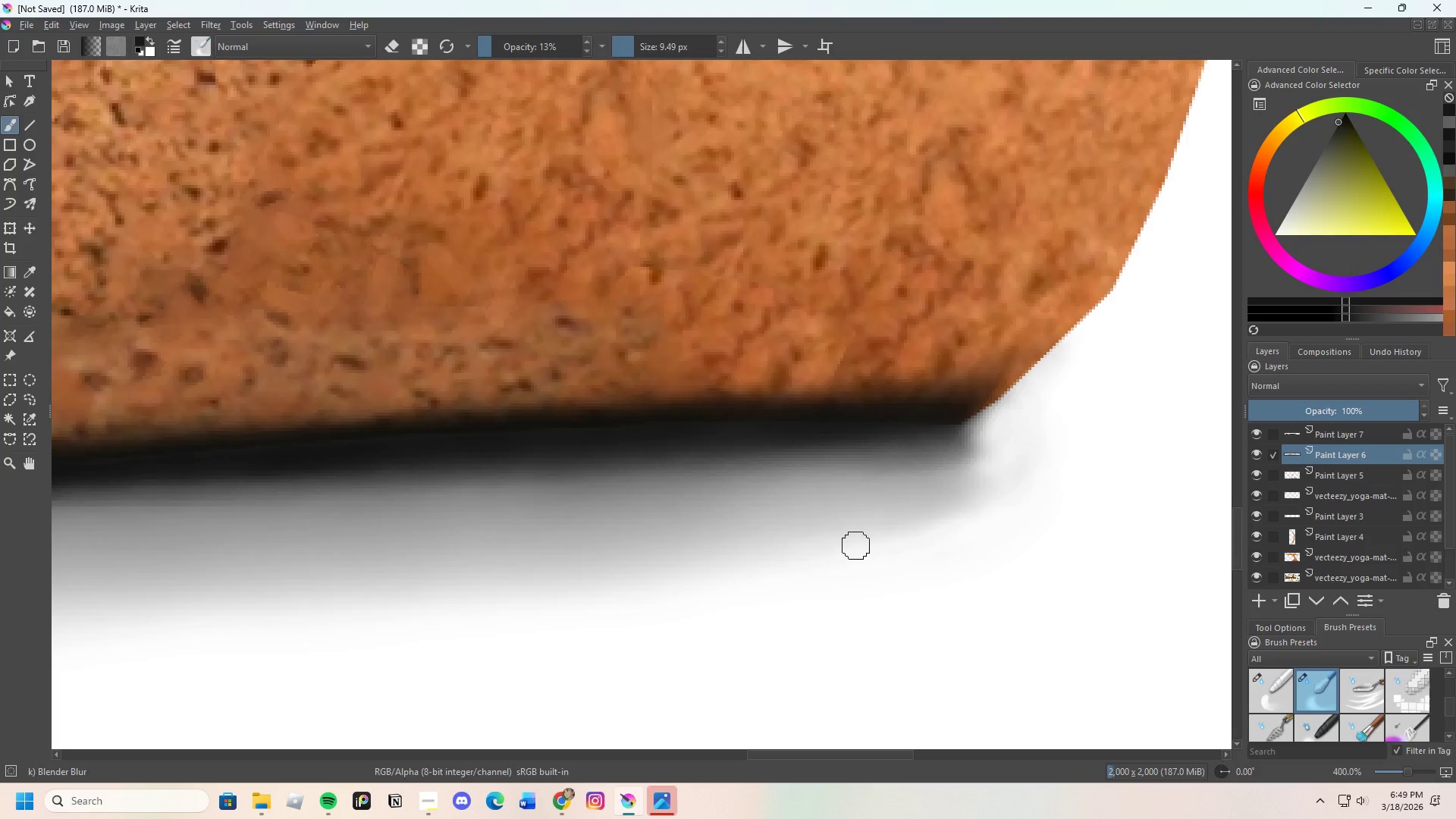 
left_click_drag(start_coordinate=[859, 544], to_coordinate=[1014, 510])
 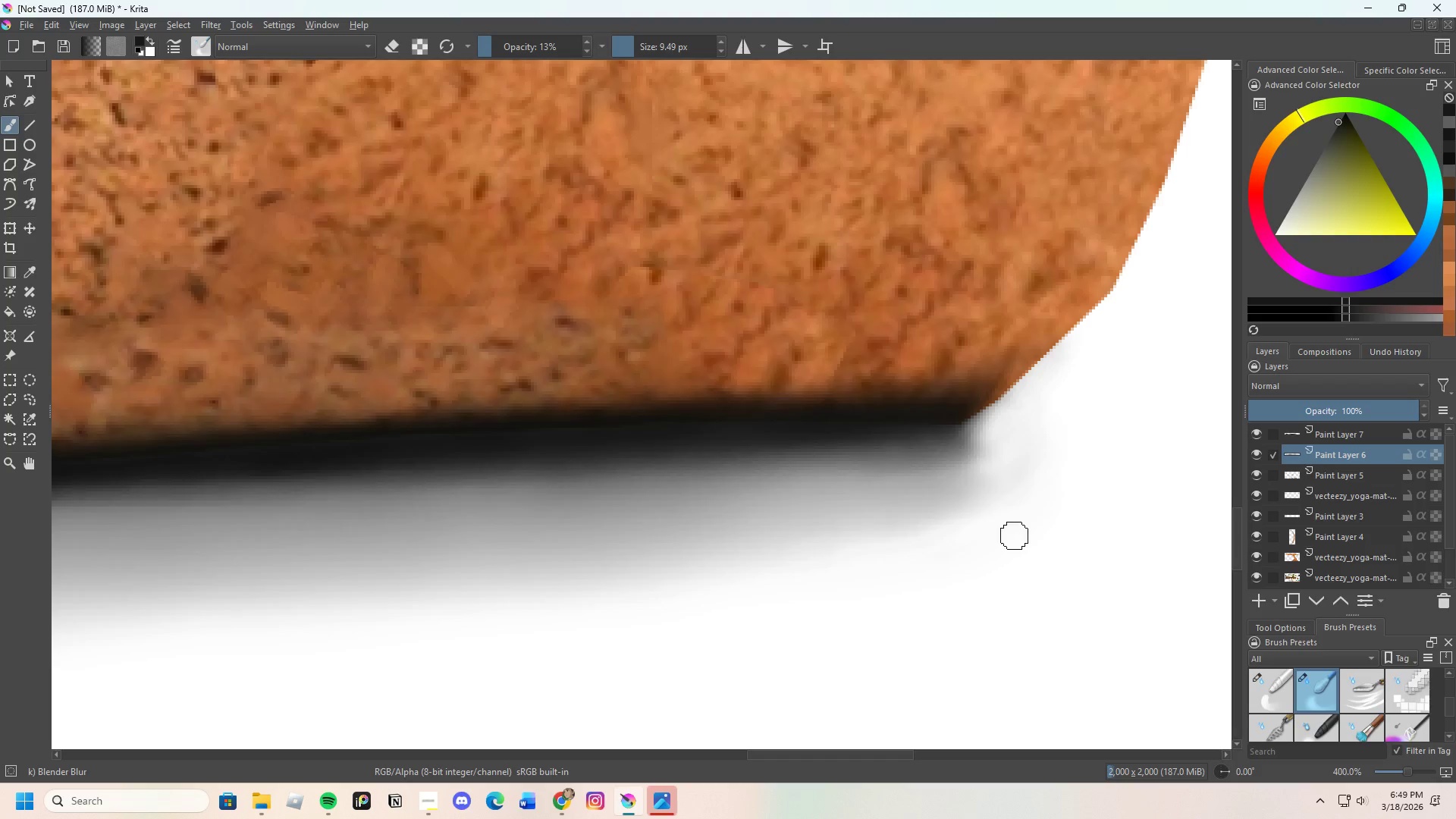 
scroll: coordinate [1003, 539], scroll_direction: down, amount: 3.0
 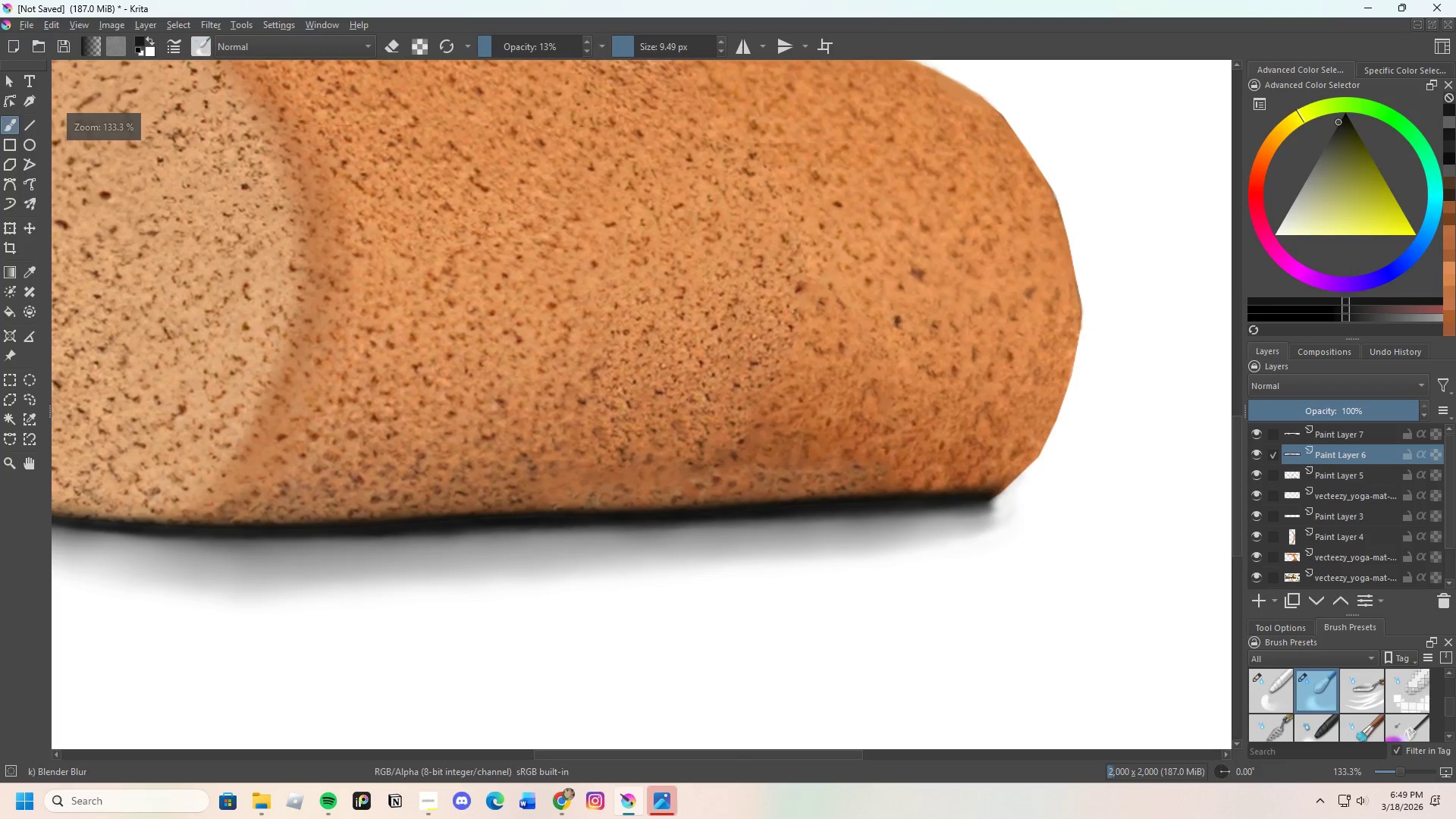 
scroll: coordinate [1000, 532], scroll_direction: up, amount: 3.0
 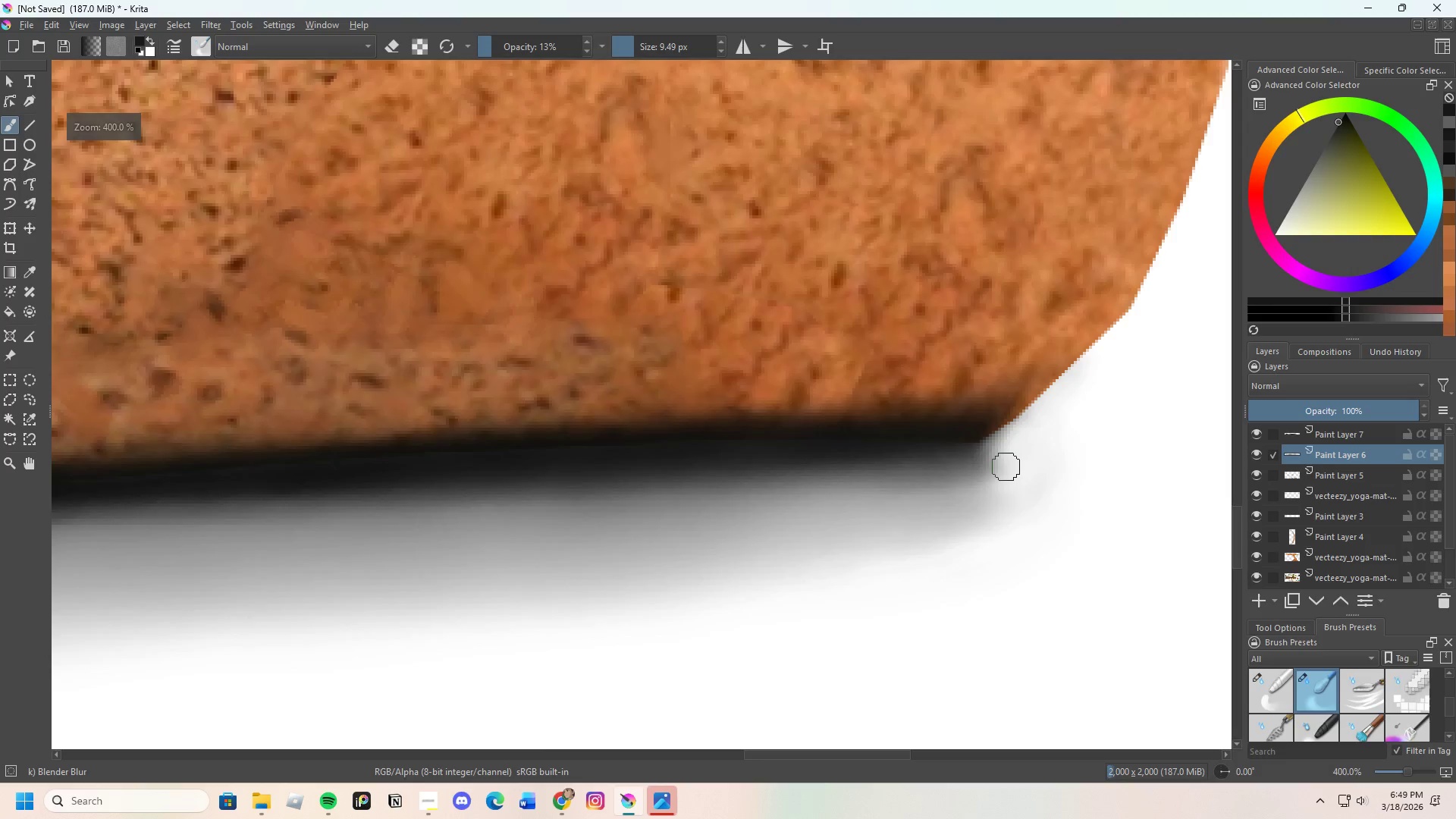 
left_click_drag(start_coordinate=[1006, 466], to_coordinate=[1001, 486])
 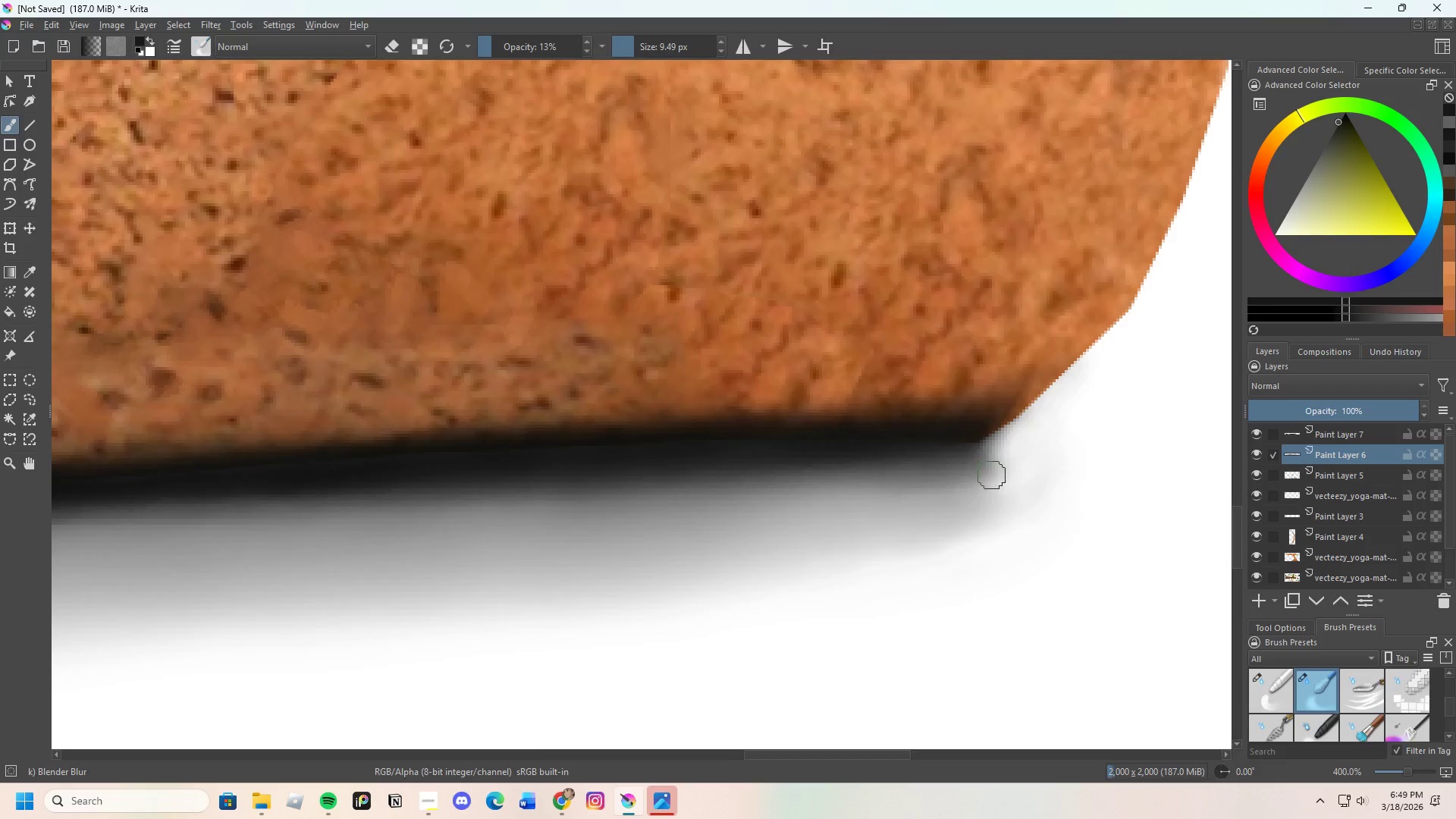 
left_click_drag(start_coordinate=[992, 475], to_coordinate=[995, 460])
 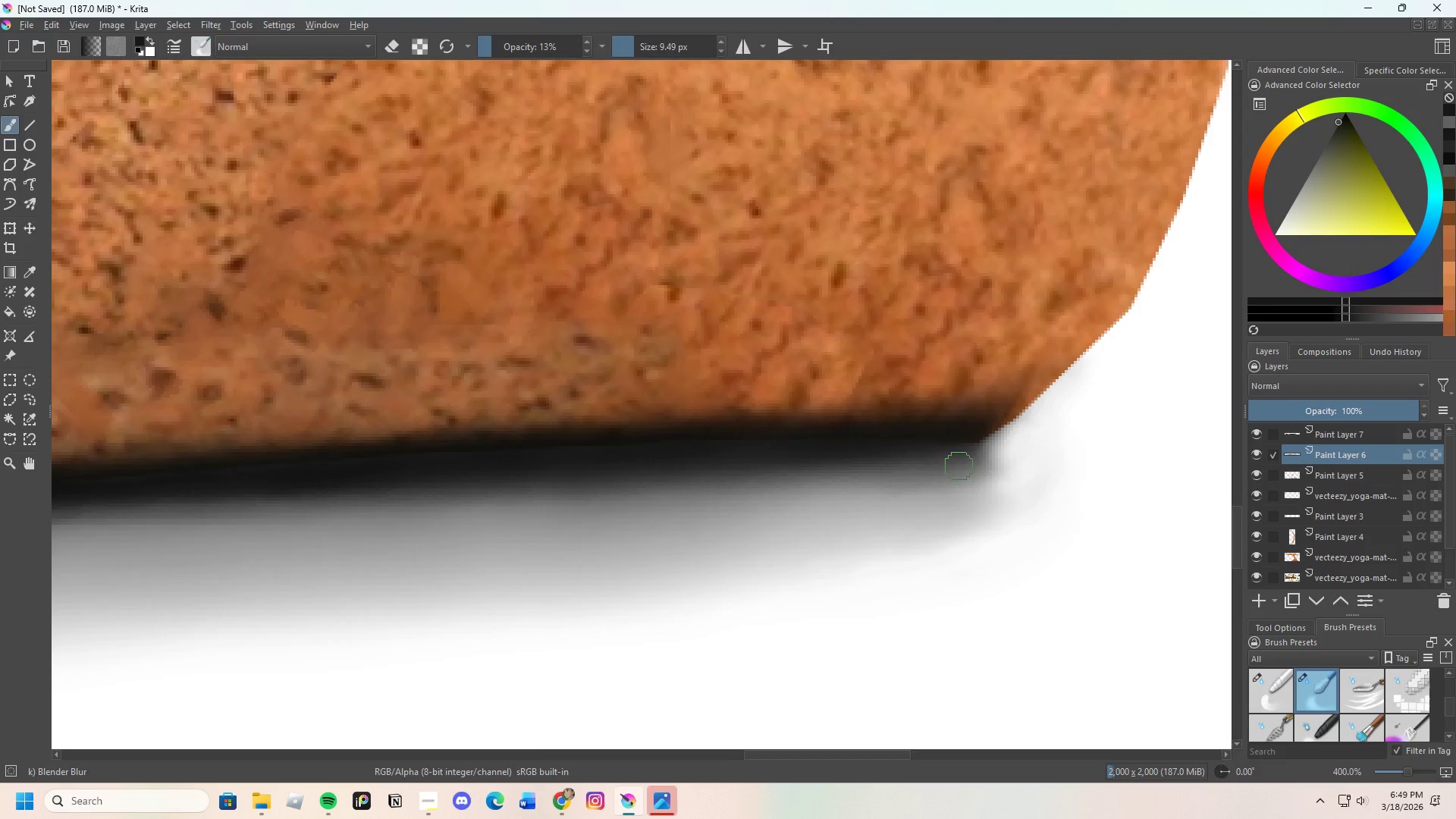 
left_click_drag(start_coordinate=[962, 463], to_coordinate=[986, 472])
 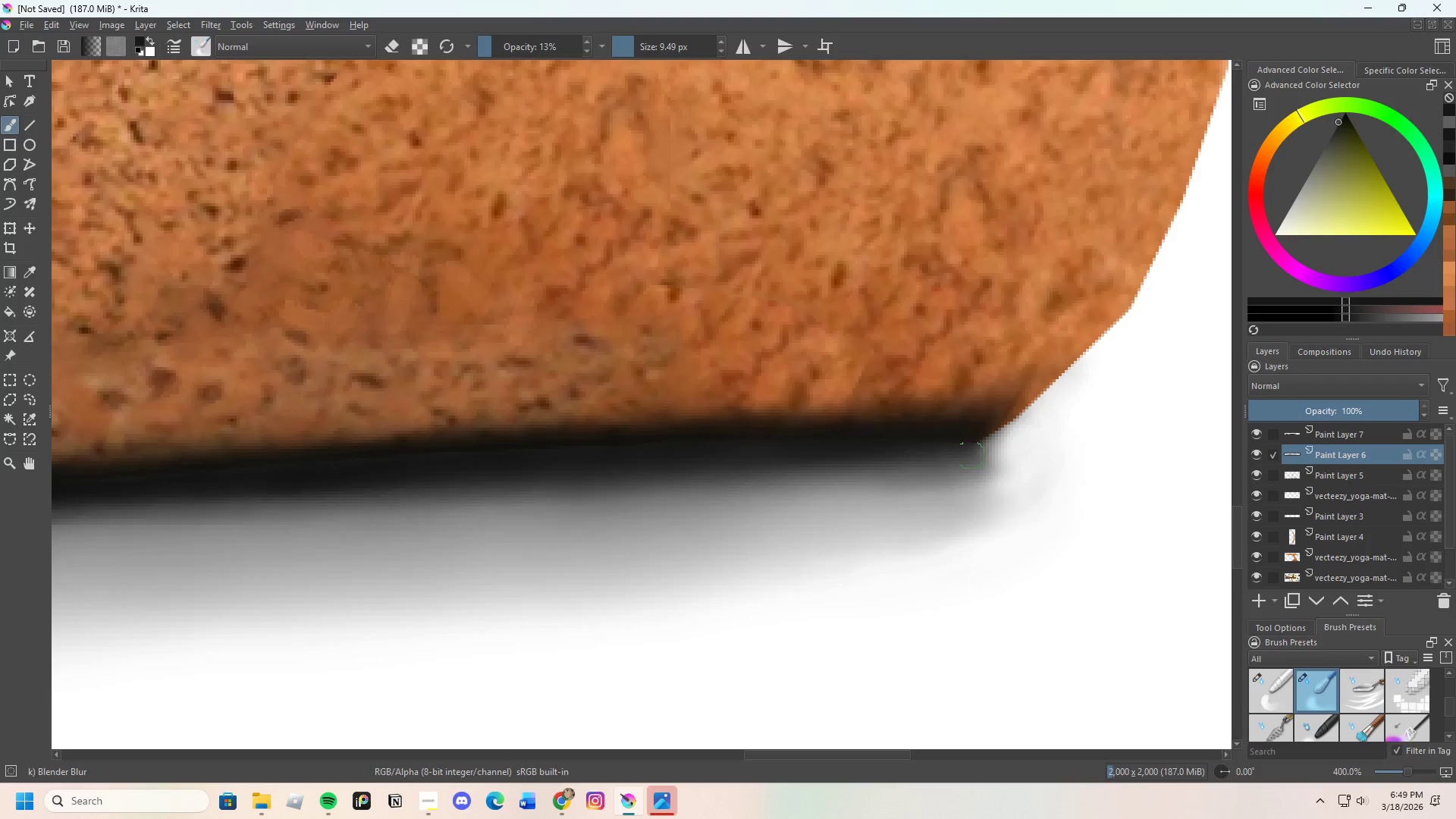 
left_click_drag(start_coordinate=[968, 450], to_coordinate=[996, 463])
 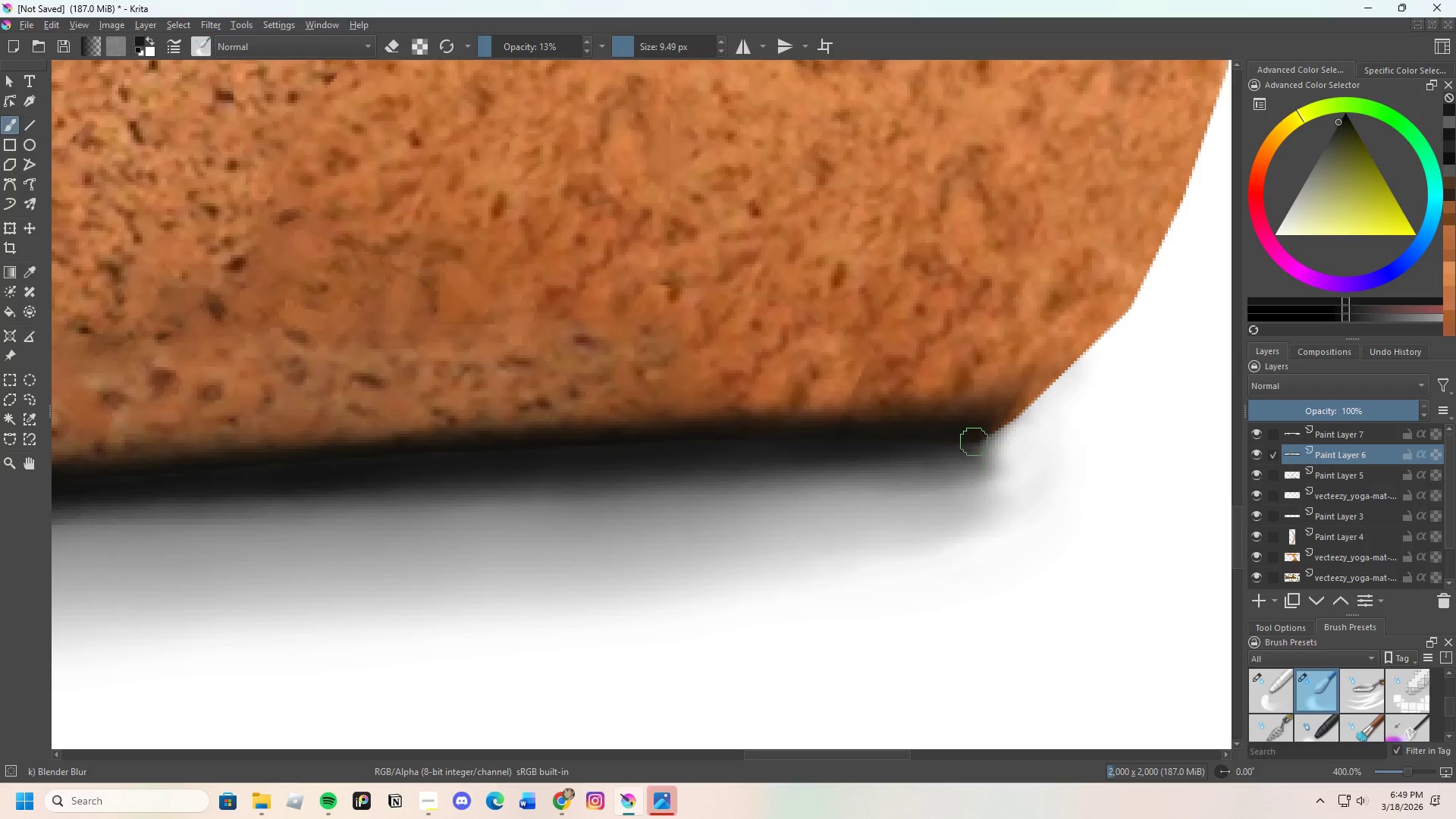 
left_click_drag(start_coordinate=[974, 441], to_coordinate=[997, 466])
 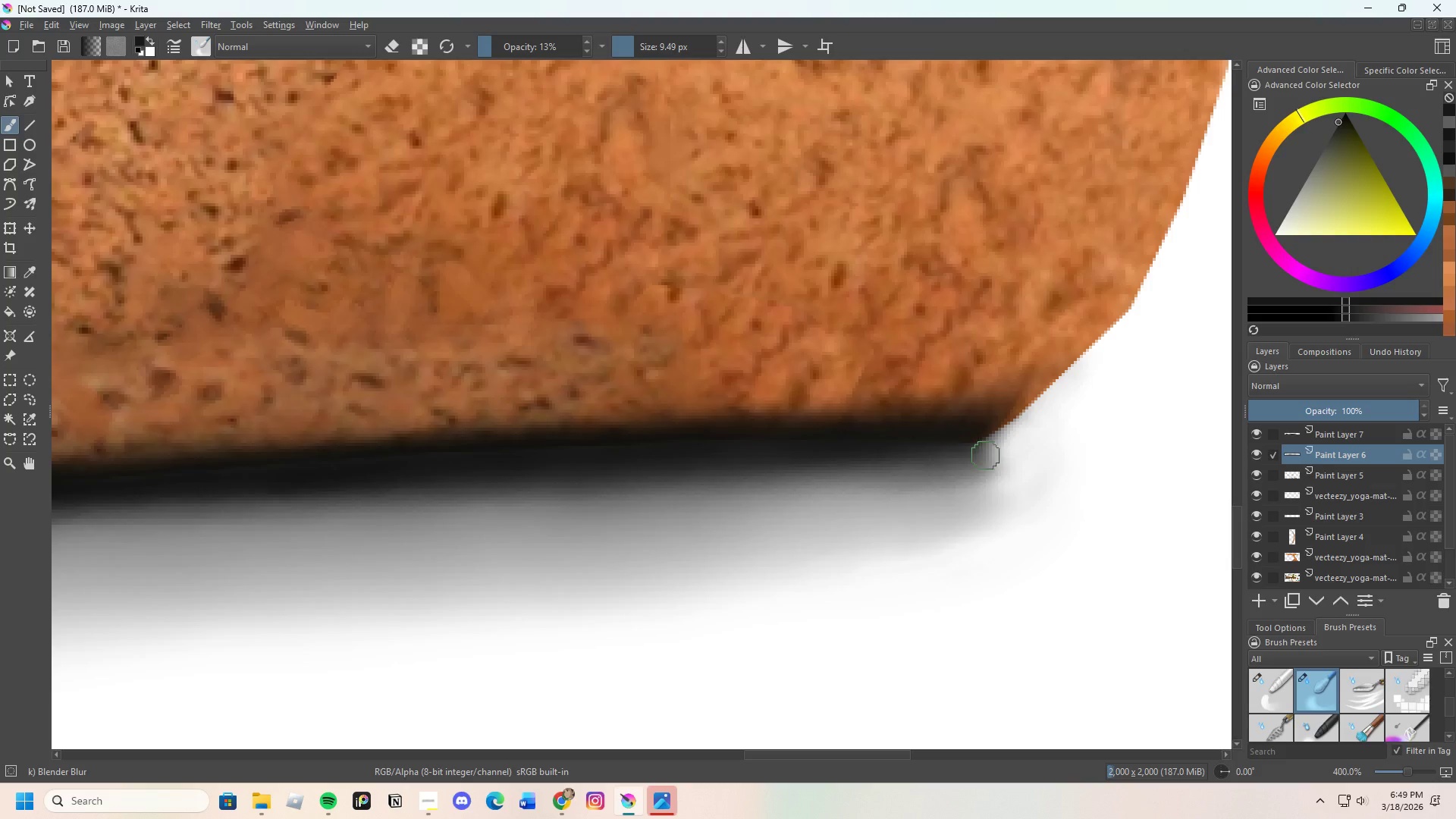 
left_click_drag(start_coordinate=[986, 458], to_coordinate=[986, 450])
 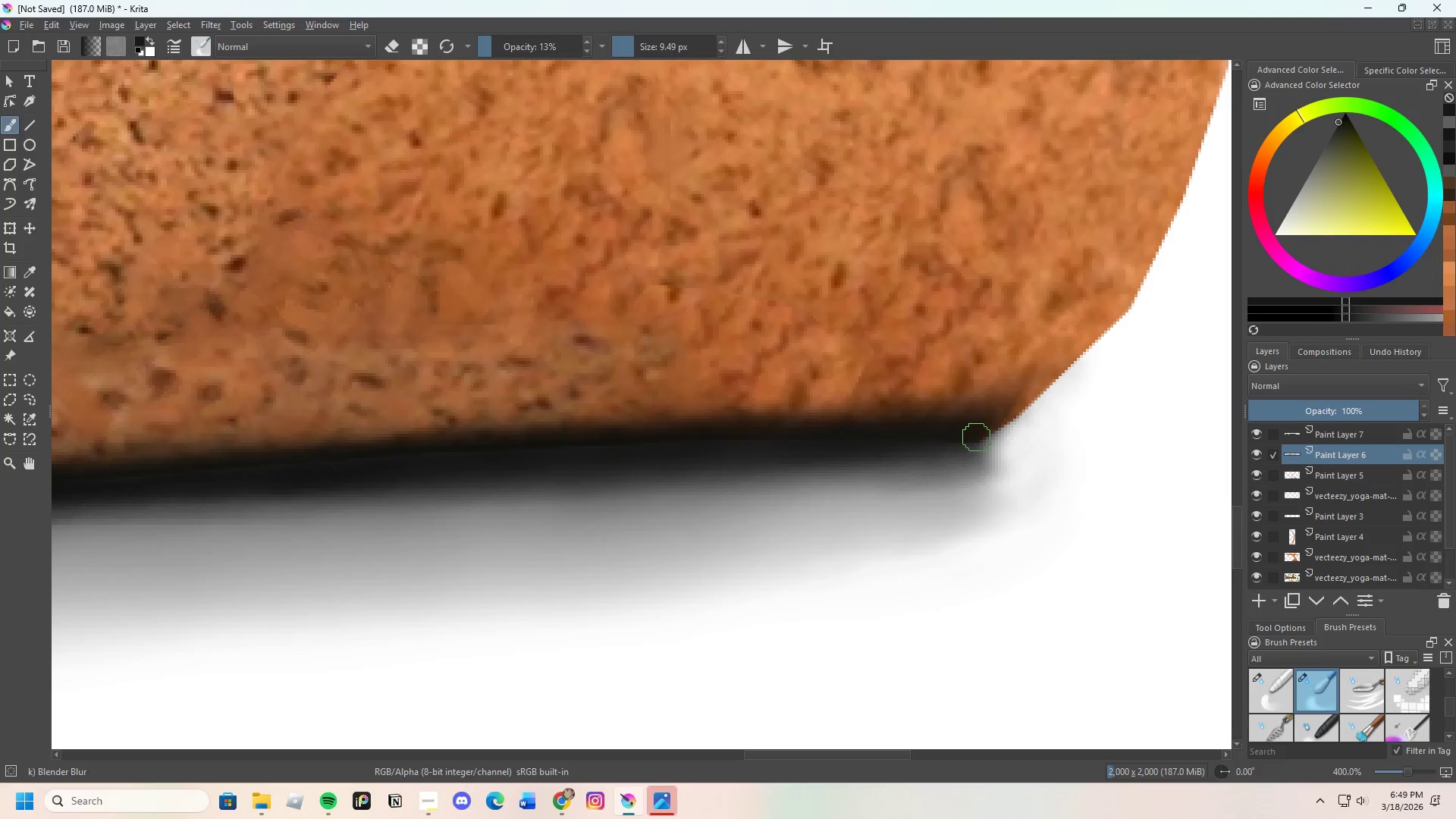 
left_click_drag(start_coordinate=[996, 466], to_coordinate=[1006, 483])
 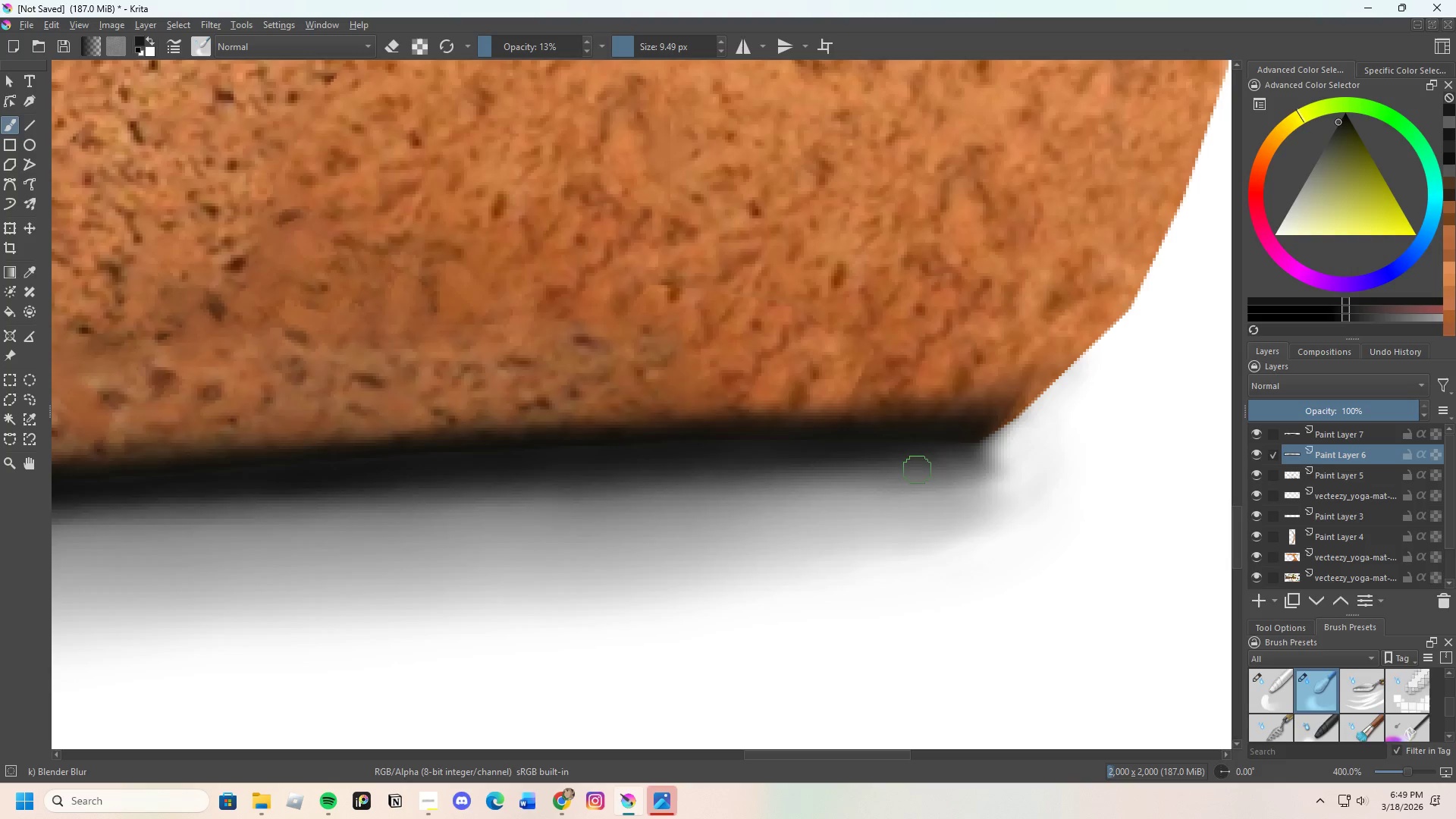 
left_click_drag(start_coordinate=[921, 469], to_coordinate=[996, 475])
 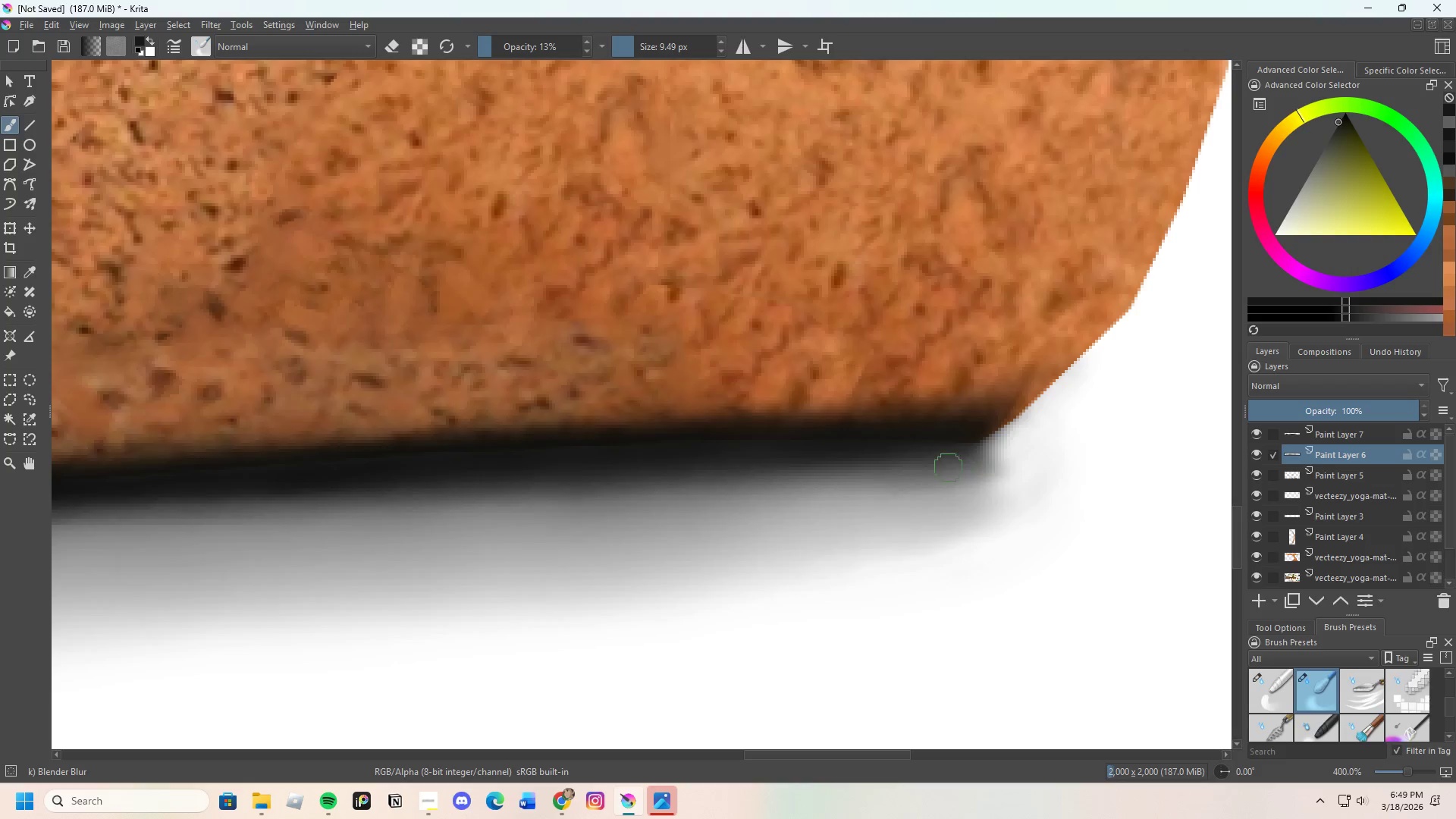 
left_click_drag(start_coordinate=[959, 467], to_coordinate=[792, 482])
 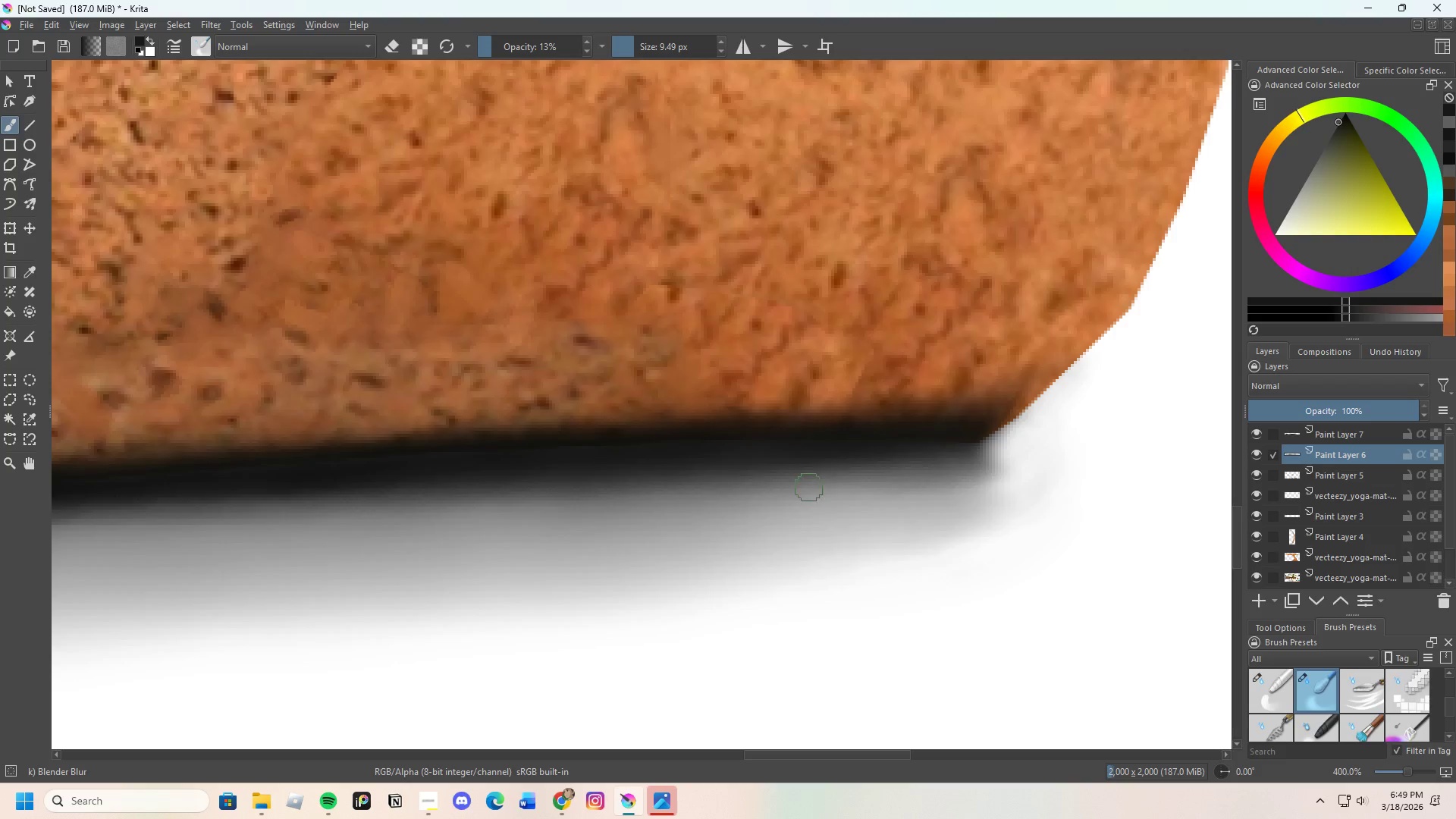 
left_click_drag(start_coordinate=[810, 488], to_coordinate=[920, 490])
 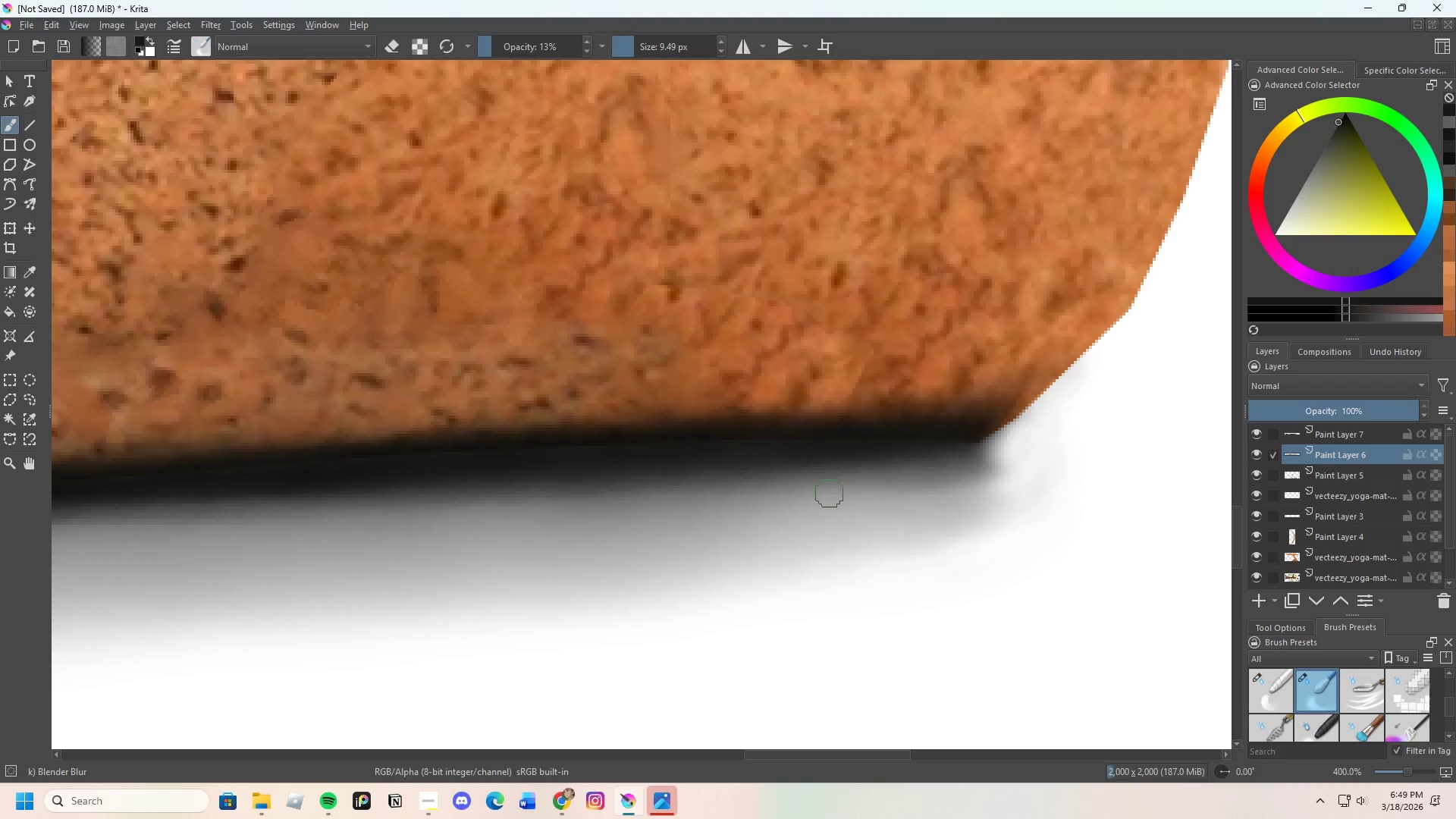 
left_click_drag(start_coordinate=[832, 493], to_coordinate=[978, 478])
 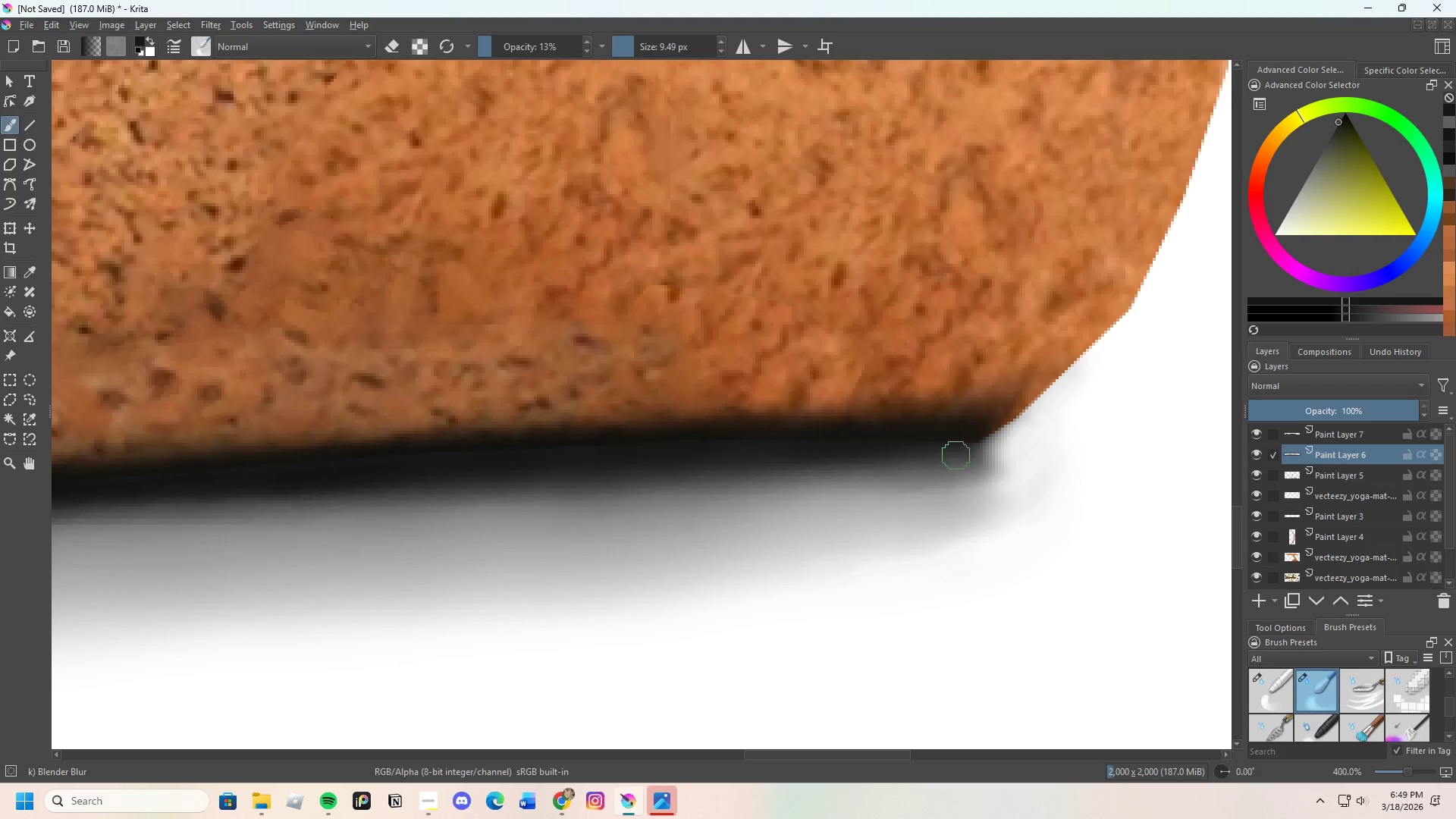 
left_click_drag(start_coordinate=[957, 451], to_coordinate=[993, 460])
 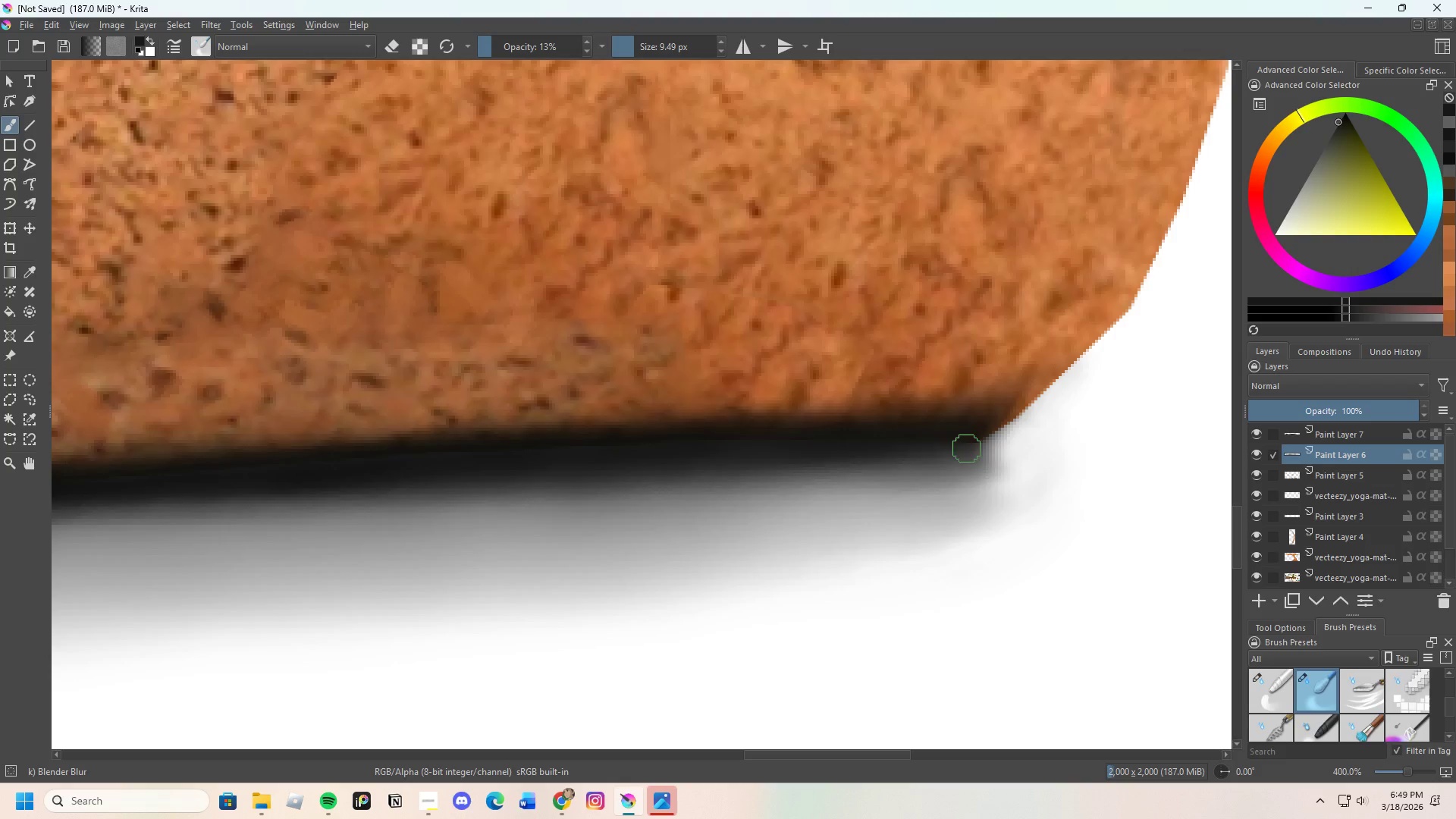 
left_click_drag(start_coordinate=[974, 451], to_coordinate=[1010, 475])
 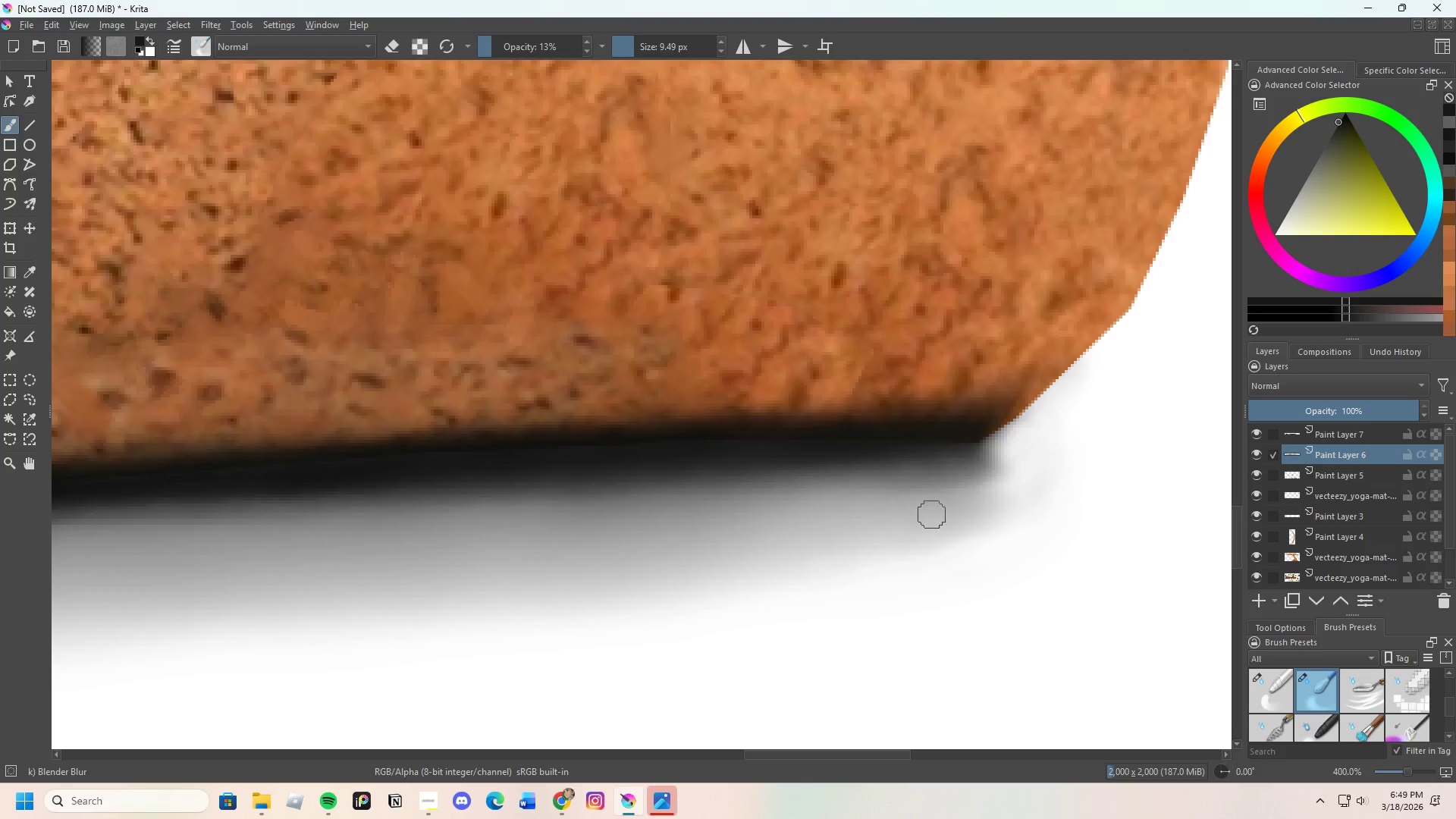 
left_click_drag(start_coordinate=[940, 500], to_coordinate=[1015, 525])
 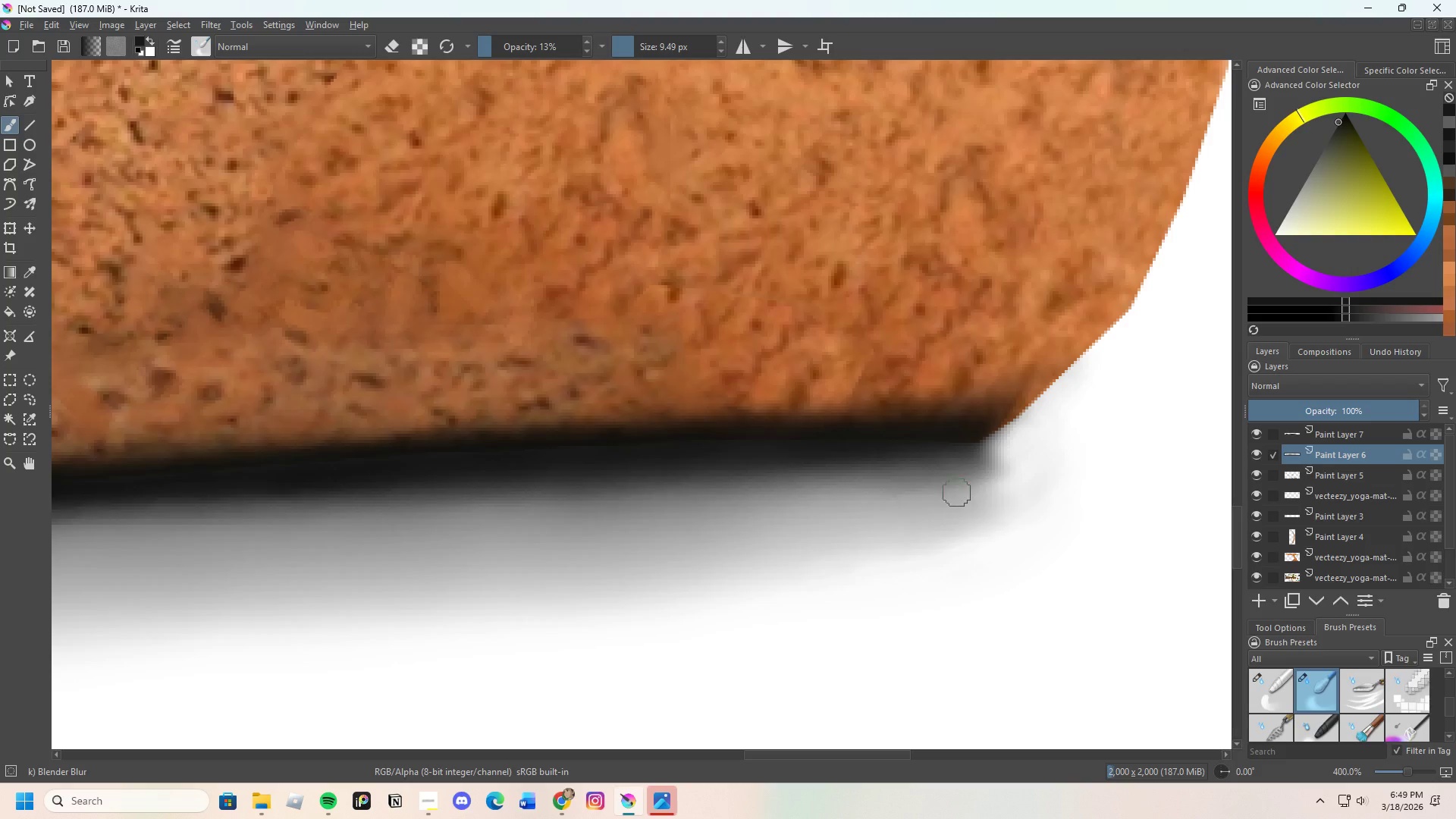 
left_click_drag(start_coordinate=[974, 492], to_coordinate=[1018, 516])
 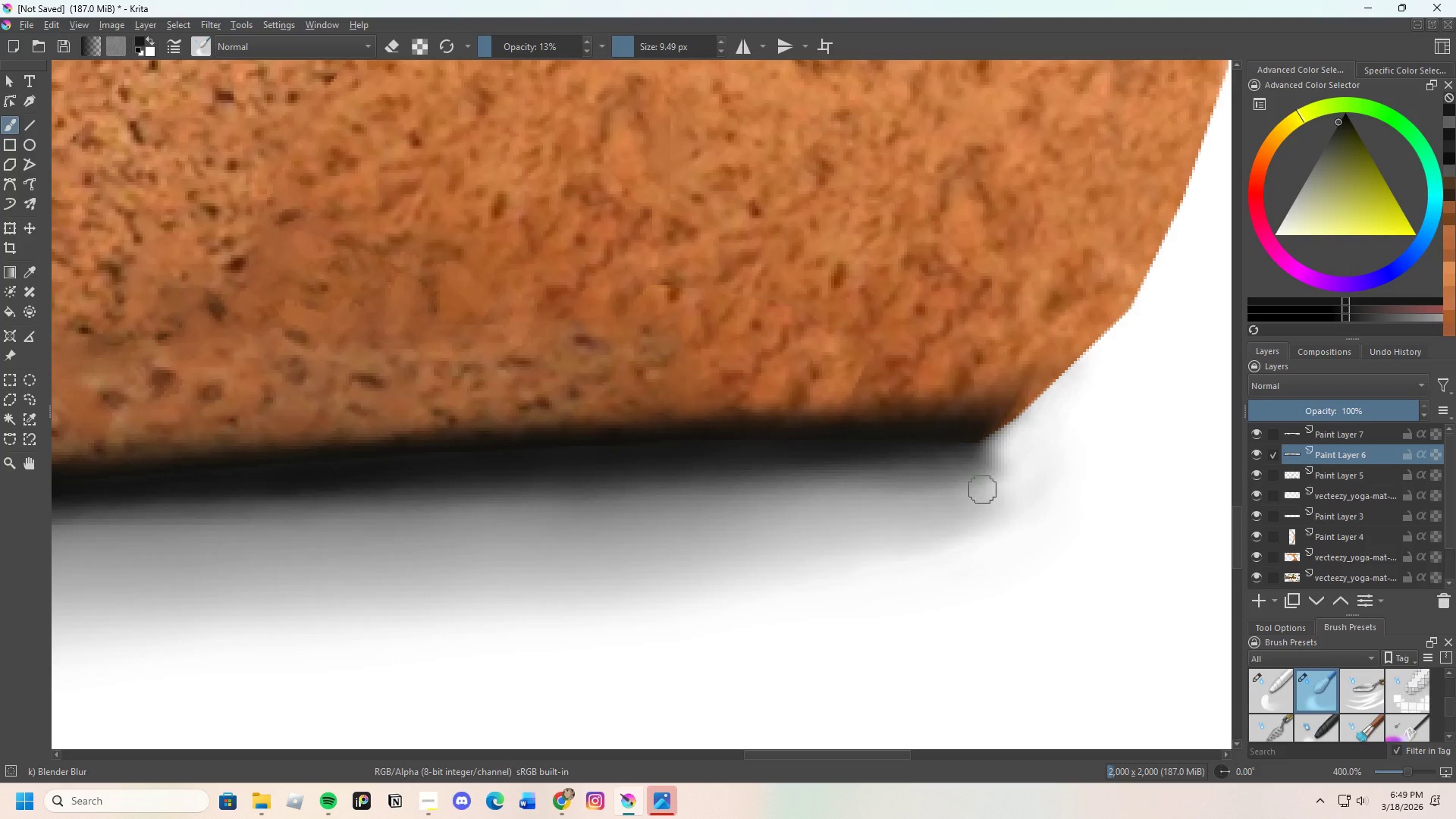 
left_click_drag(start_coordinate=[993, 494], to_coordinate=[1053, 525])
 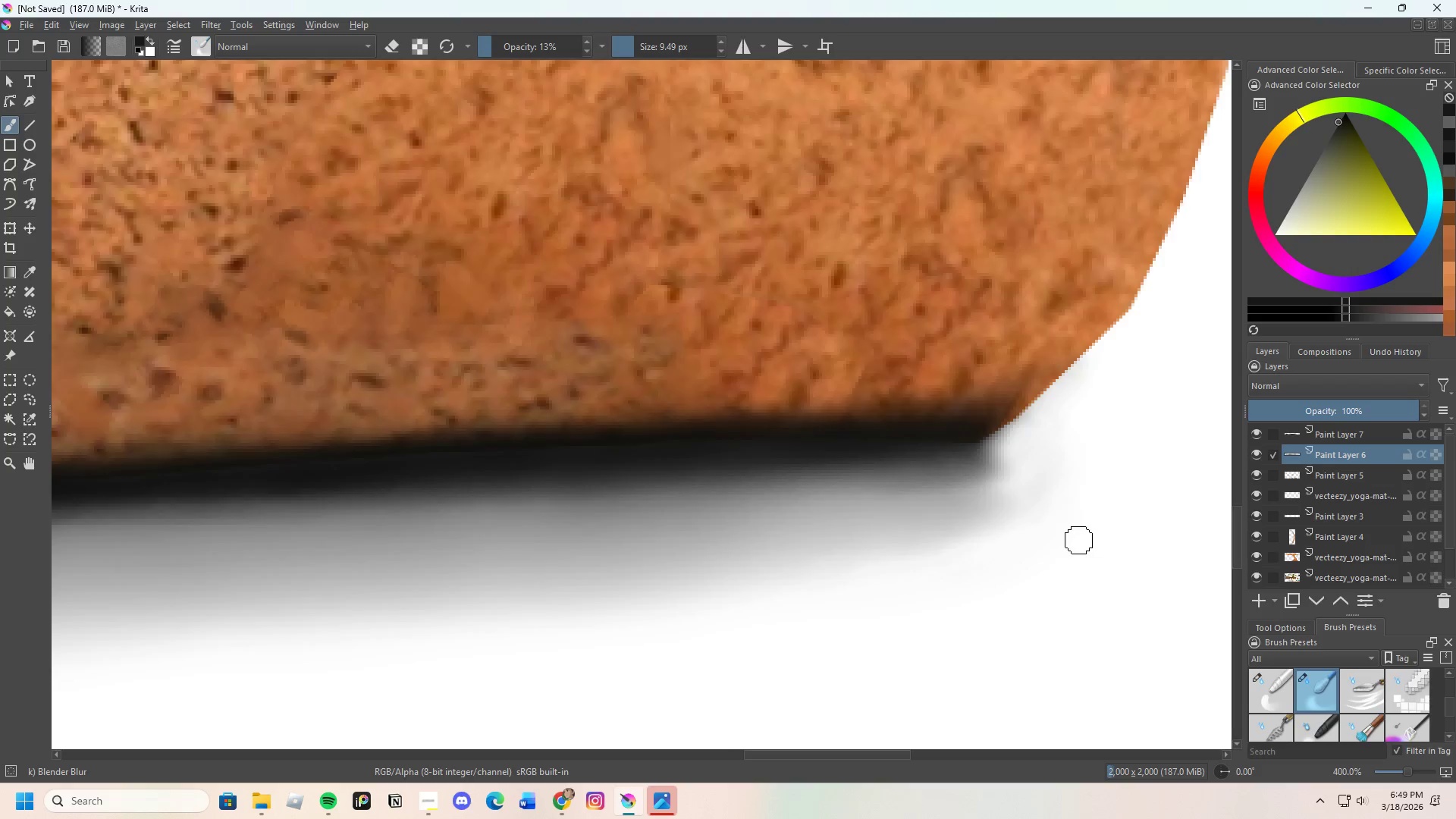 
scroll: coordinate [1076, 541], scroll_direction: down, amount: 3.0
 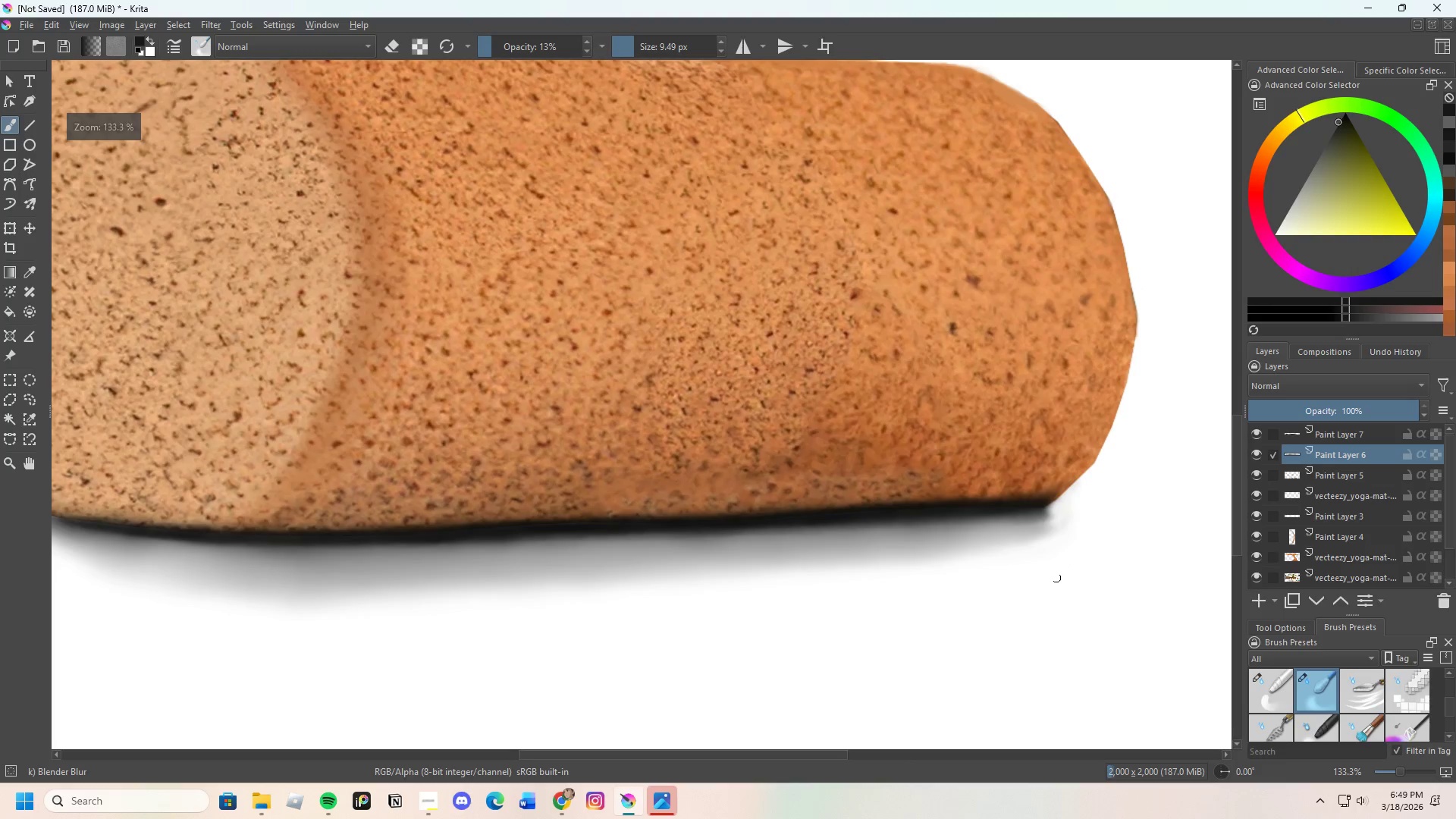 
scroll: coordinate [1049, 556], scroll_direction: up, amount: 3.0
 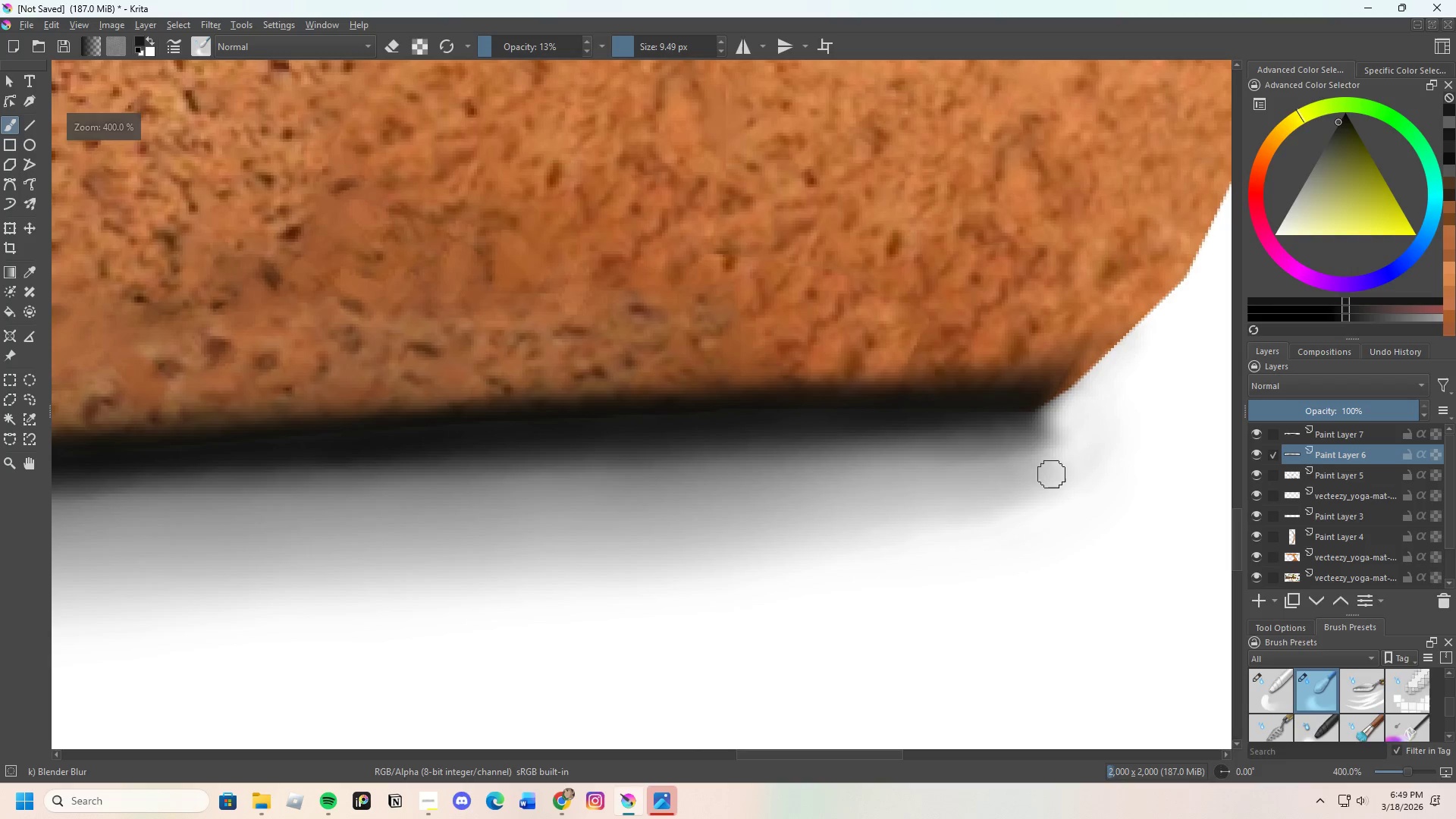 
left_click_drag(start_coordinate=[1030, 459], to_coordinate=[916, 469])
 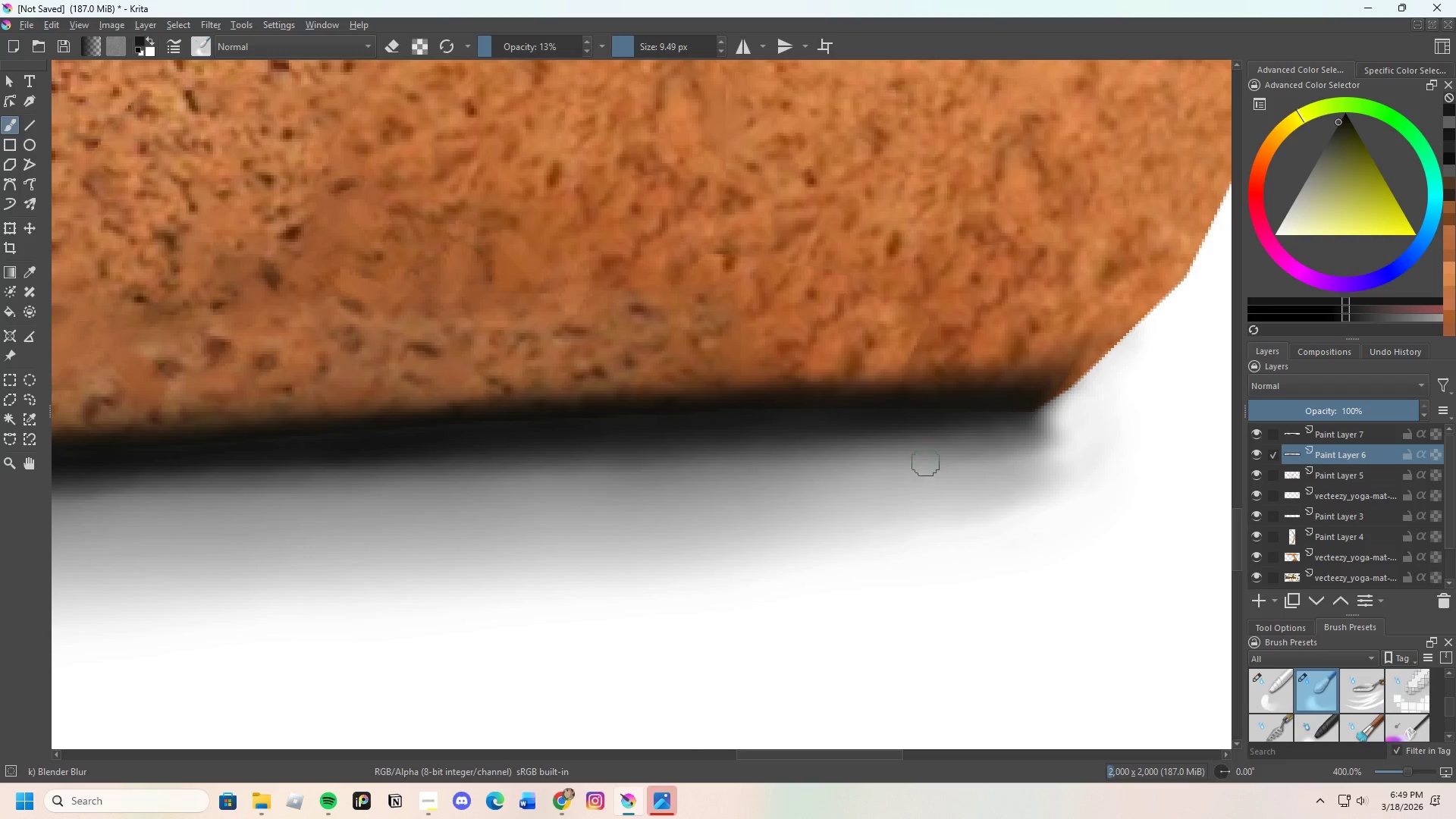 
left_click_drag(start_coordinate=[926, 462], to_coordinate=[1007, 449])
 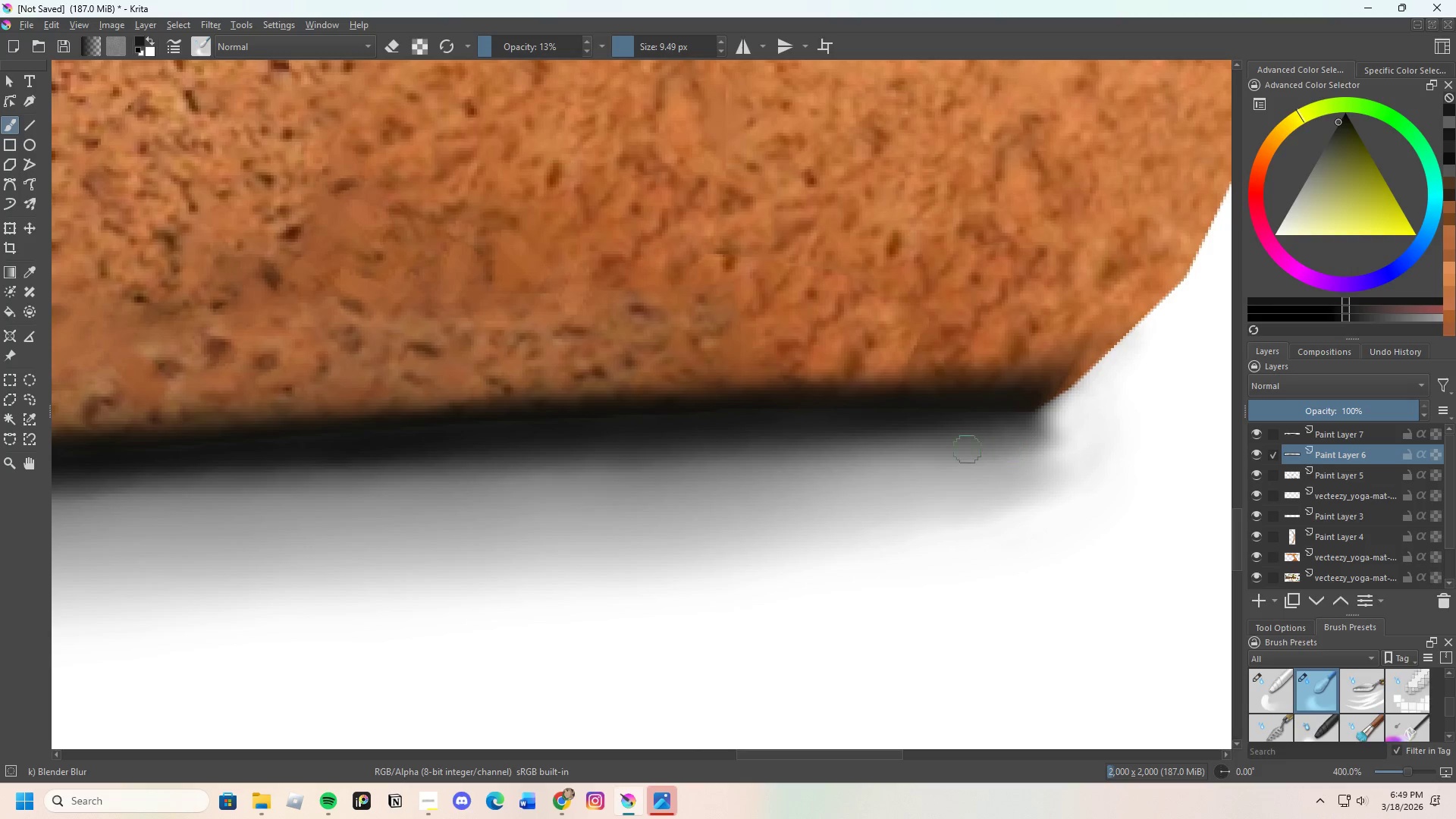 
left_click_drag(start_coordinate=[935, 449], to_coordinate=[1008, 453])
 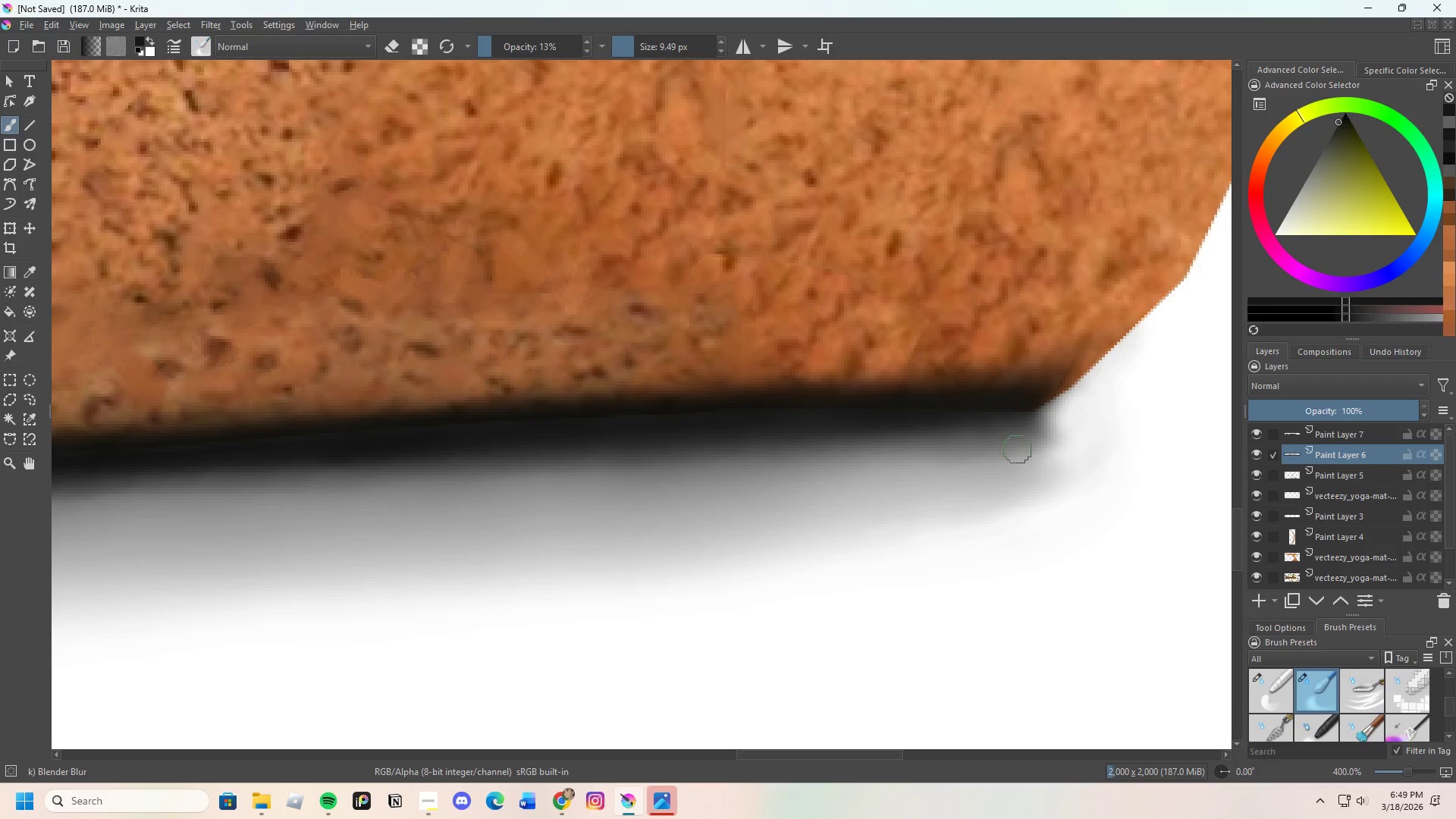 
left_click_drag(start_coordinate=[987, 456], to_coordinate=[1056, 452])
 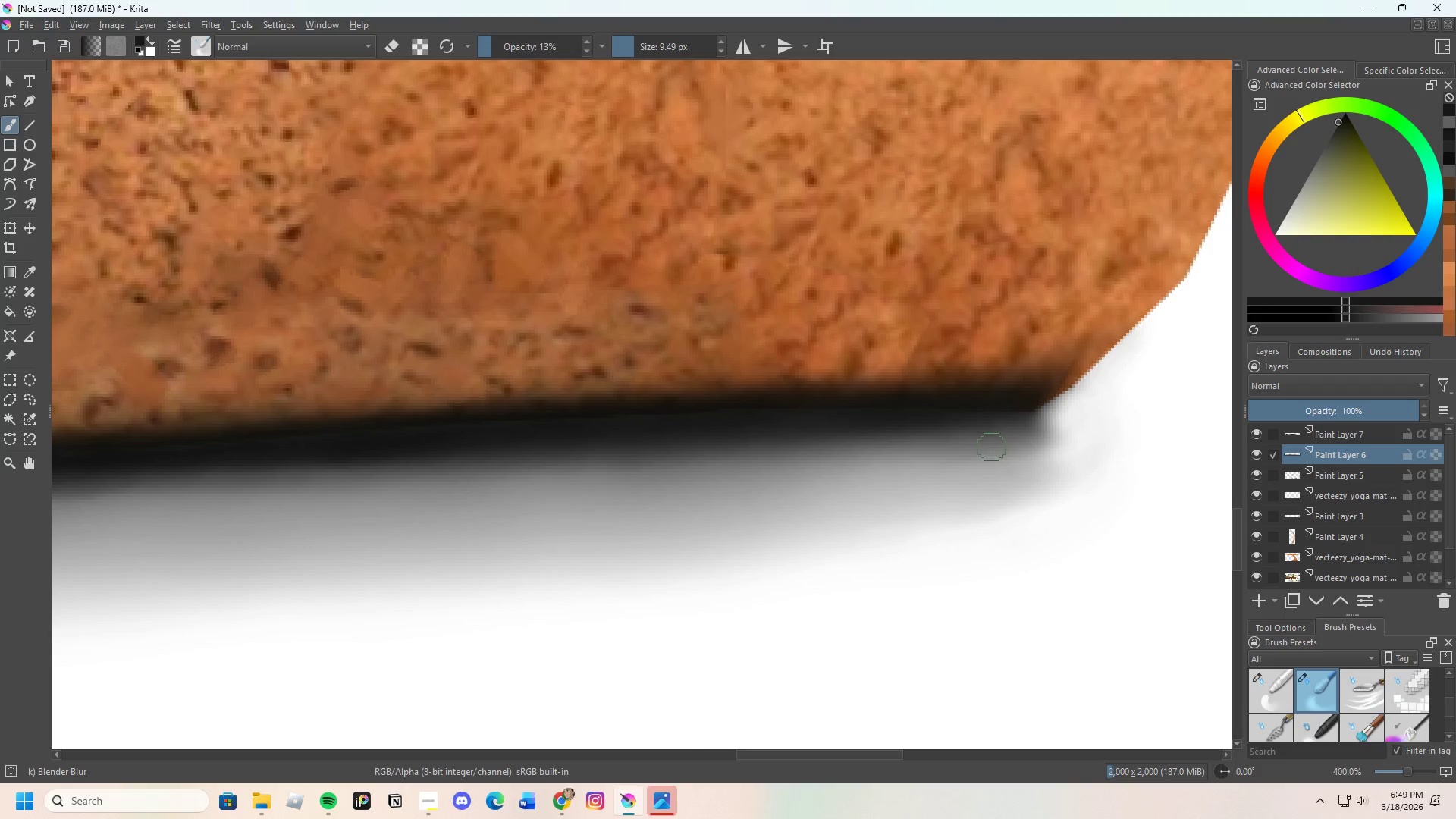 
left_click_drag(start_coordinate=[993, 446], to_coordinate=[1058, 453])
 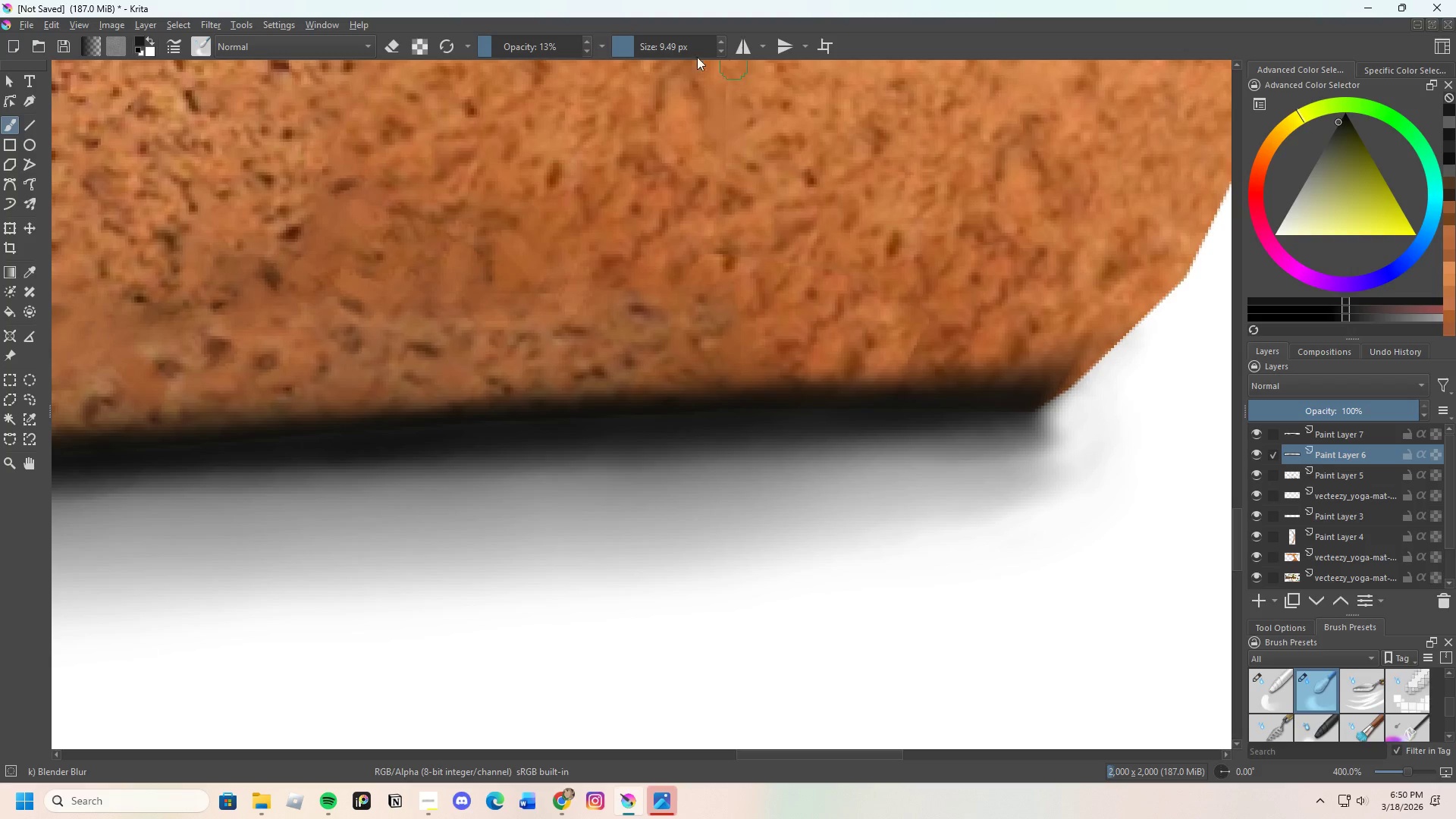 
left_click_drag(start_coordinate=[628, 49], to_coordinate=[642, 44])
 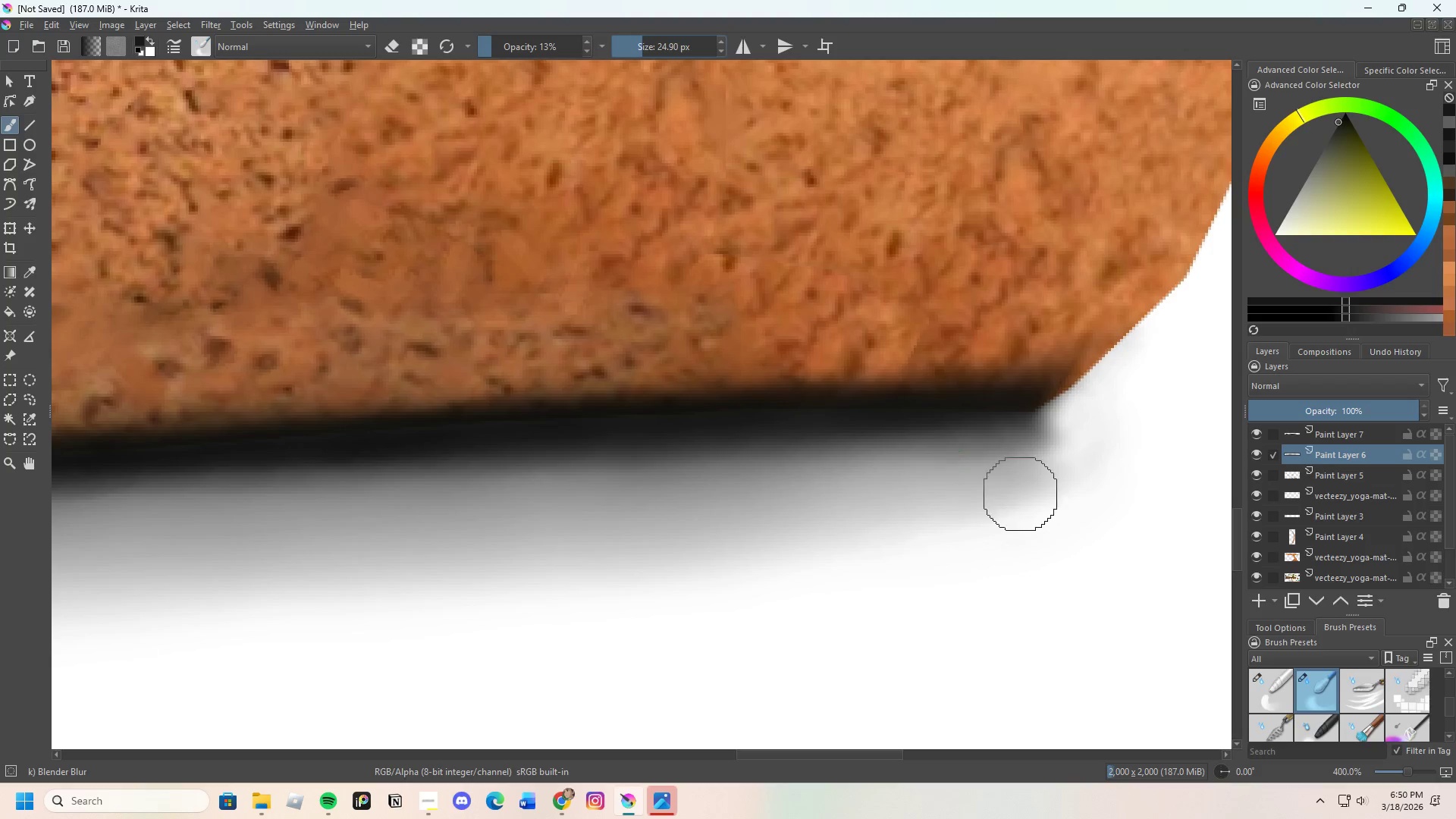 
left_click_drag(start_coordinate=[979, 453], to_coordinate=[1059, 482])
 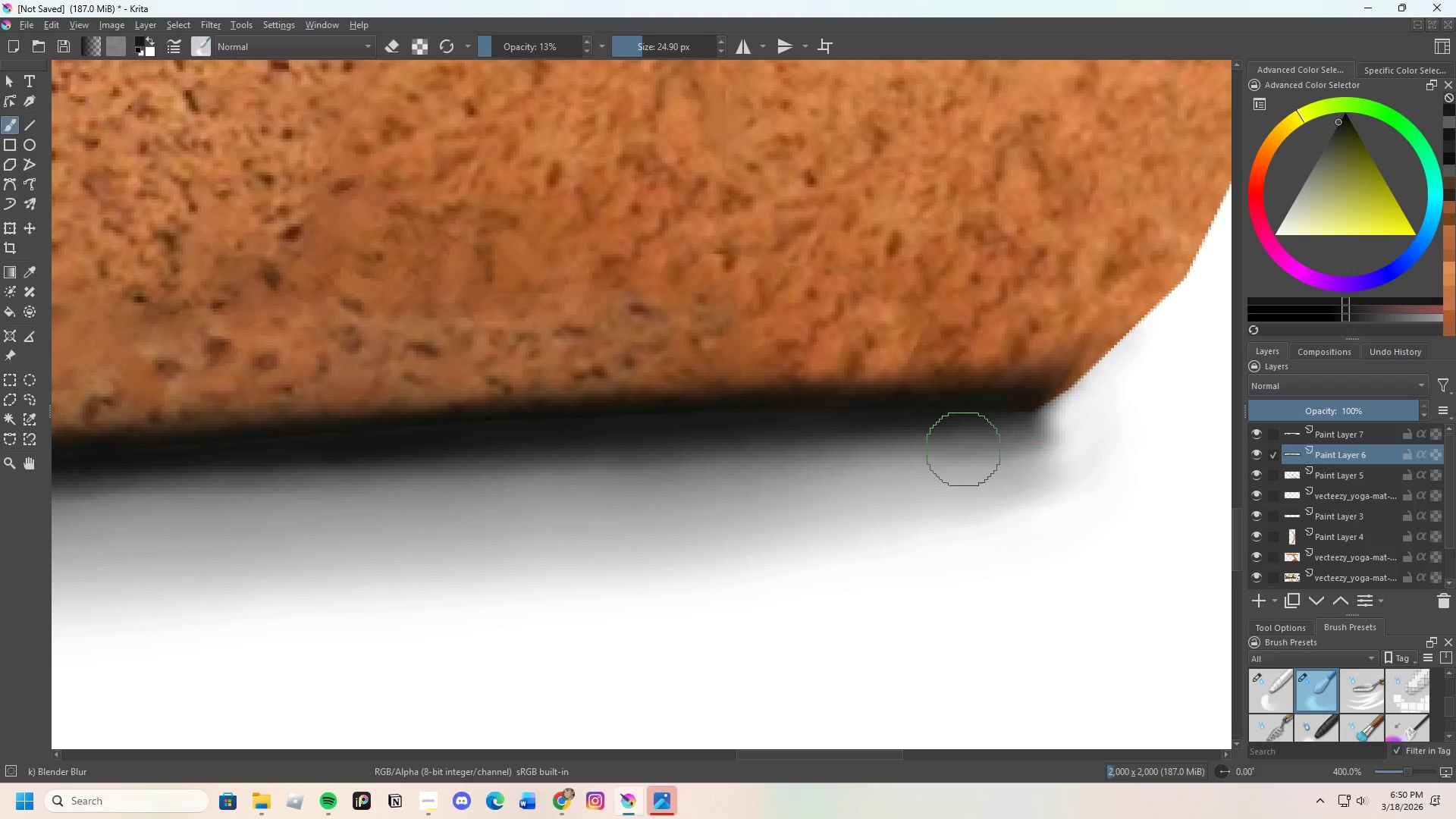 
left_click_drag(start_coordinate=[976, 449], to_coordinate=[1043, 476])
 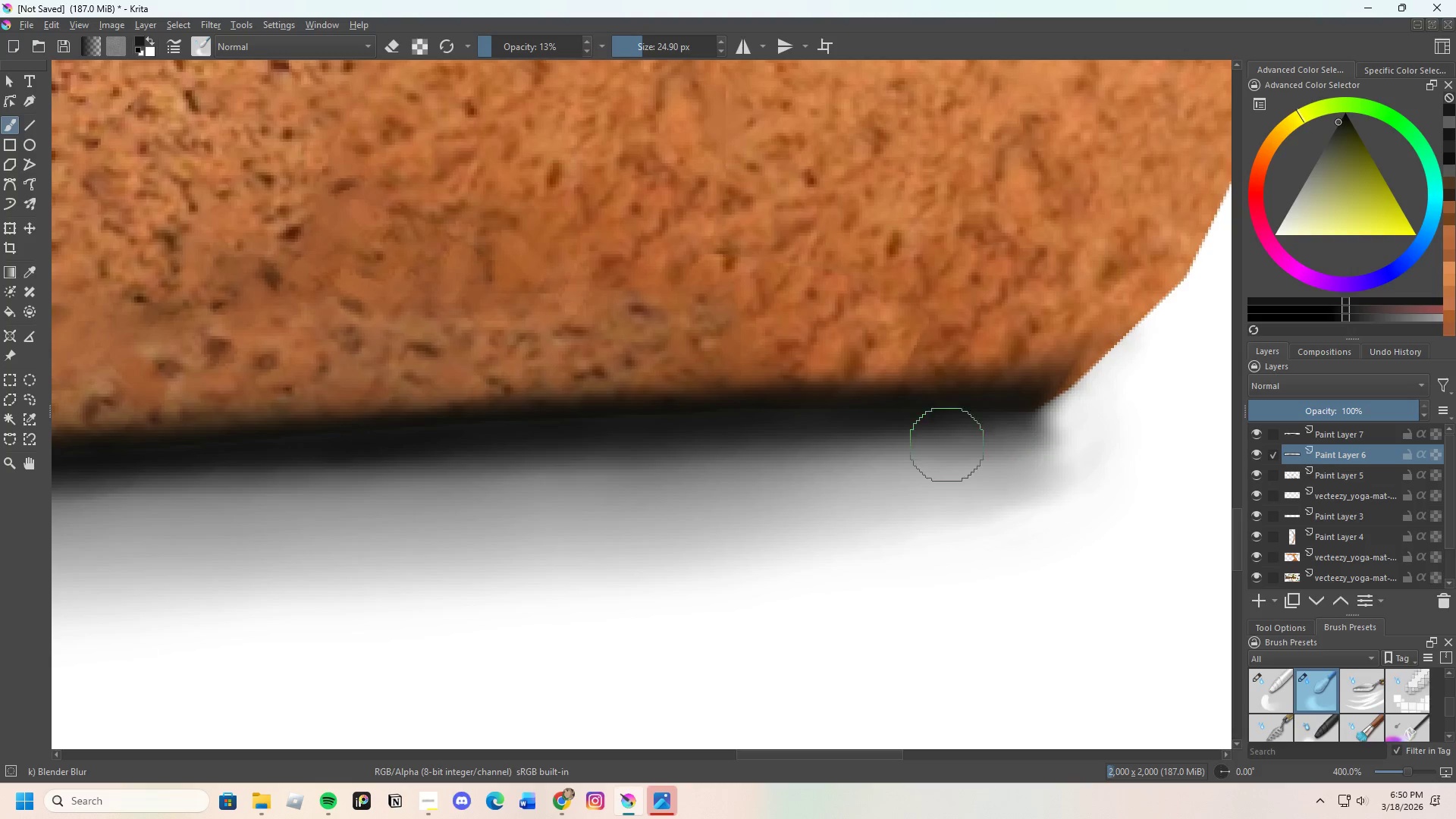 
left_click_drag(start_coordinate=[962, 444], to_coordinate=[1038, 482])
 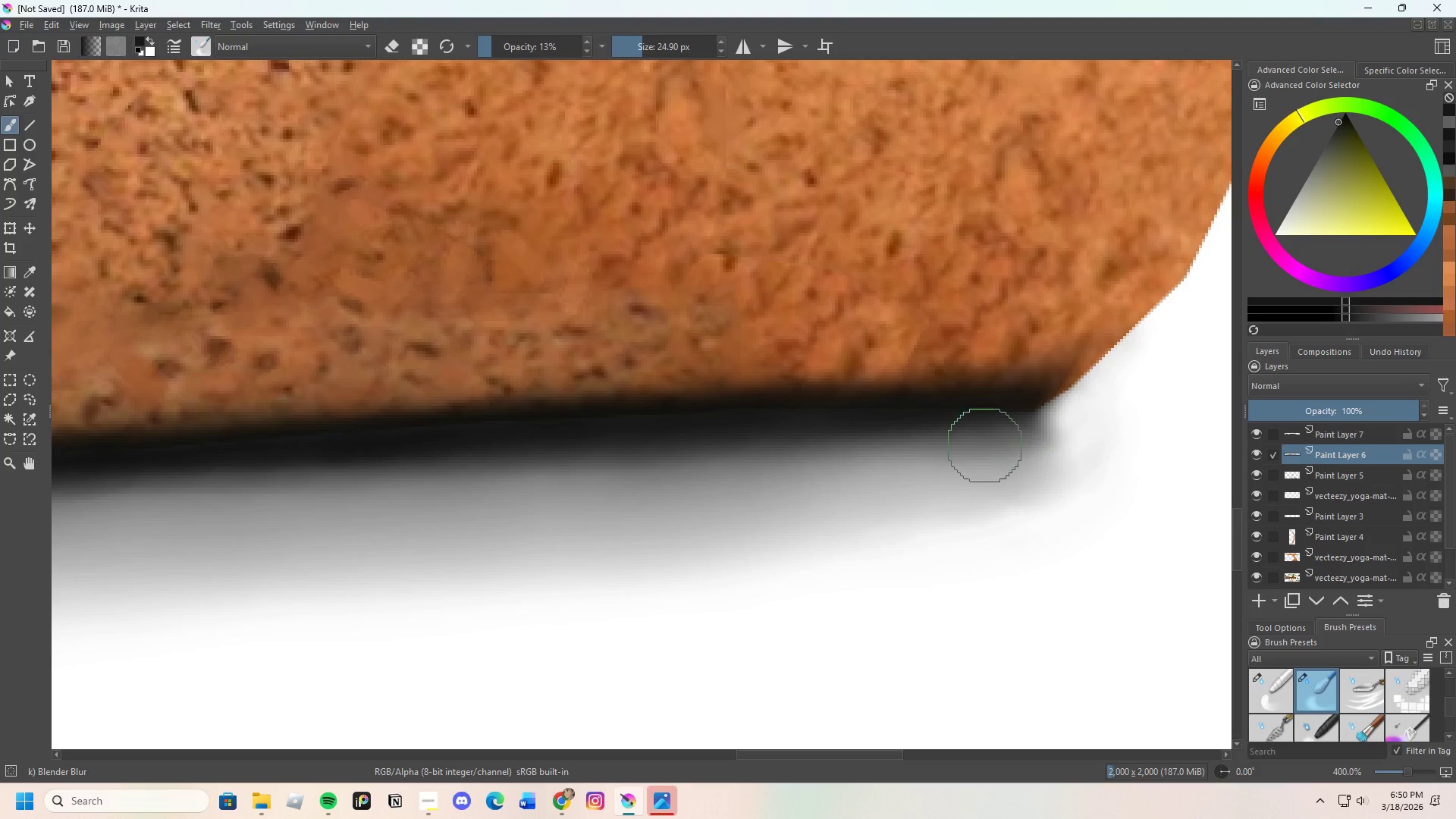 
left_click_drag(start_coordinate=[1007, 453], to_coordinate=[1050, 479])
 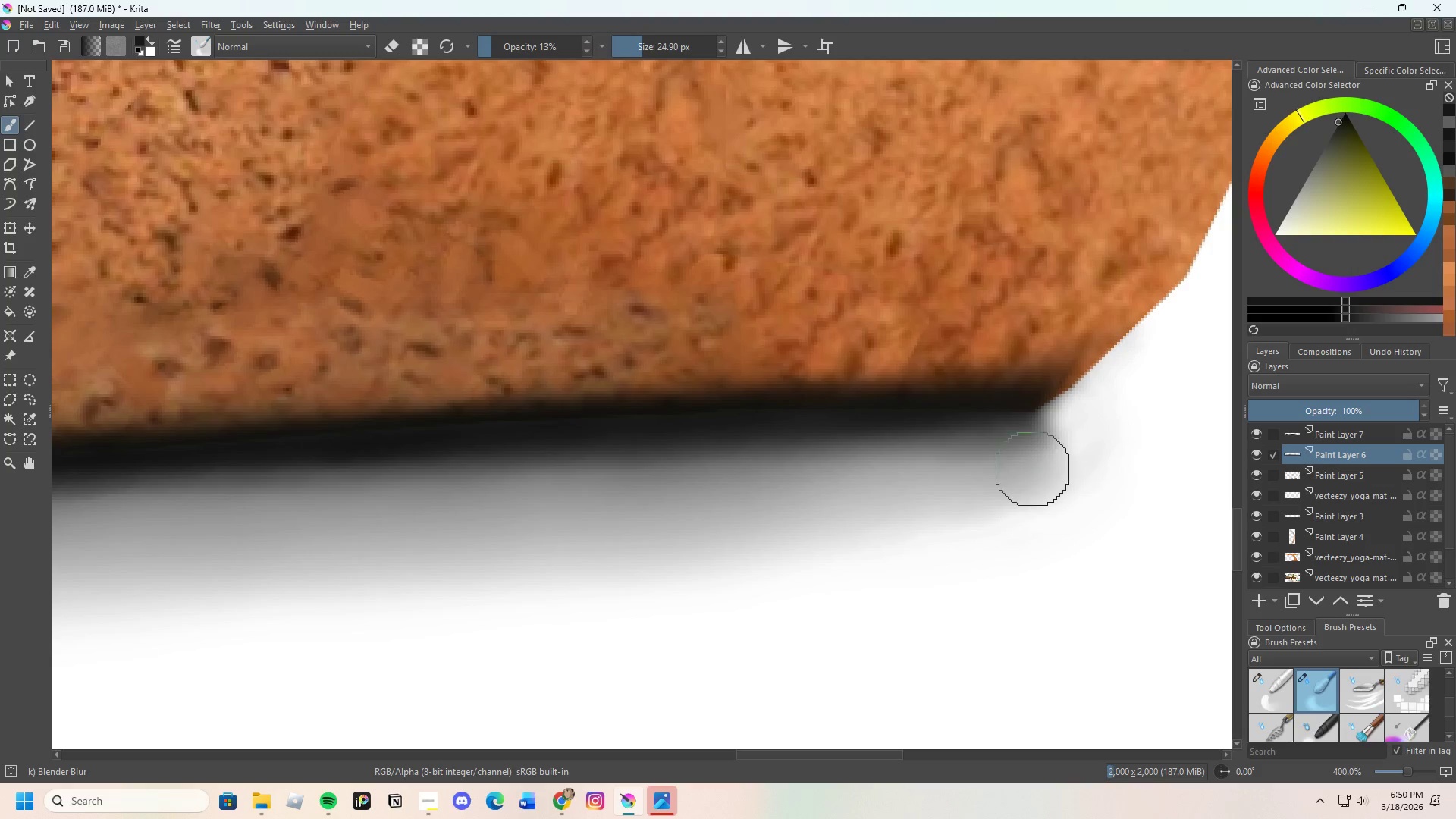 
left_click_drag(start_coordinate=[993, 436], to_coordinate=[810, 500])
 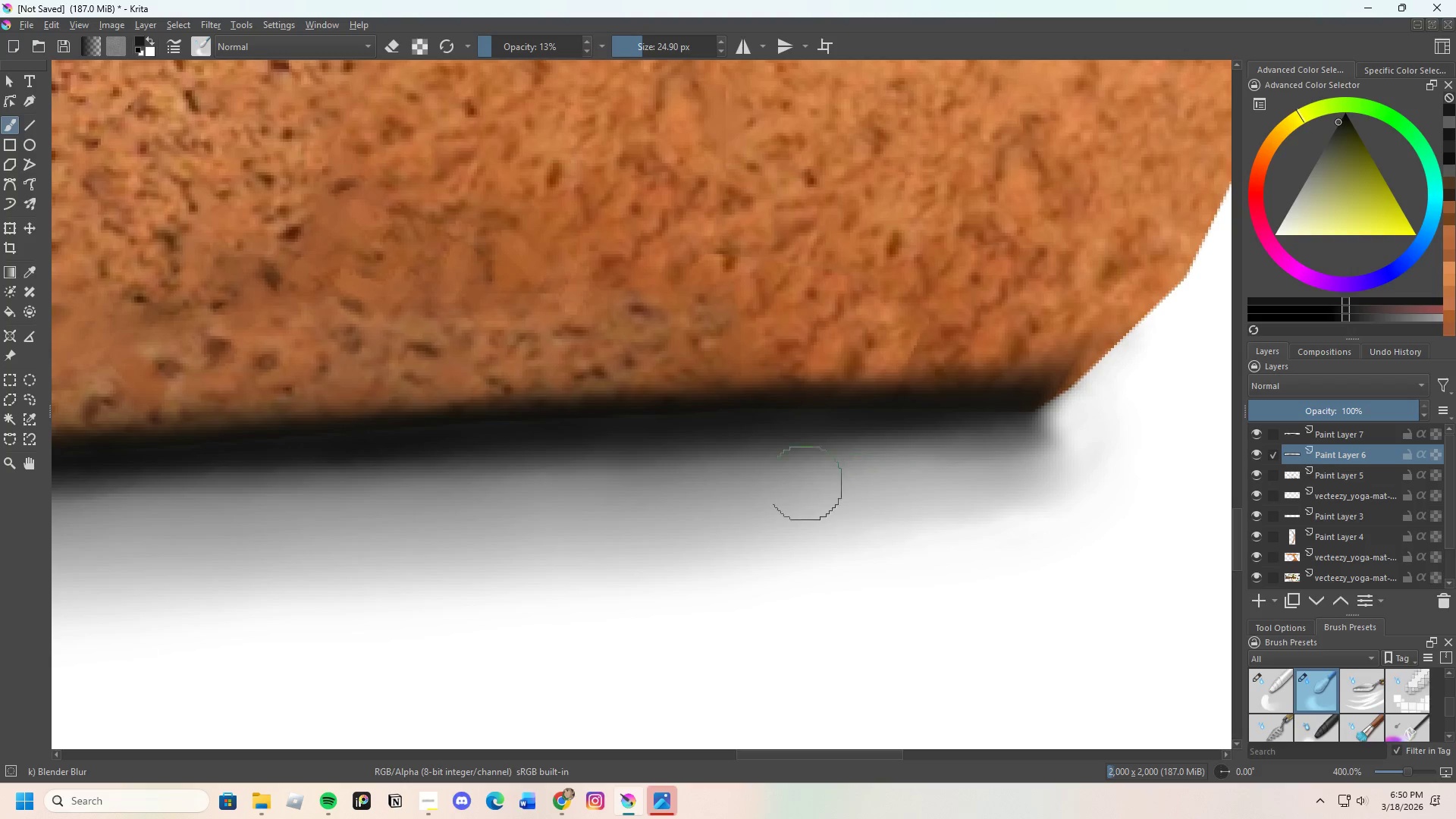 
left_click_drag(start_coordinate=[769, 466], to_coordinate=[1012, 473])
 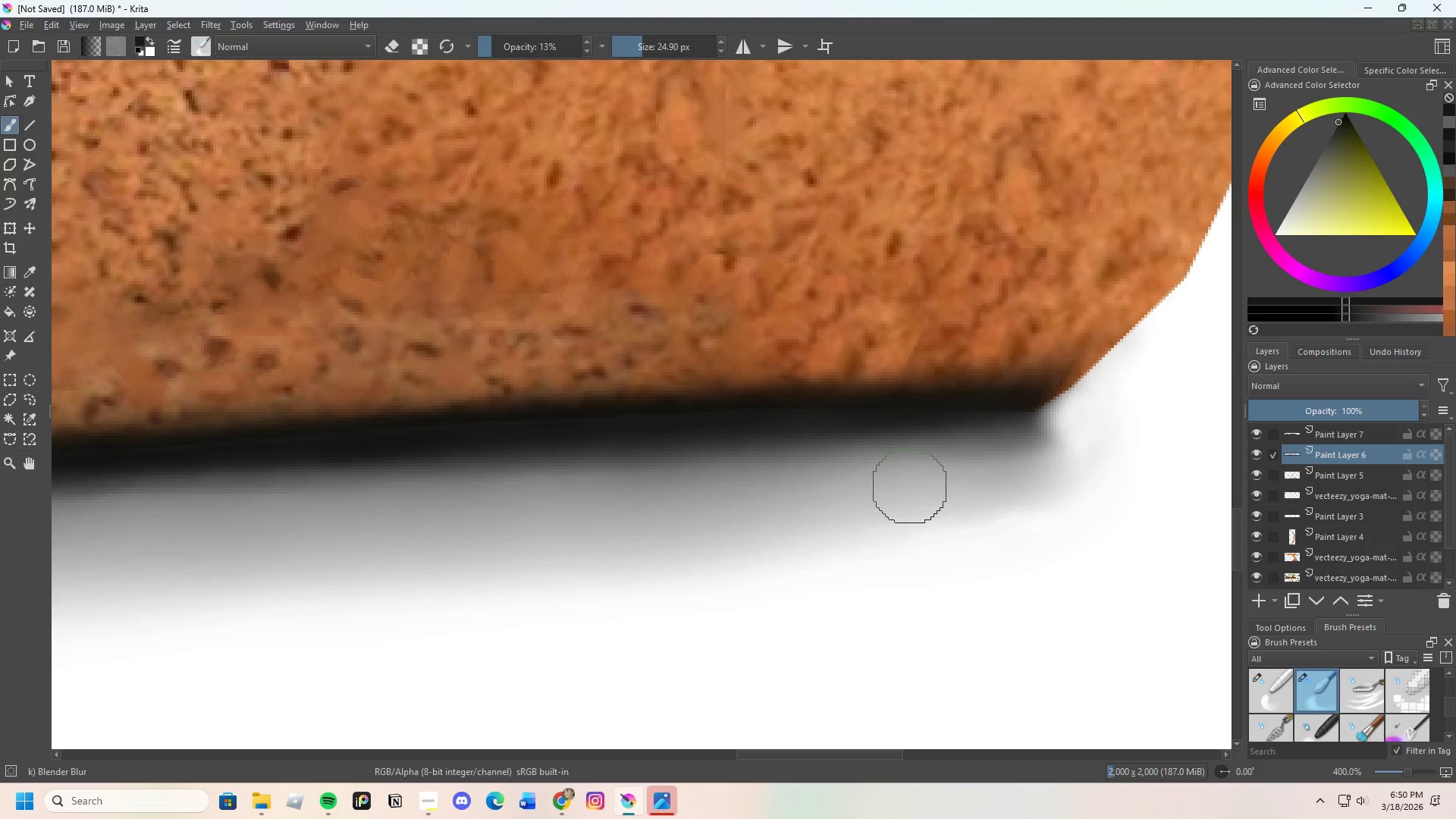 
left_click_drag(start_coordinate=[926, 483], to_coordinate=[1075, 479])
 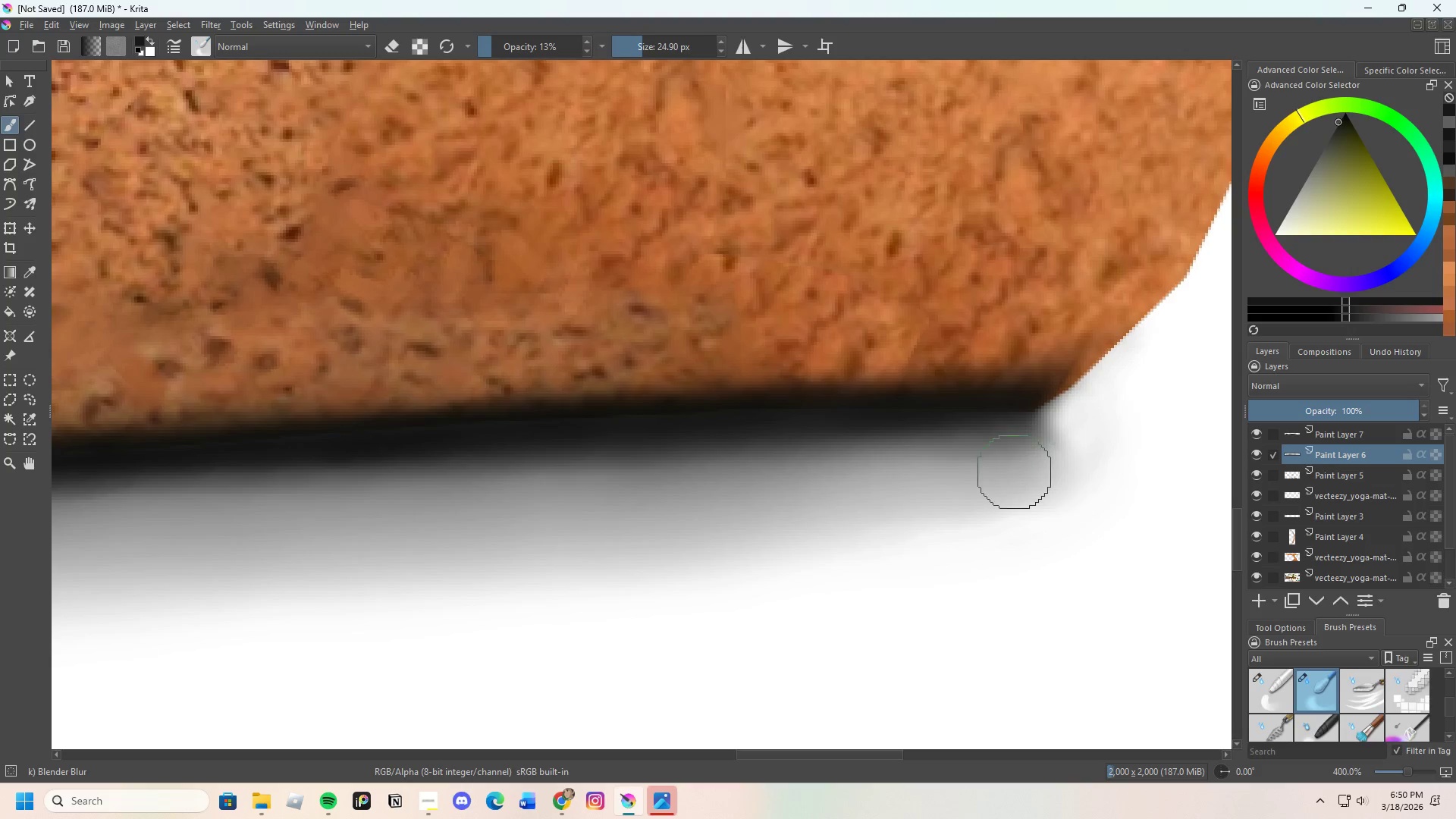 
left_click_drag(start_coordinate=[1028, 470], to_coordinate=[1023, 441])
 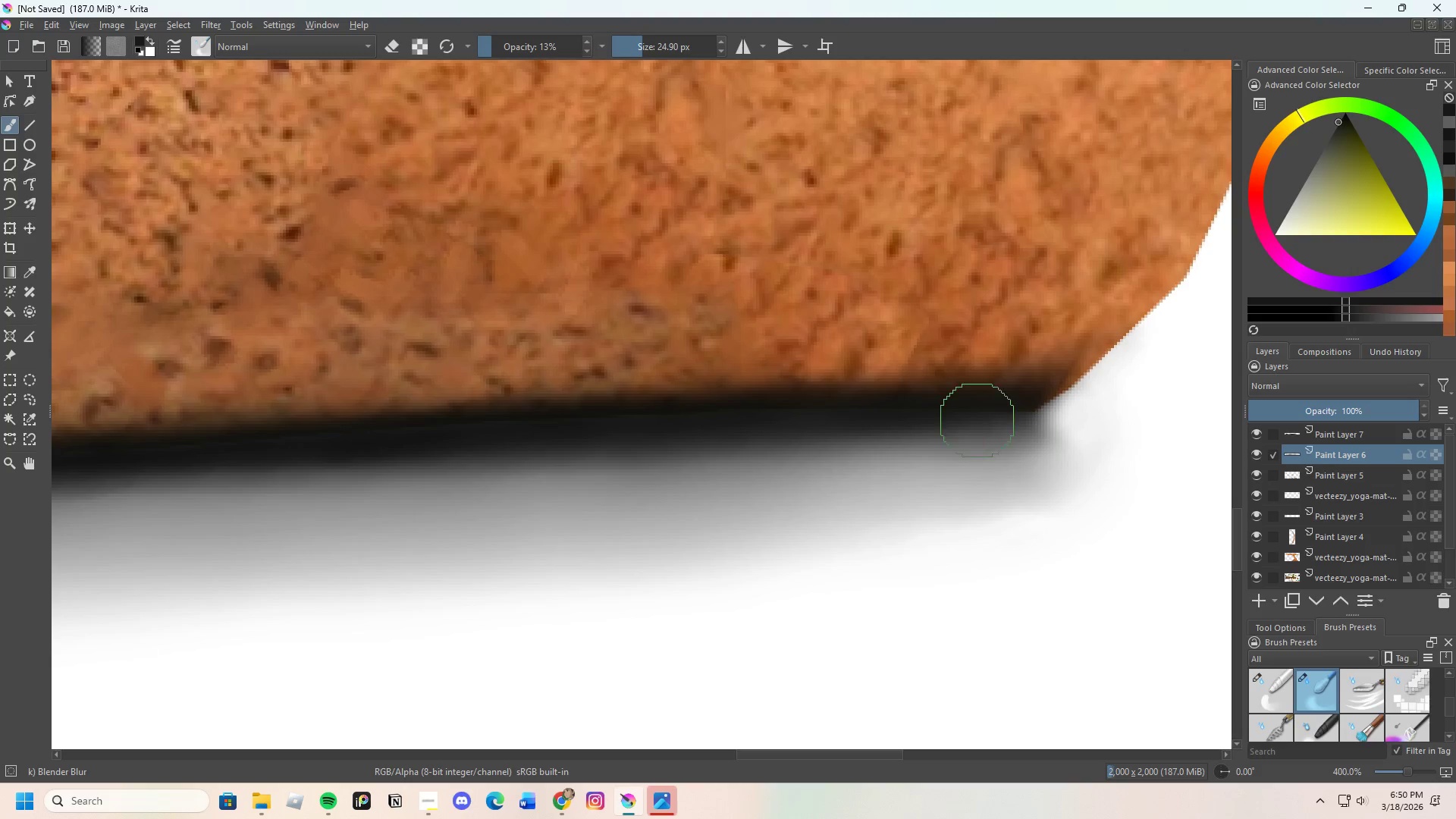 
left_click_drag(start_coordinate=[1006, 429], to_coordinate=[1083, 467])
 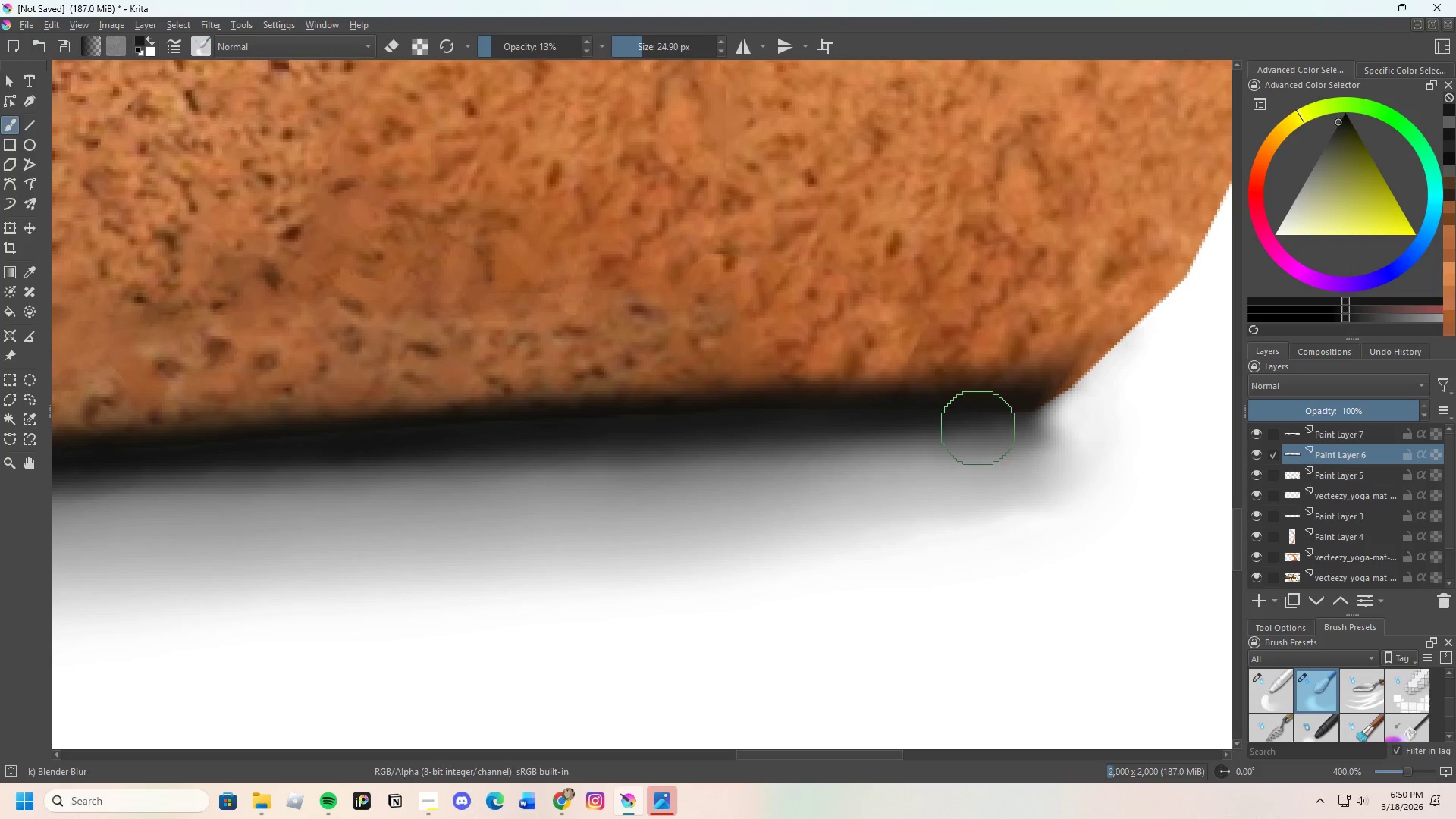 
left_click_drag(start_coordinate=[1018, 447], to_coordinate=[1079, 487])
 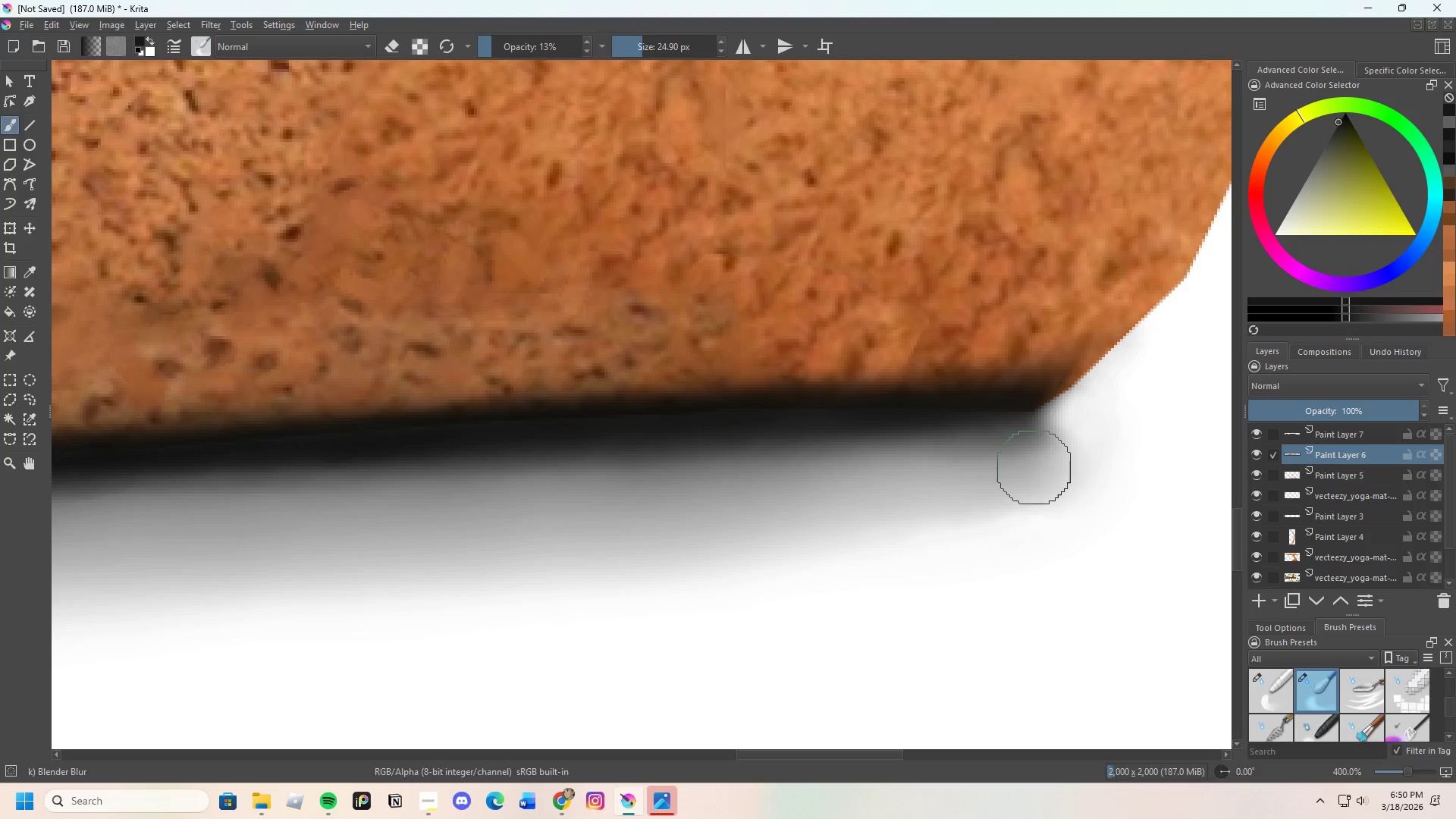 
left_click_drag(start_coordinate=[1034, 467], to_coordinate=[1104, 517])
 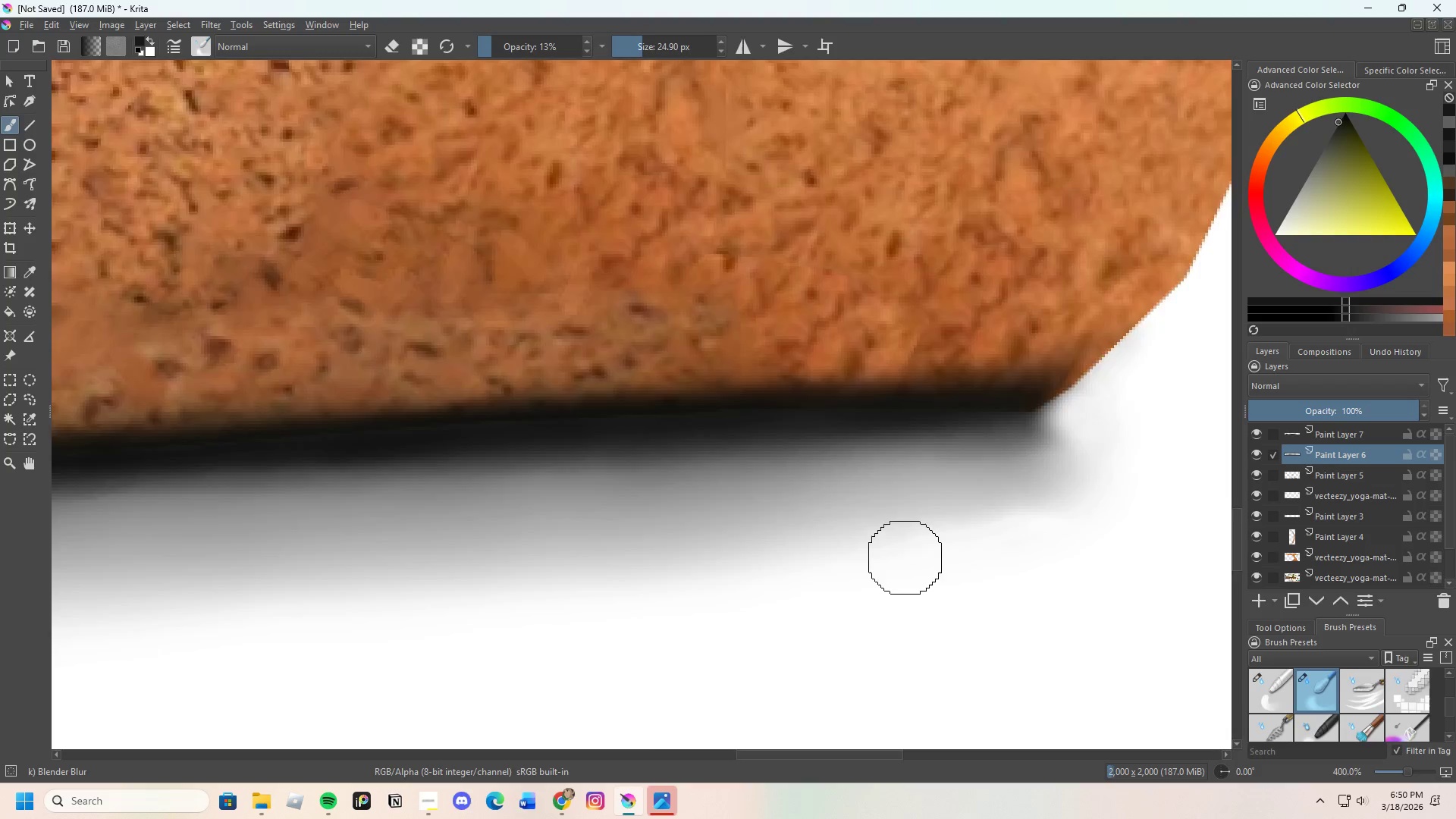 
scroll: coordinate [909, 559], scroll_direction: down, amount: 3.0
 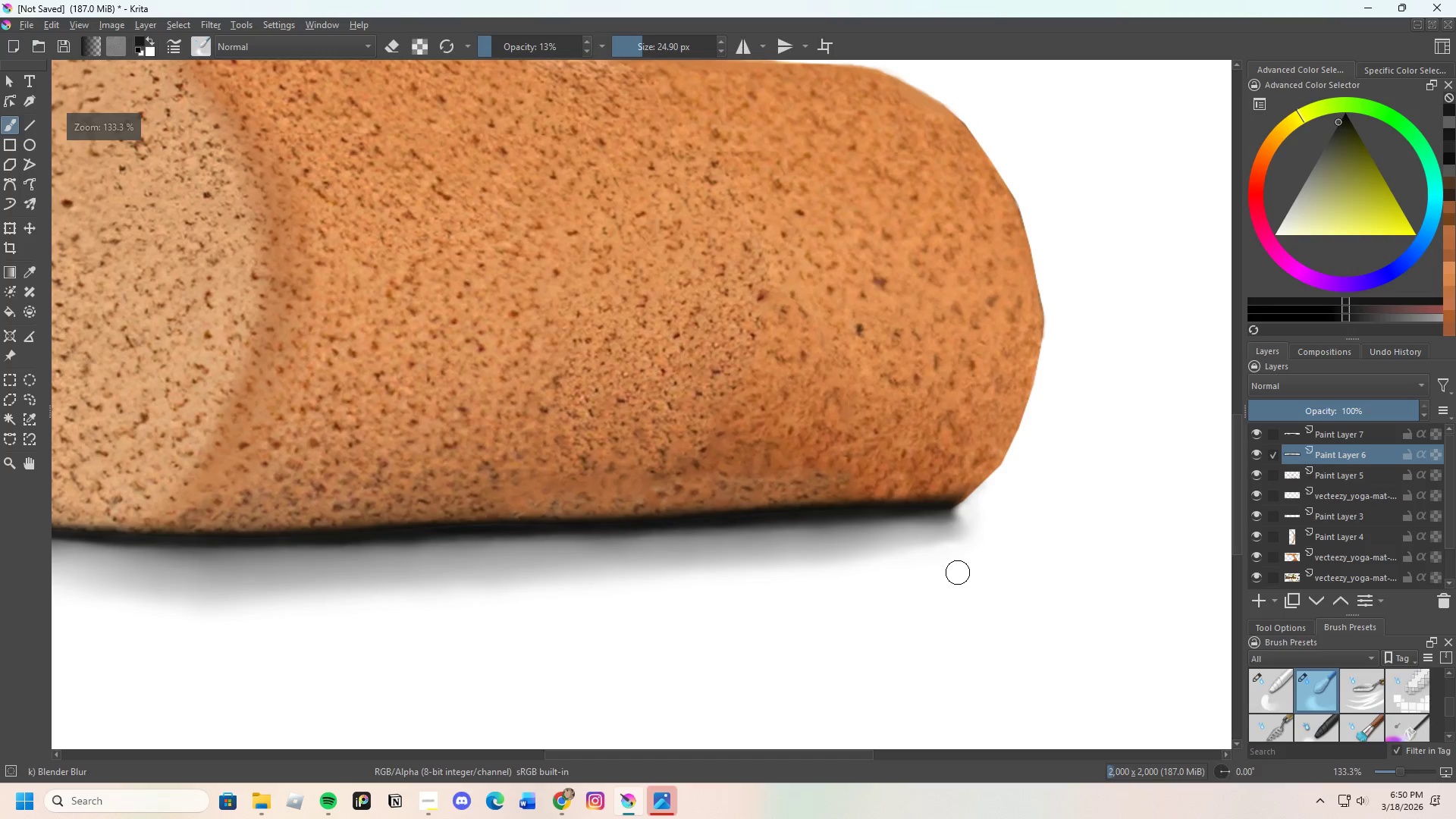 
scroll: coordinate [958, 570], scroll_direction: up, amount: 1.0
 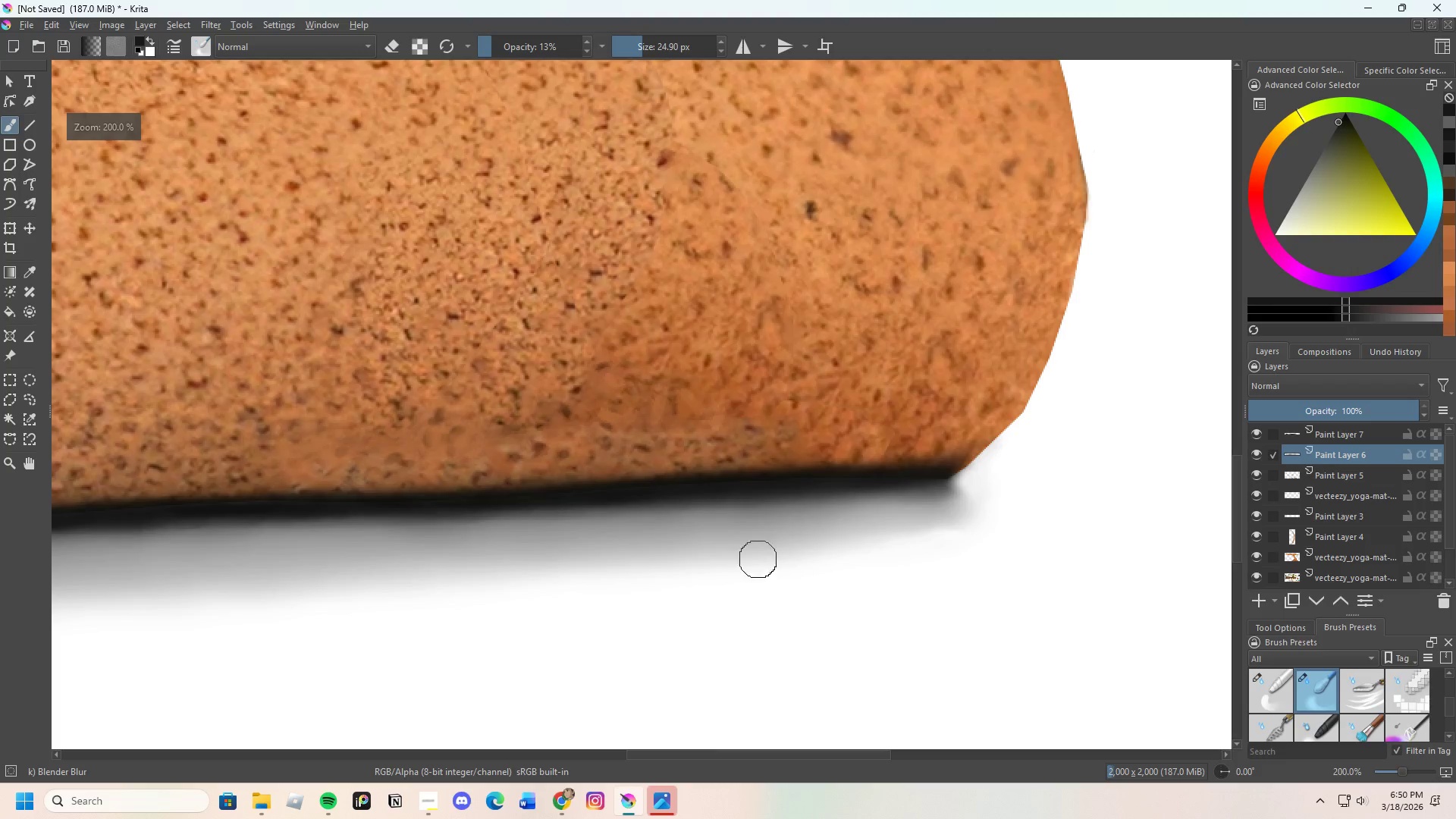 
left_click_drag(start_coordinate=[721, 544], to_coordinate=[895, 522])
 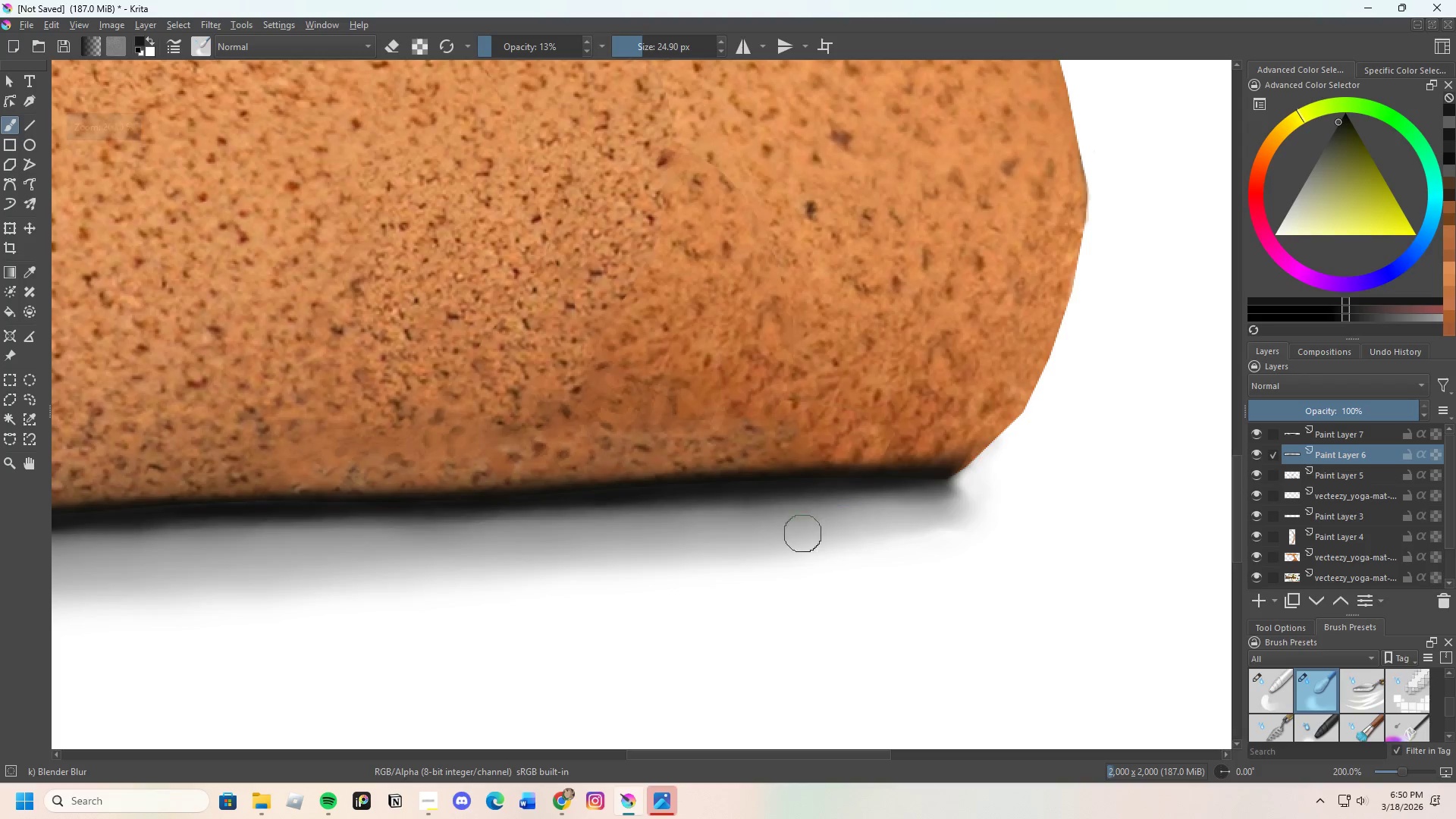 
left_click_drag(start_coordinate=[779, 533], to_coordinate=[904, 533])
 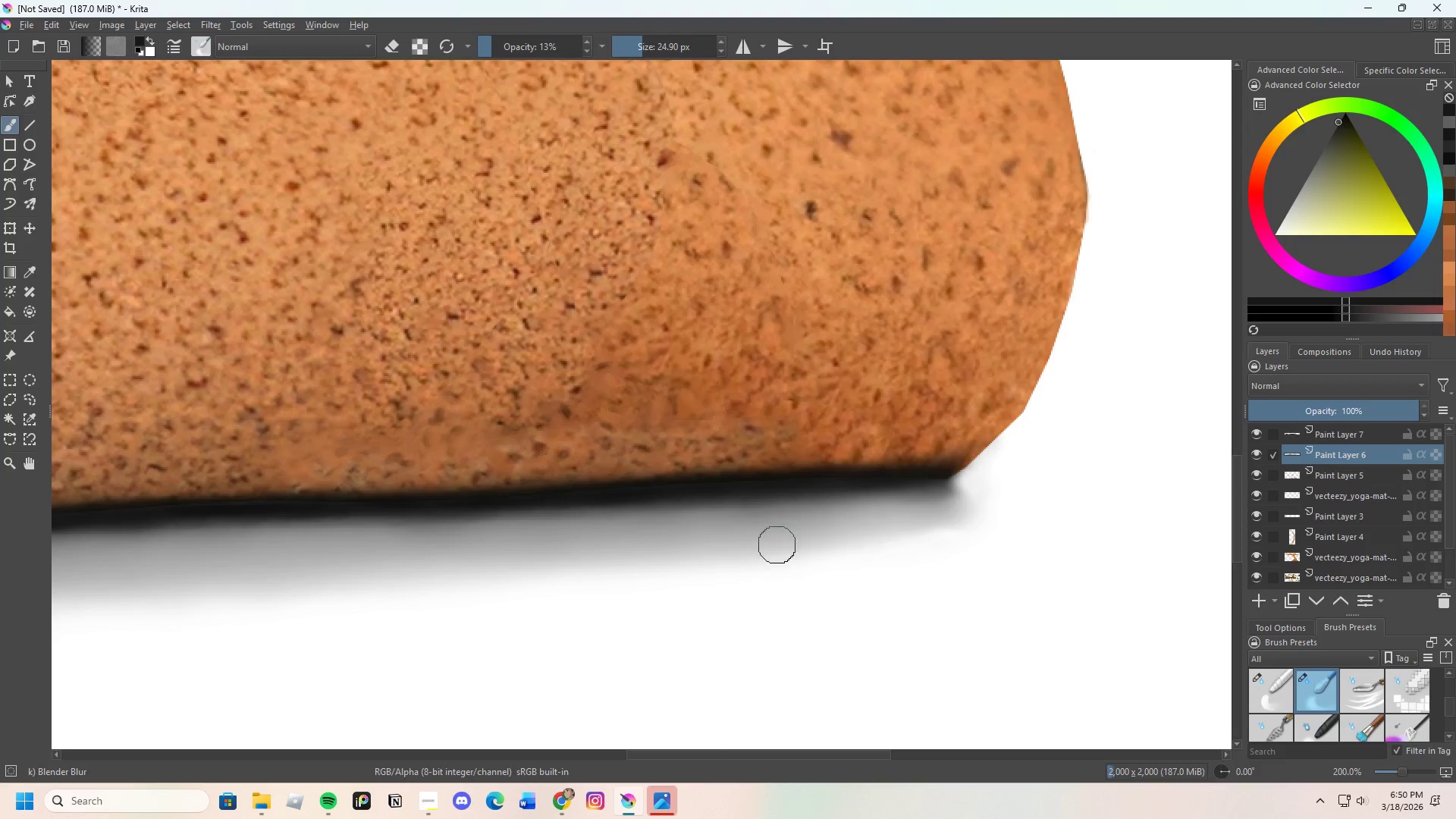 
left_click_drag(start_coordinate=[783, 543], to_coordinate=[949, 536])
 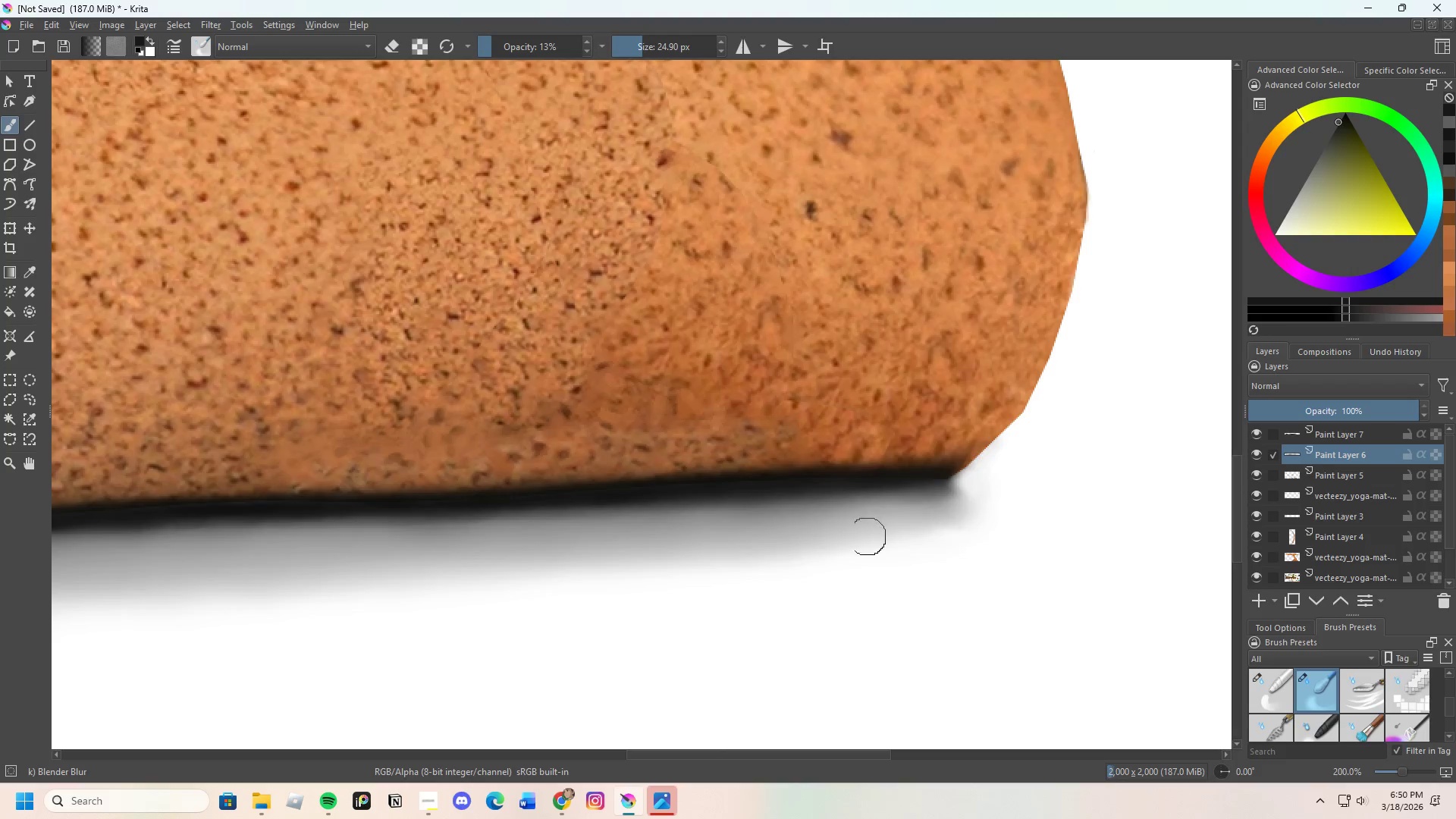 
left_click_drag(start_coordinate=[852, 536], to_coordinate=[949, 522])
 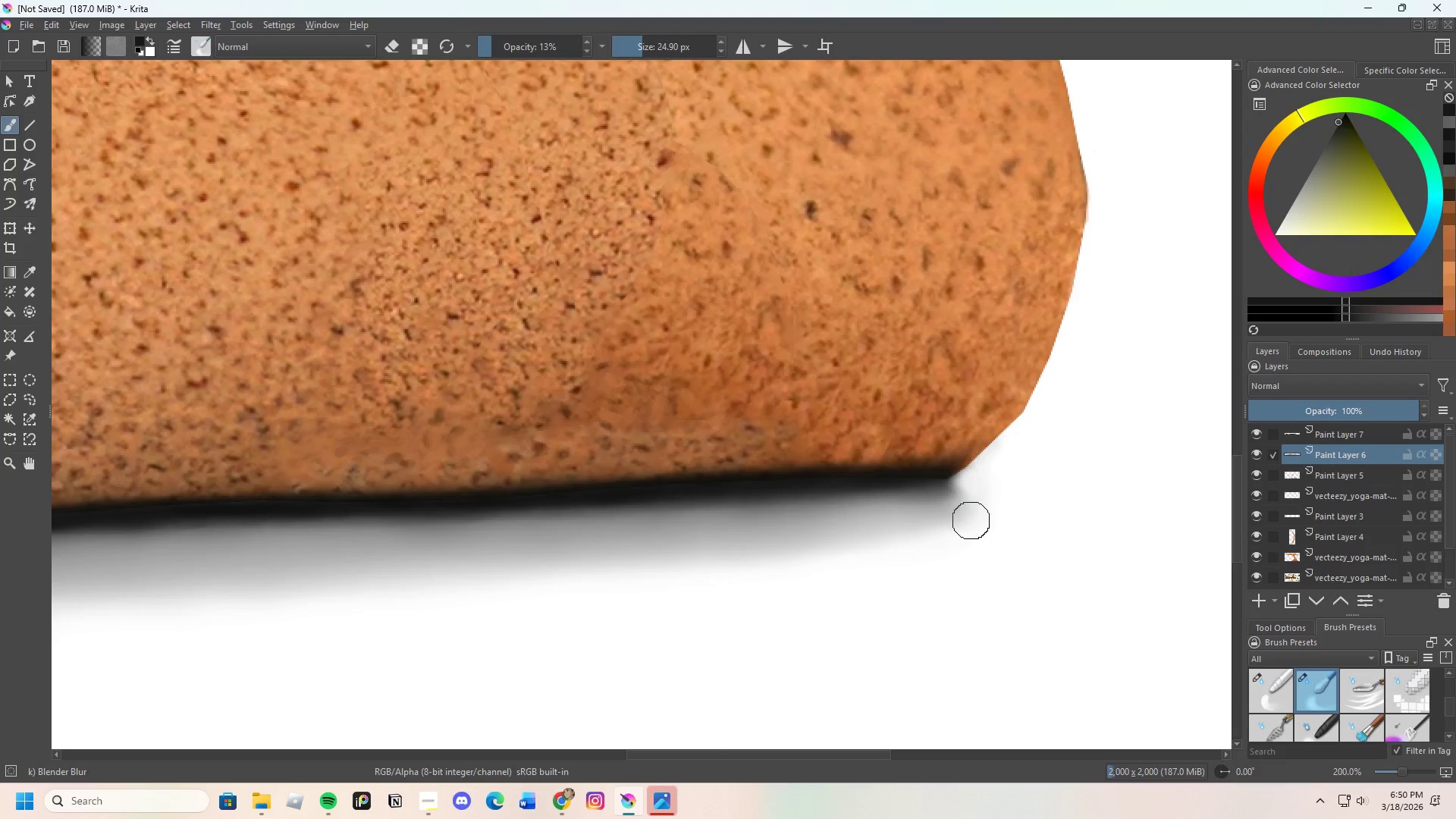 
left_click_drag(start_coordinate=[971, 520], to_coordinate=[895, 504])
 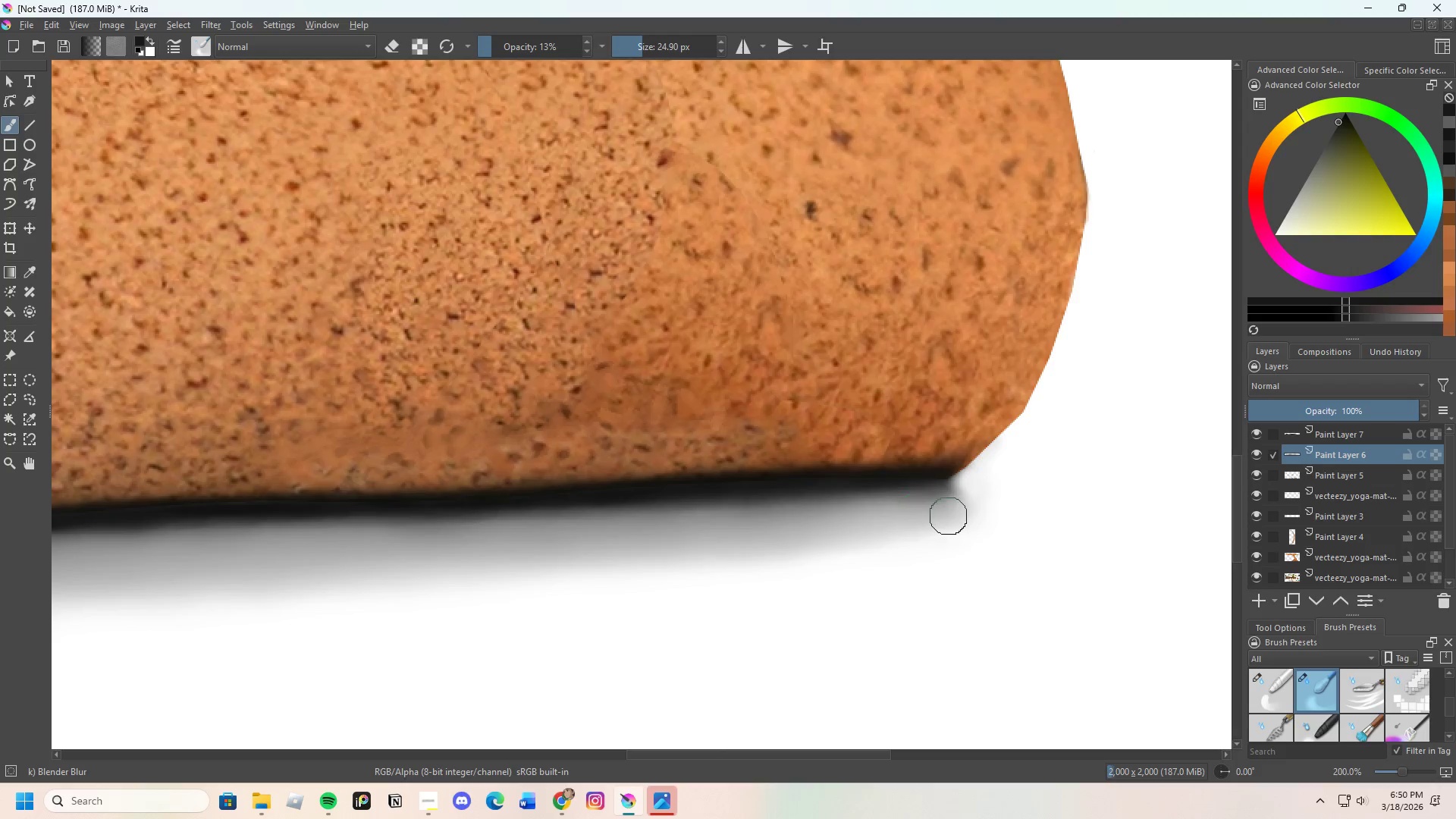 
left_click_drag(start_coordinate=[944, 516], to_coordinate=[781, 524])
 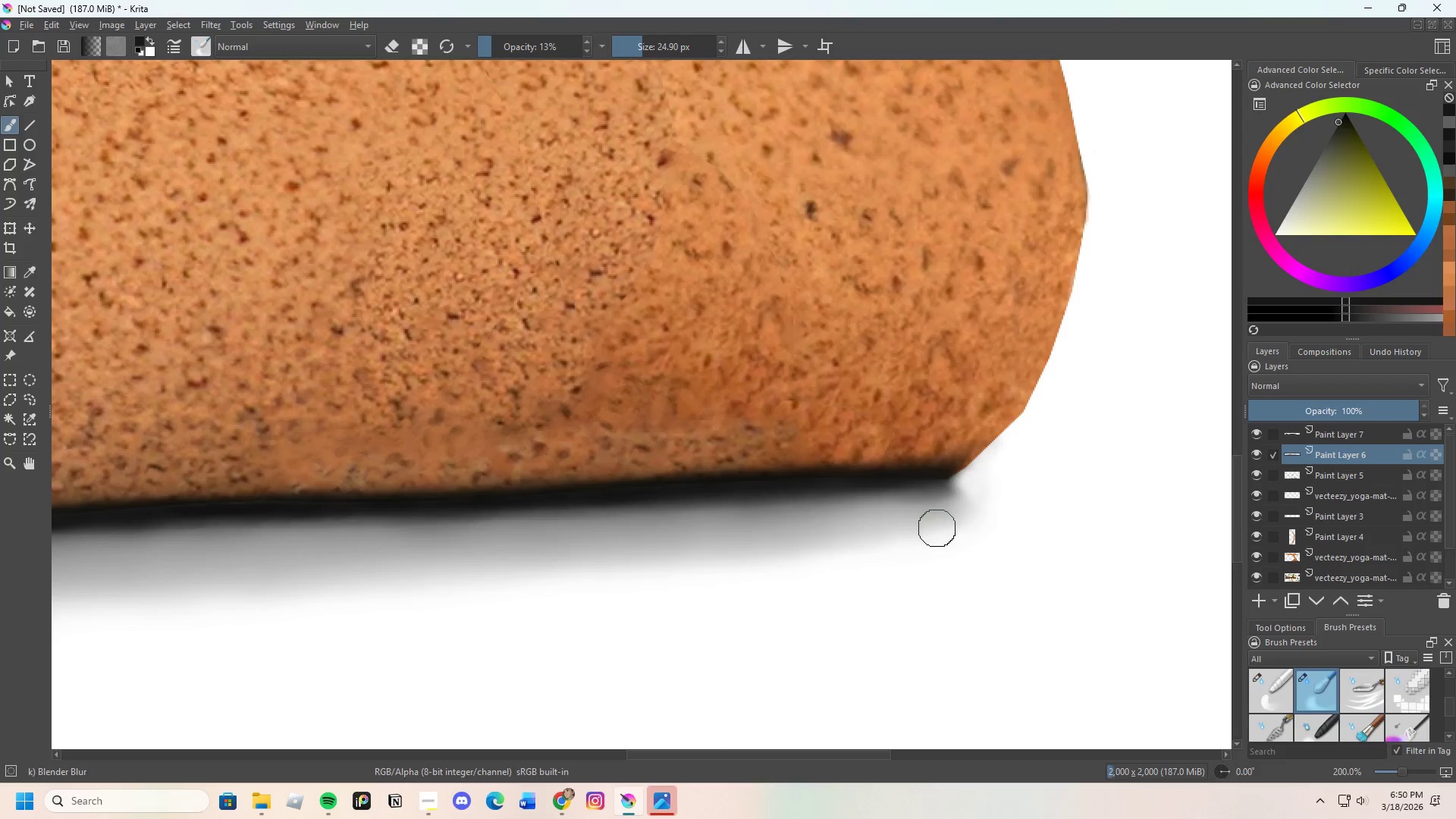 
left_click_drag(start_coordinate=[871, 534], to_coordinate=[798, 551])
 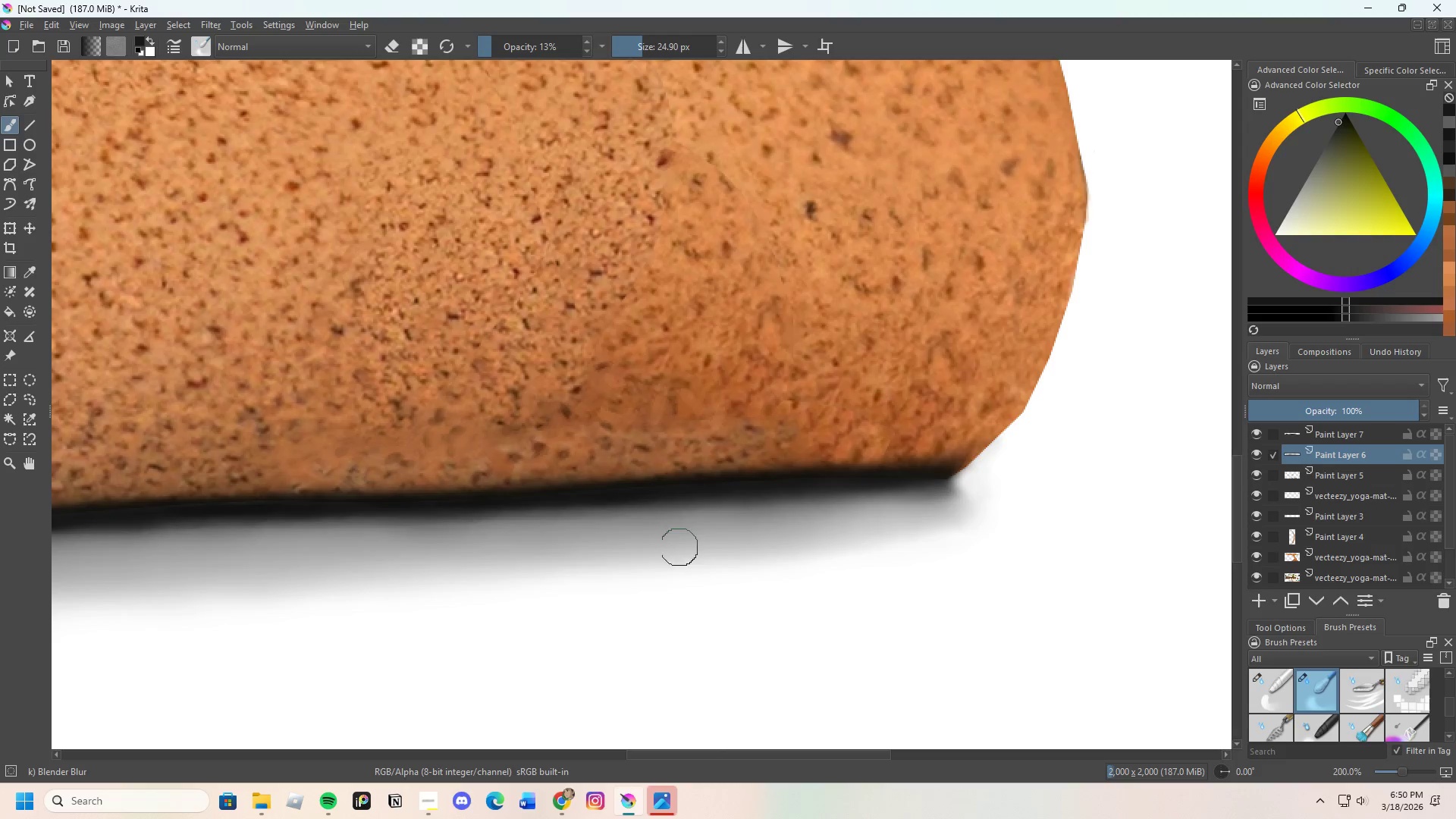 
left_click_drag(start_coordinate=[710, 539], to_coordinate=[959, 512])
 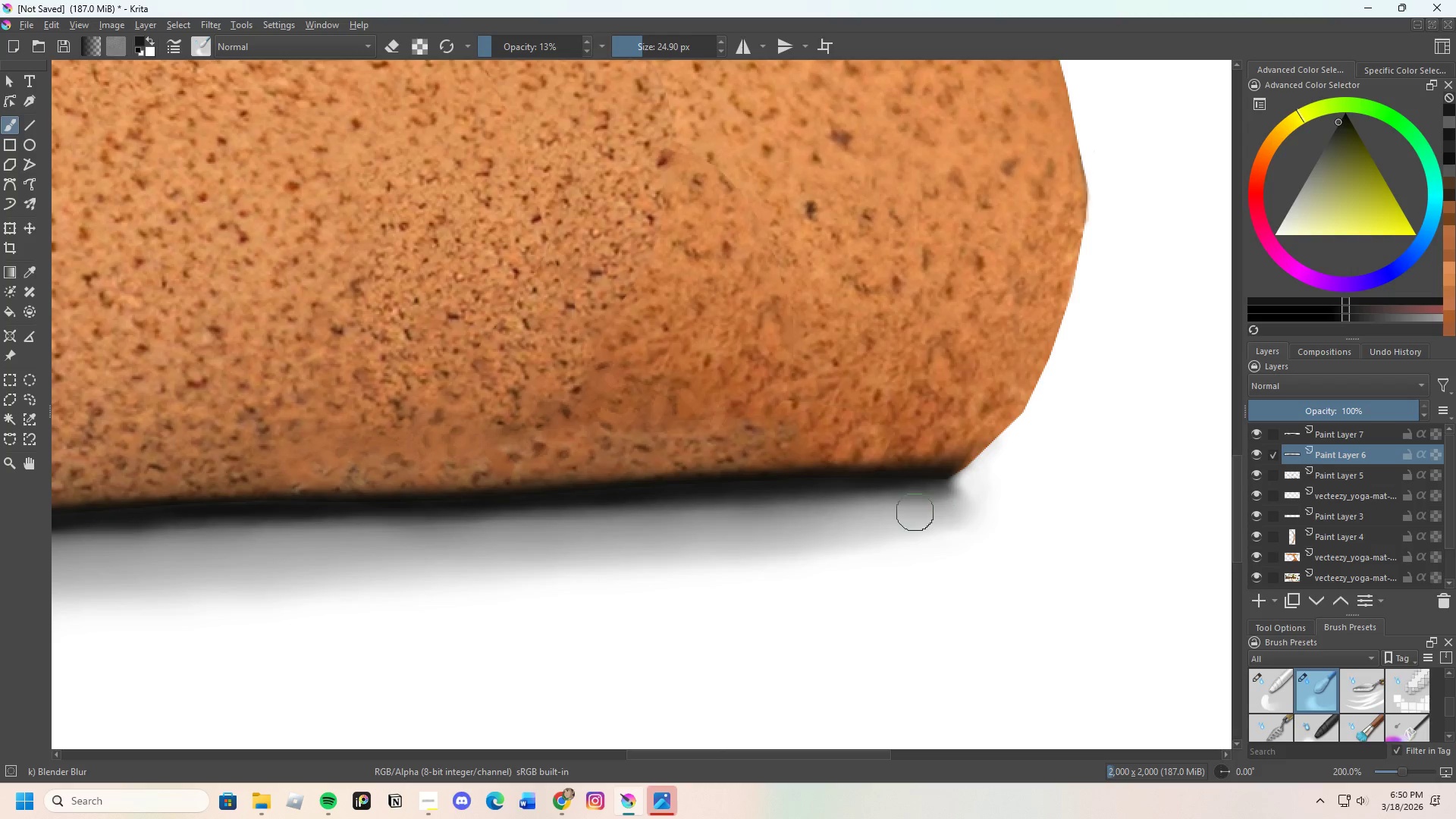 
left_click_drag(start_coordinate=[915, 512], to_coordinate=[977, 514])
 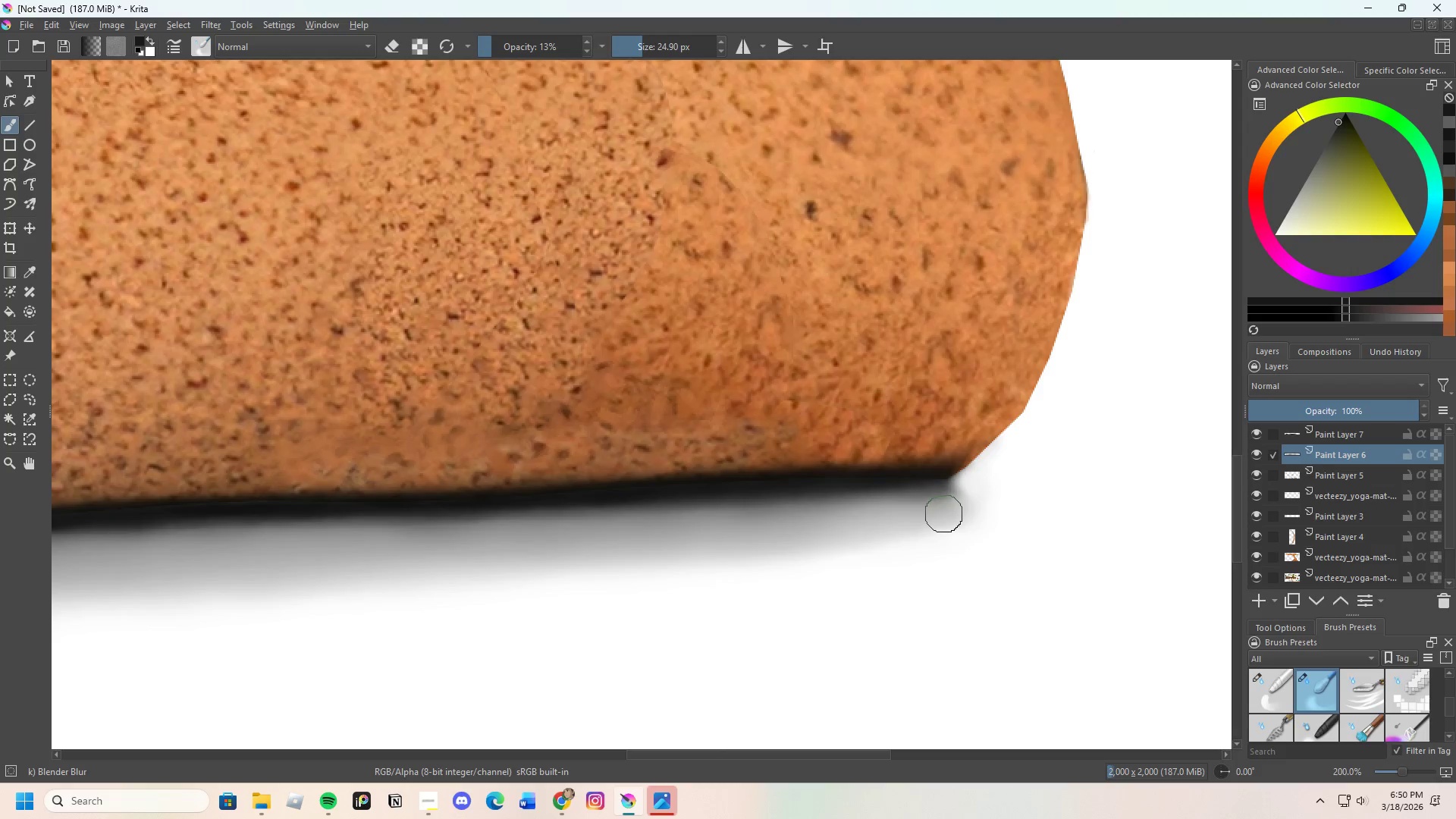 
left_click_drag(start_coordinate=[949, 513], to_coordinate=[1016, 530])
 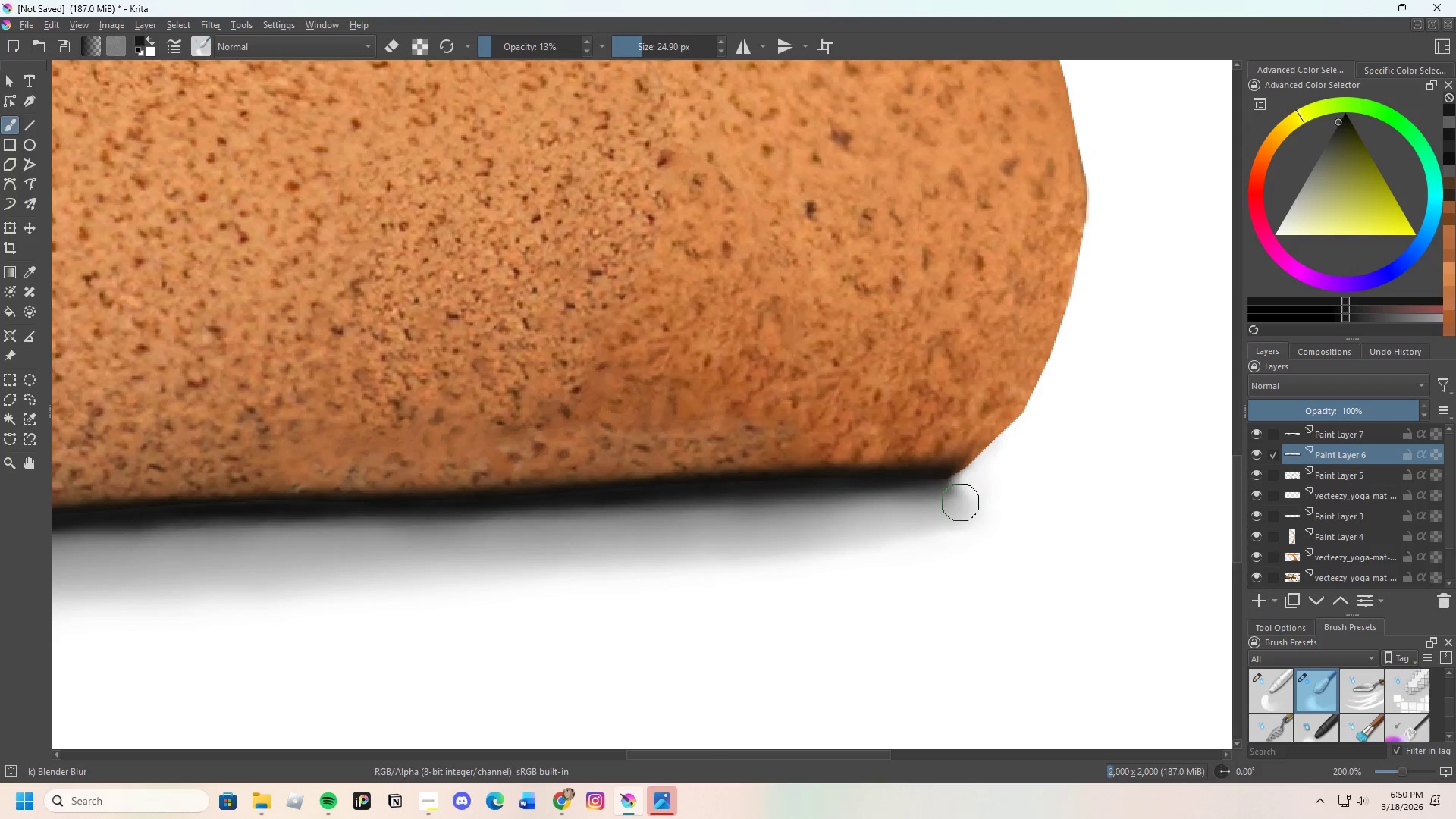 
left_click_drag(start_coordinate=[950, 500], to_coordinate=[842, 524])
 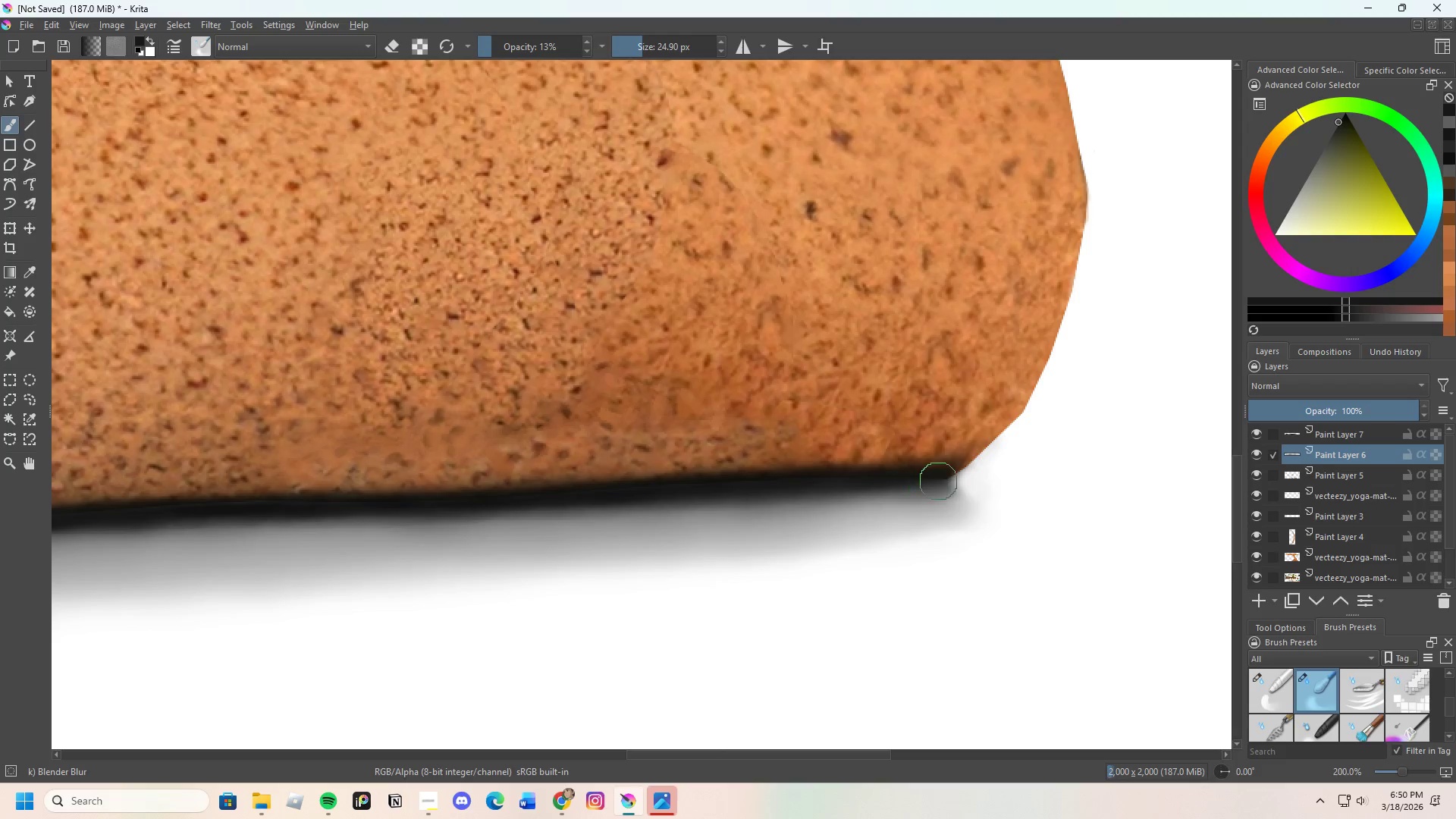 
left_click_drag(start_coordinate=[934, 482], to_coordinate=[797, 510])
 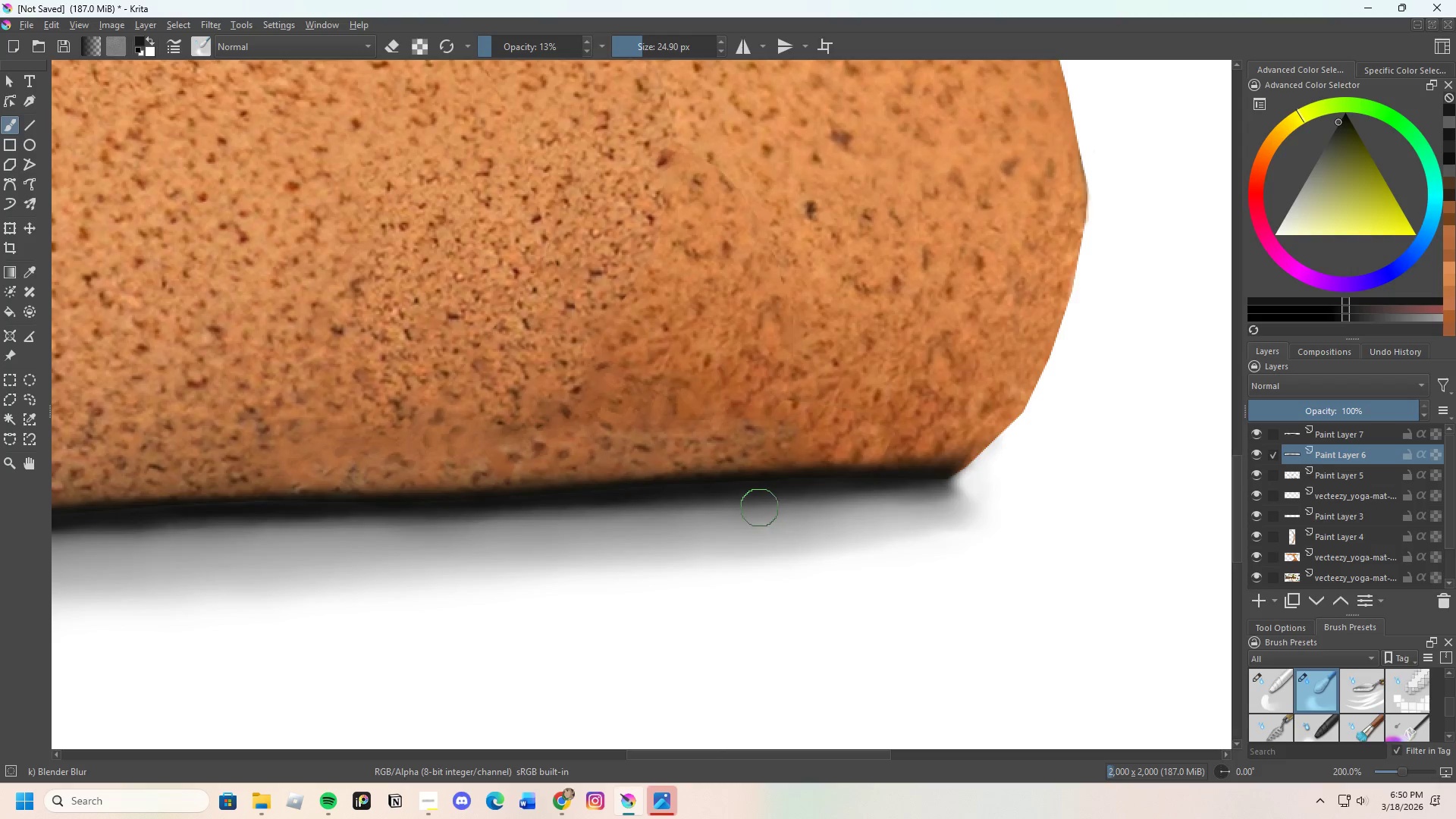 
left_click_drag(start_coordinate=[788, 505], to_coordinate=[901, 505])
 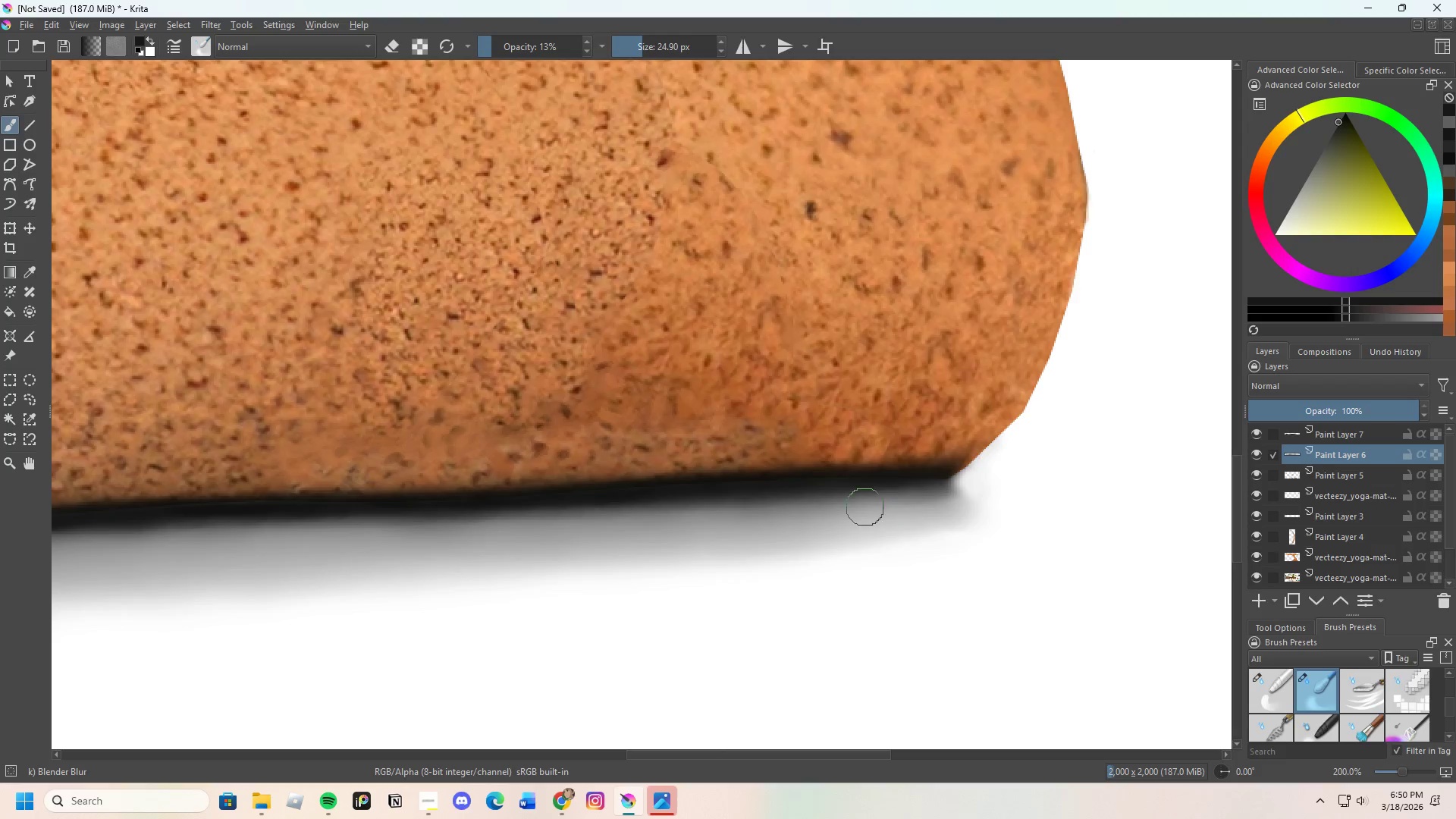 
left_click_drag(start_coordinate=[861, 507], to_coordinate=[923, 504])
 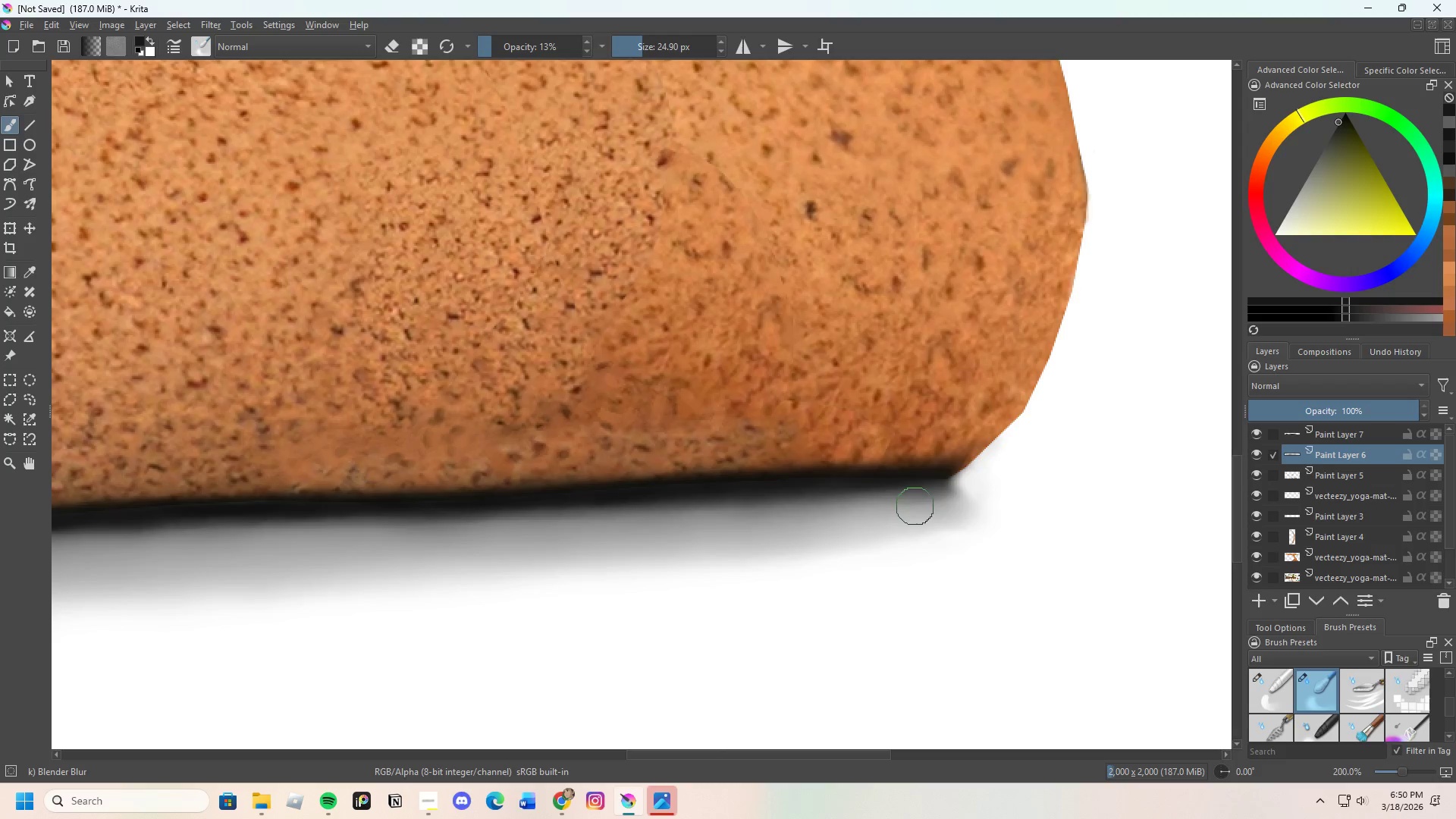 
left_click_drag(start_coordinate=[893, 508], to_coordinate=[970, 508])
 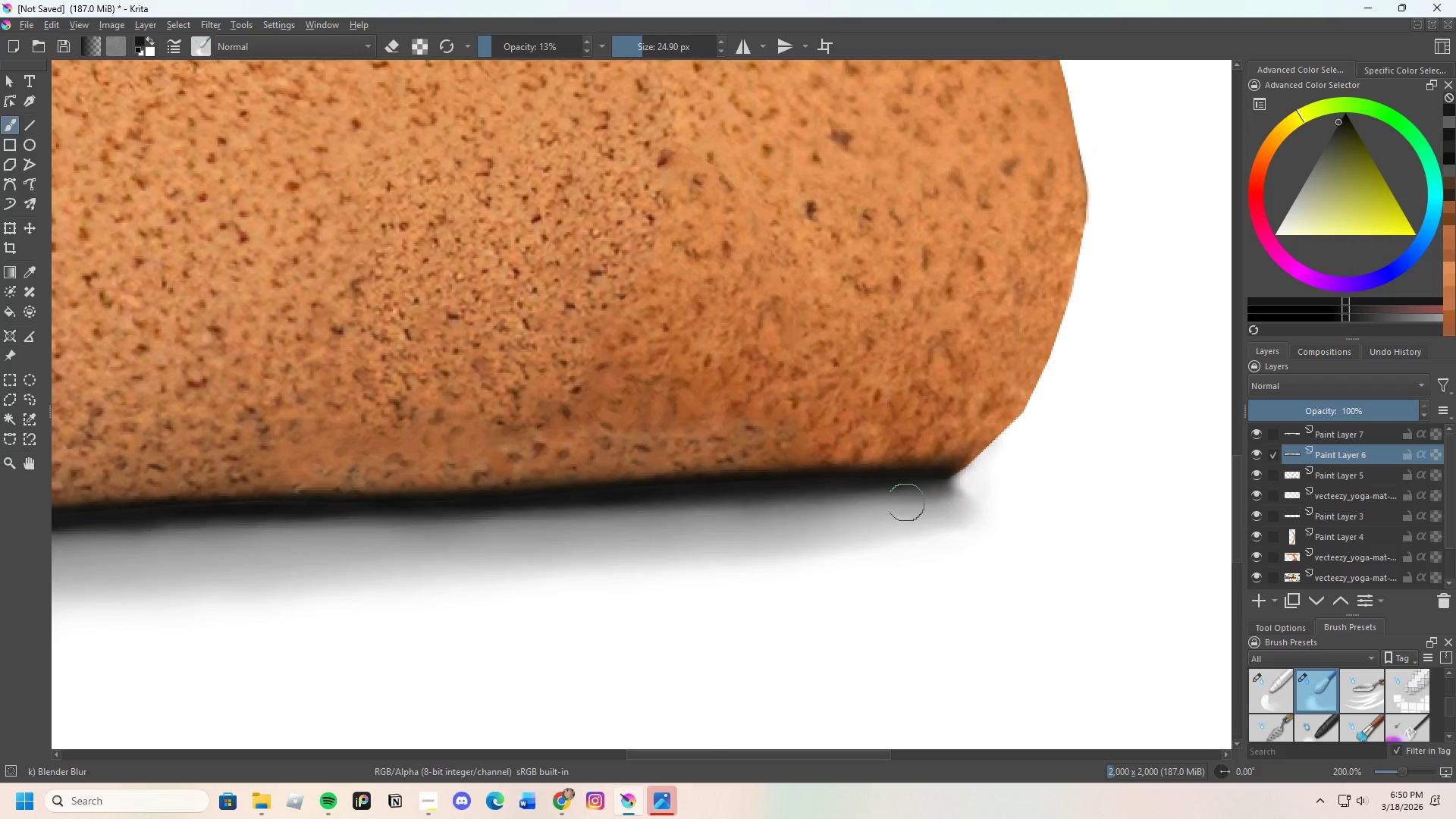 
left_click_drag(start_coordinate=[914, 497], to_coordinate=[968, 515])
 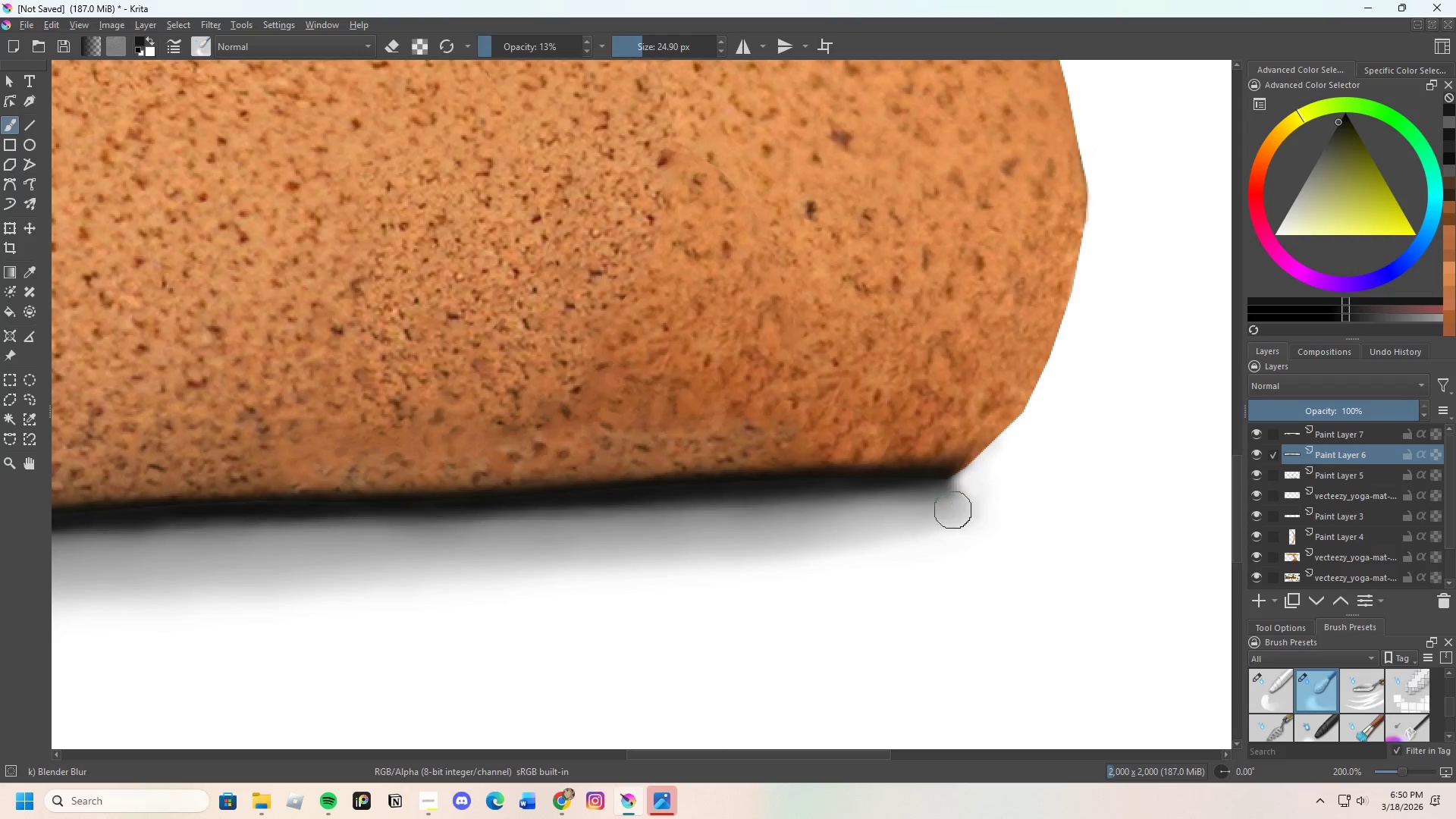 
left_click_drag(start_coordinate=[938, 504], to_coordinate=[997, 535])
 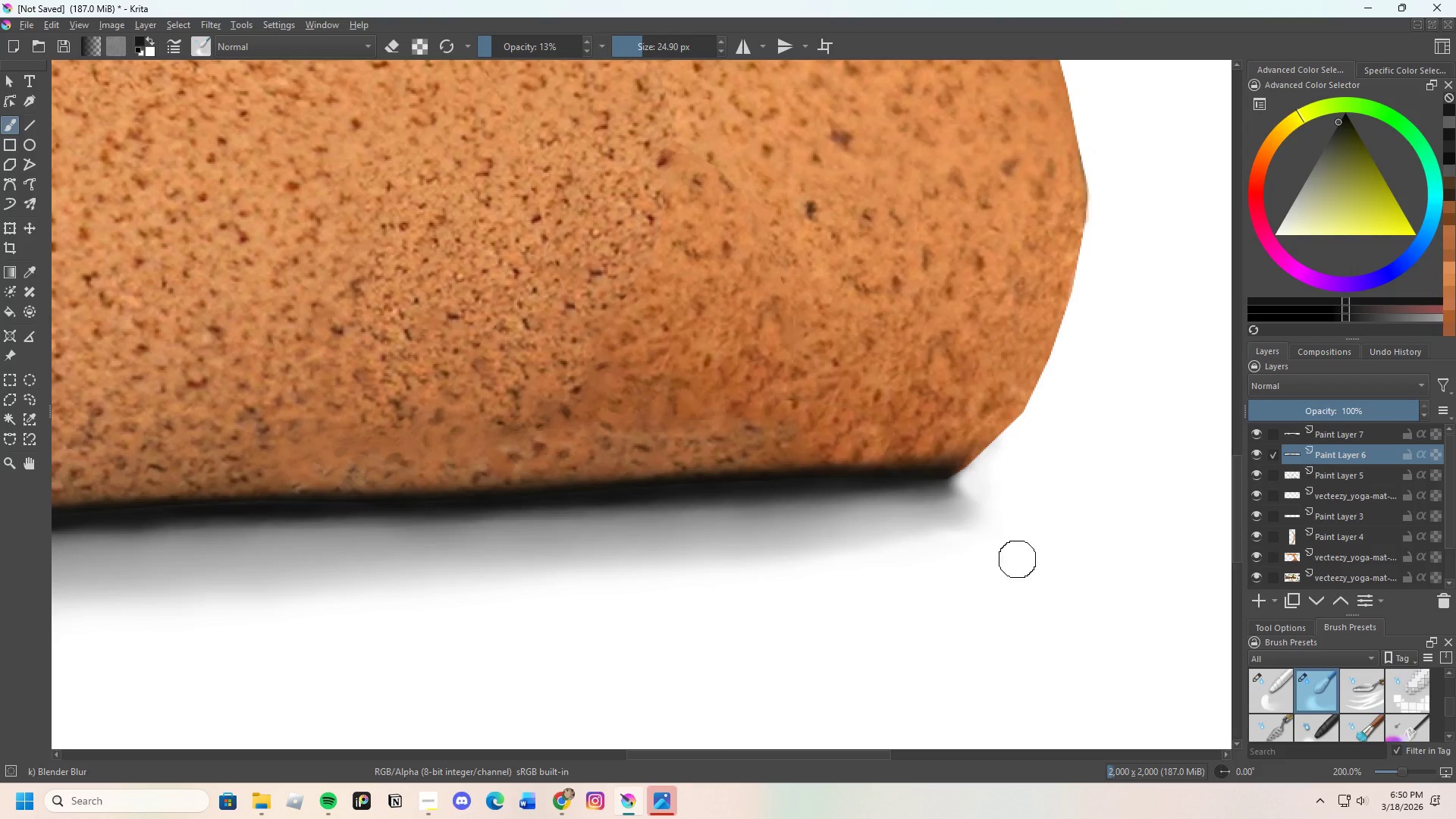 
scroll: coordinate [1023, 565], scroll_direction: down, amount: 3.0
 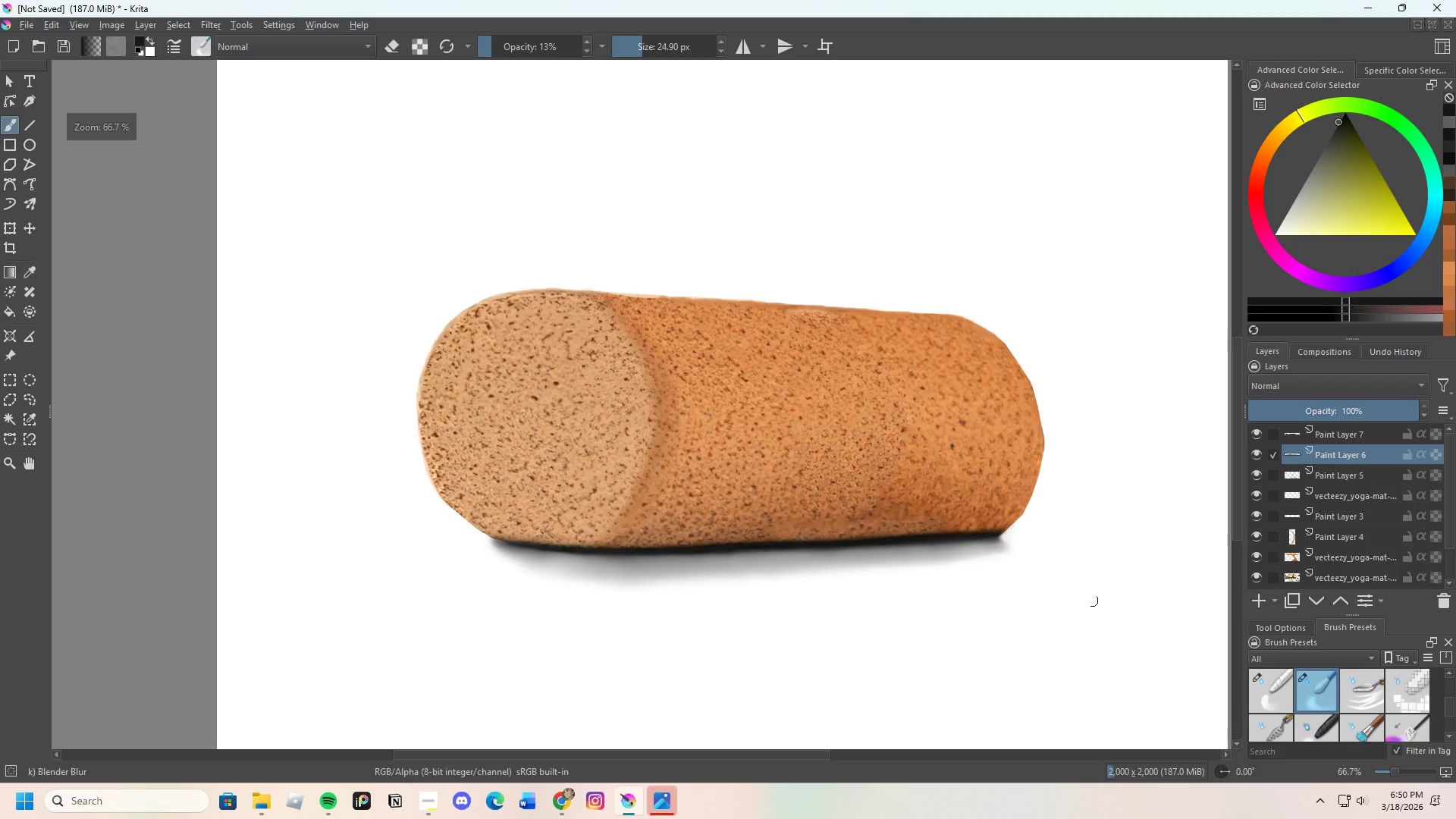 
scroll: coordinate [1053, 562], scroll_direction: up, amount: 3.0
 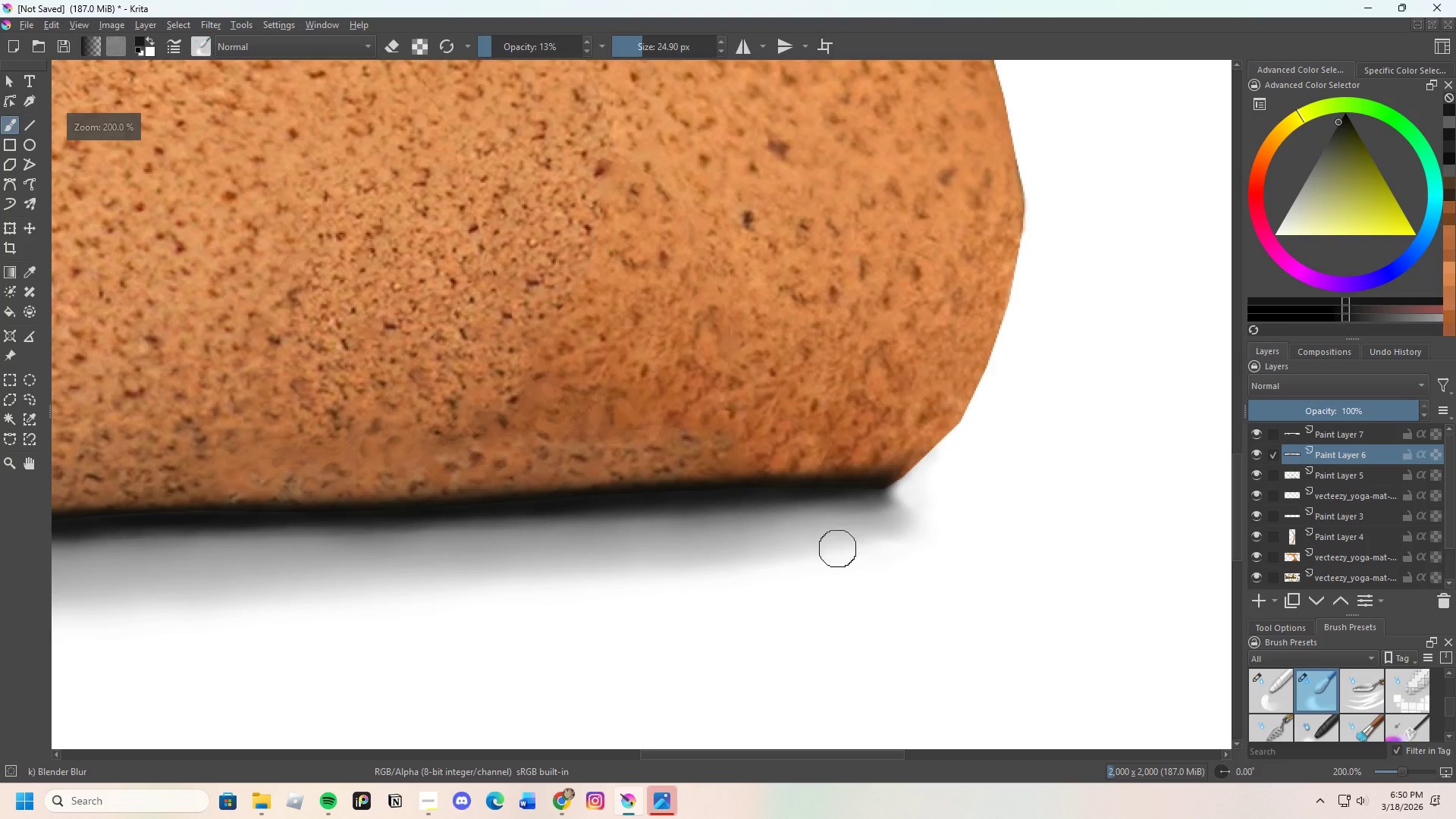 
left_click_drag(start_coordinate=[836, 526], to_coordinate=[910, 526])
 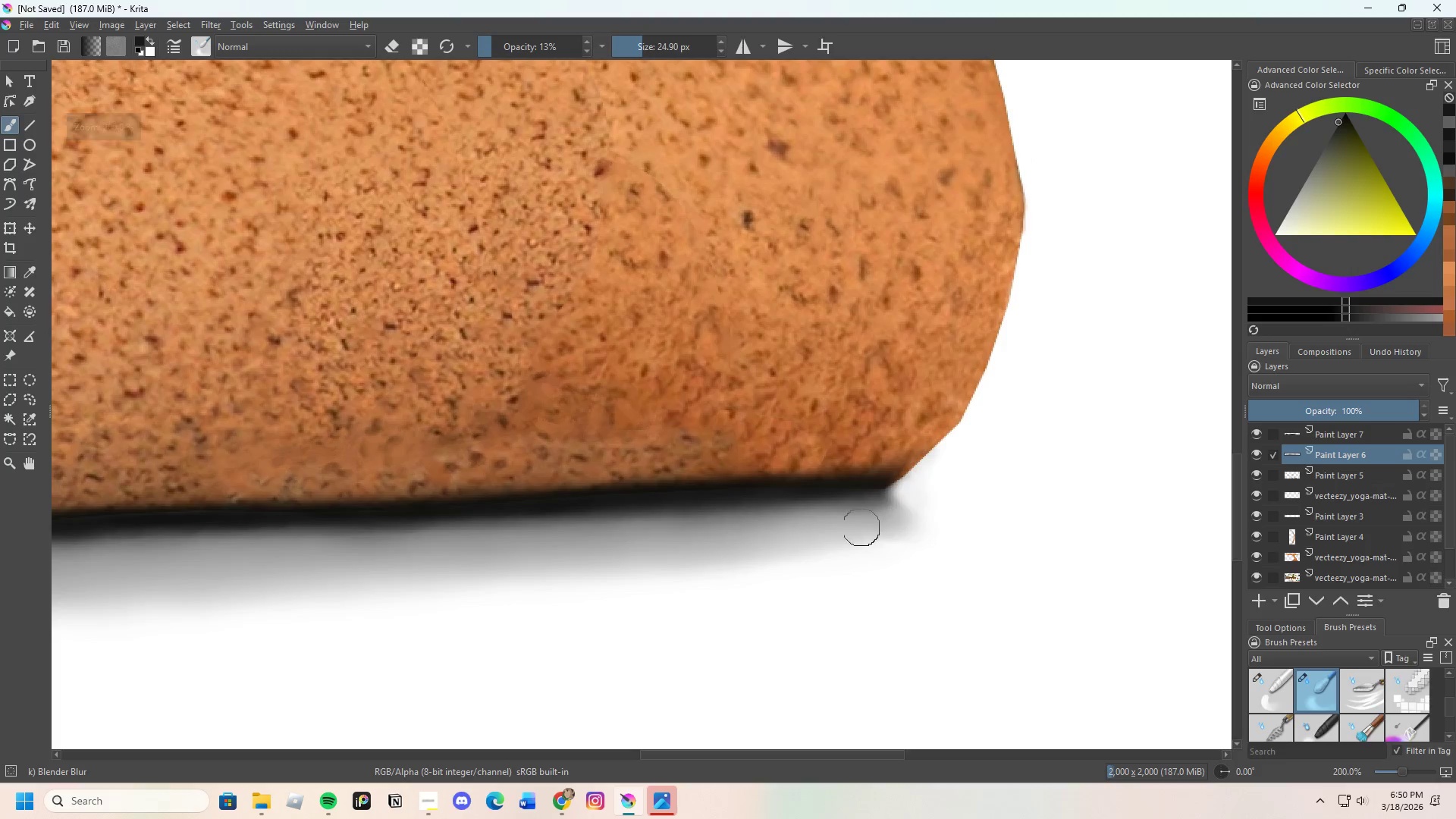 
left_click_drag(start_coordinate=[852, 527], to_coordinate=[918, 529])
 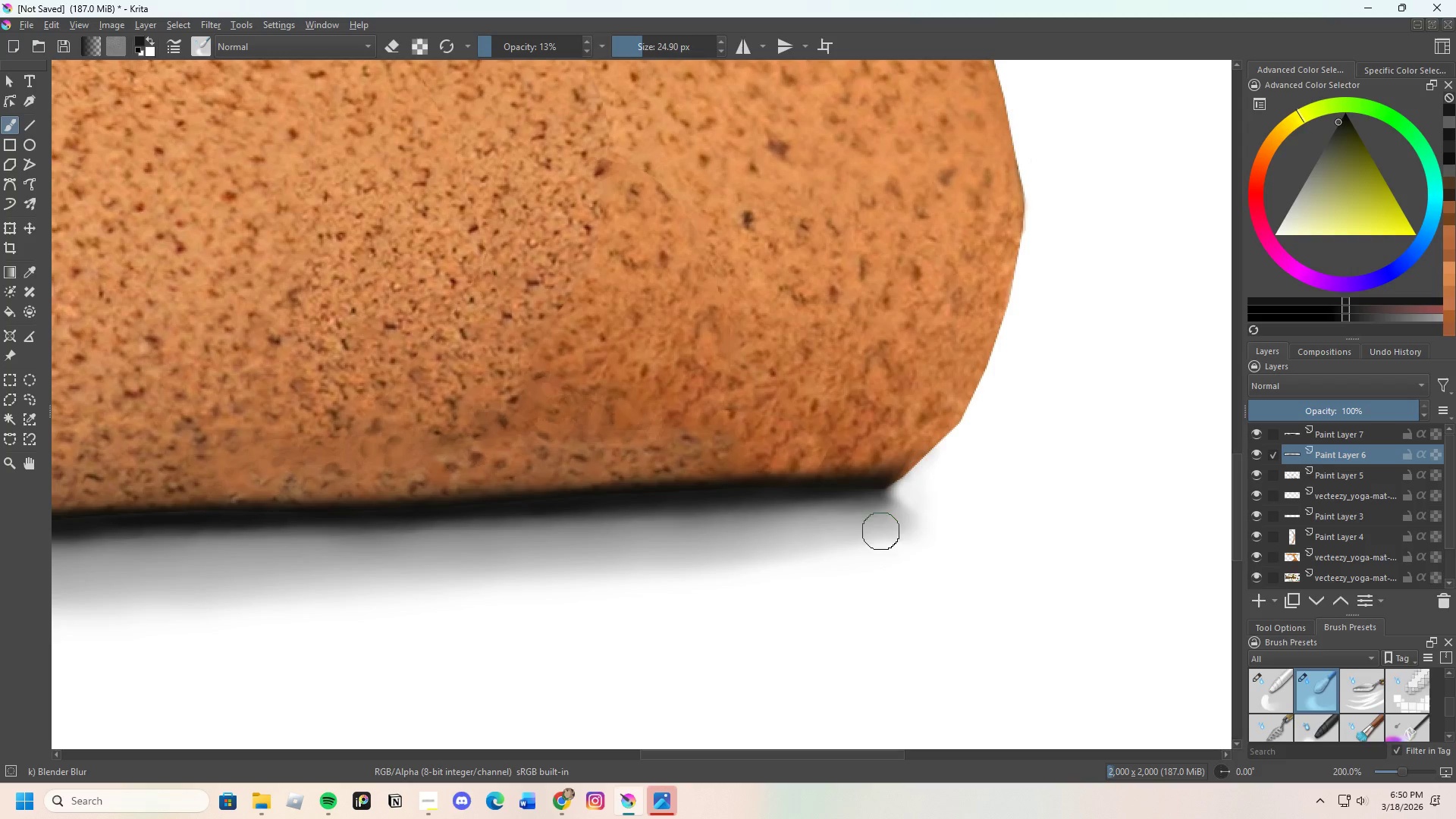 
left_click_drag(start_coordinate=[886, 532], to_coordinate=[932, 538])
 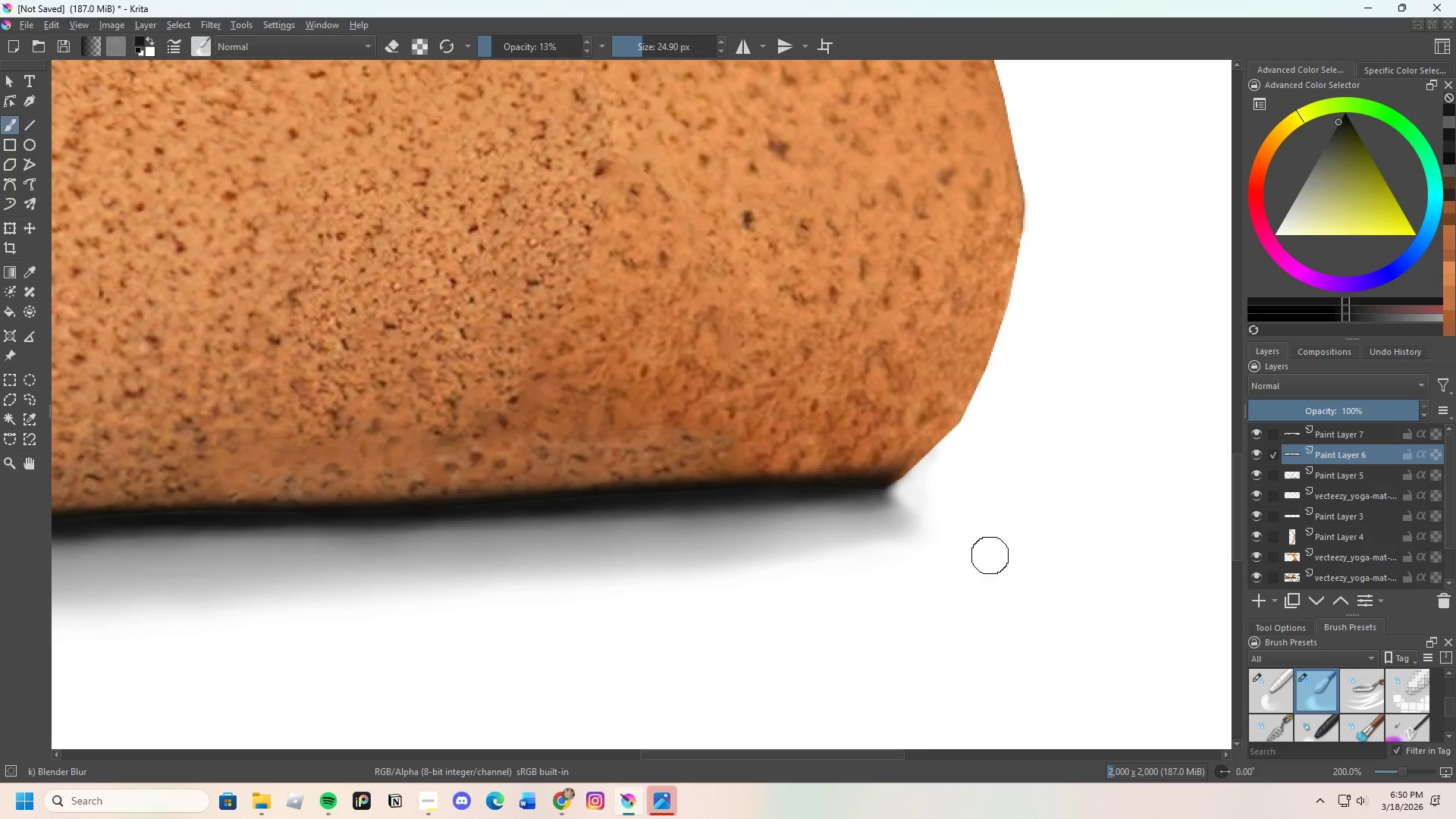 
scroll: coordinate [990, 555], scroll_direction: down, amount: 2.0
 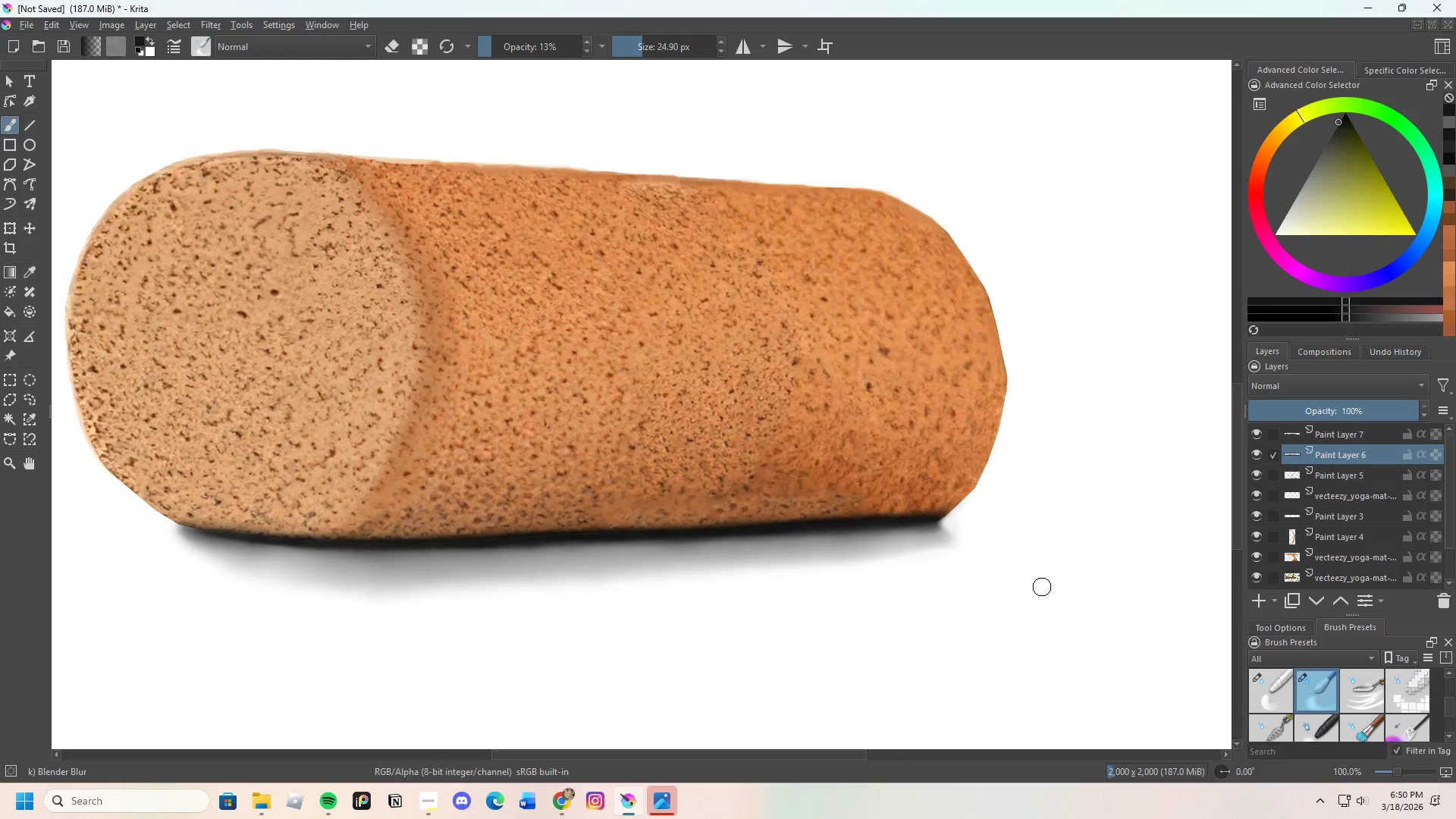 
scroll: coordinate [823, 500], scroll_direction: up, amount: 5.0
 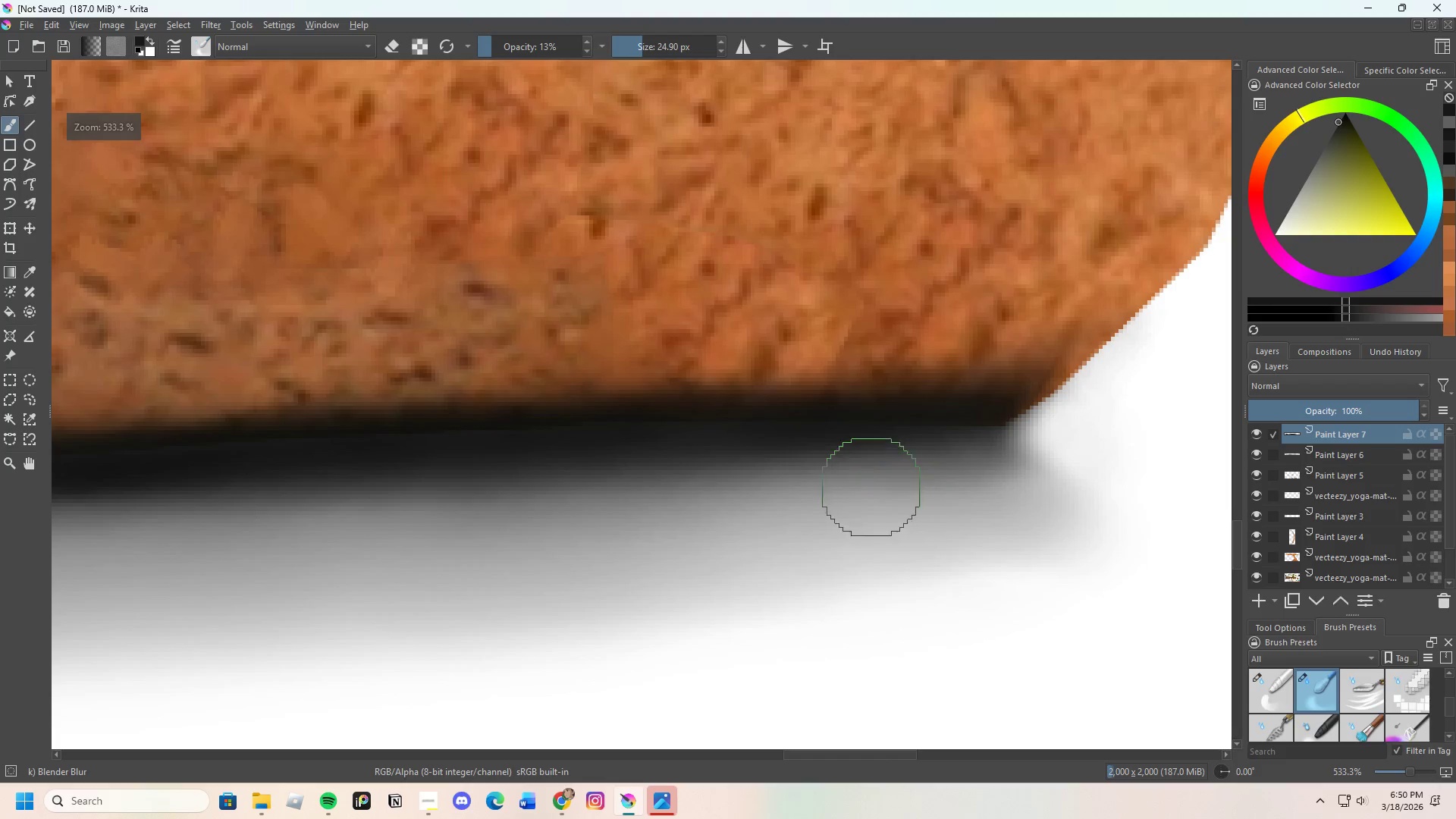 
scroll: coordinate [905, 551], scroll_direction: down, amount: 2.0
 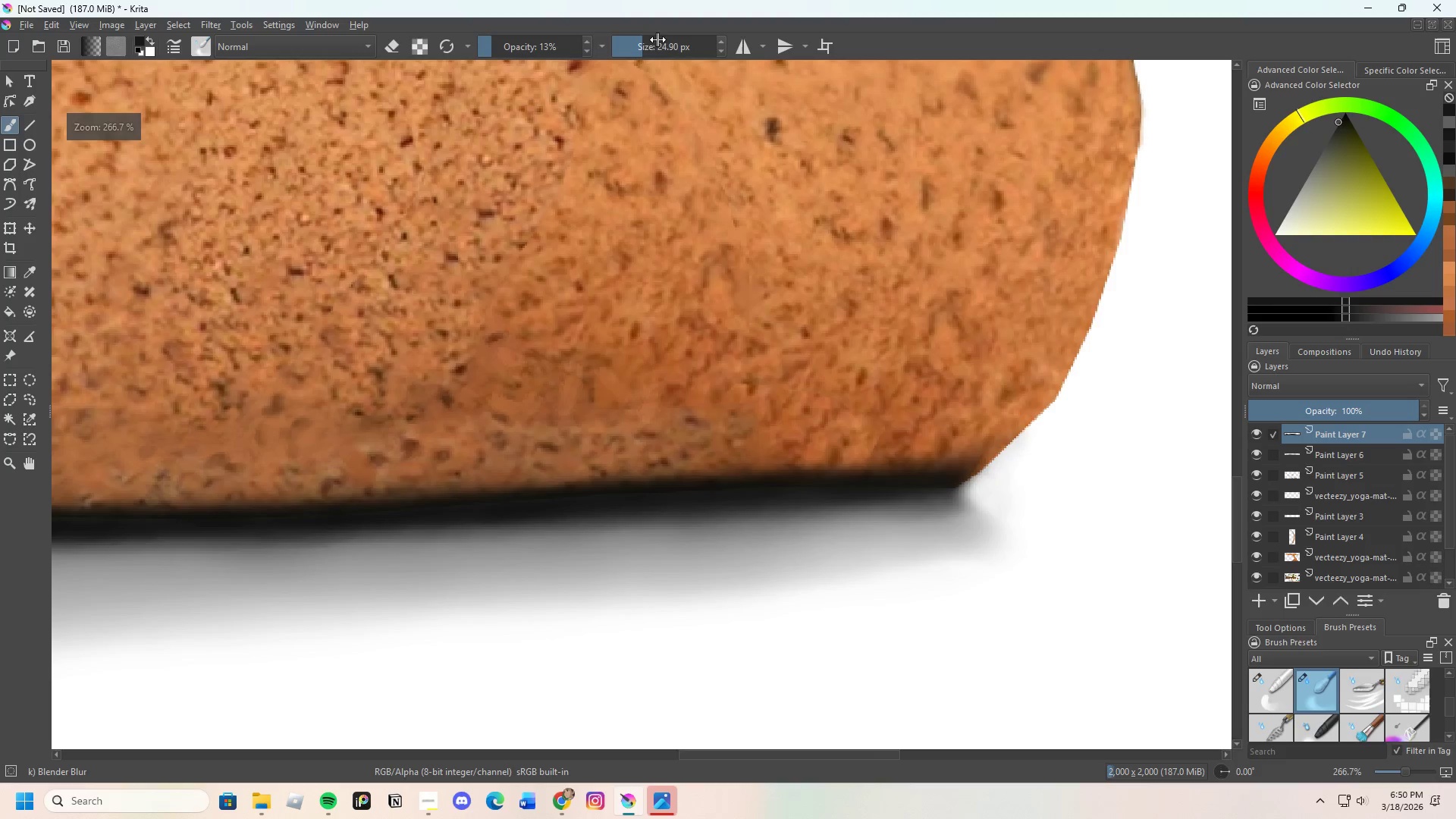 
left_click_drag(start_coordinate=[648, 49], to_coordinate=[632, 56])
 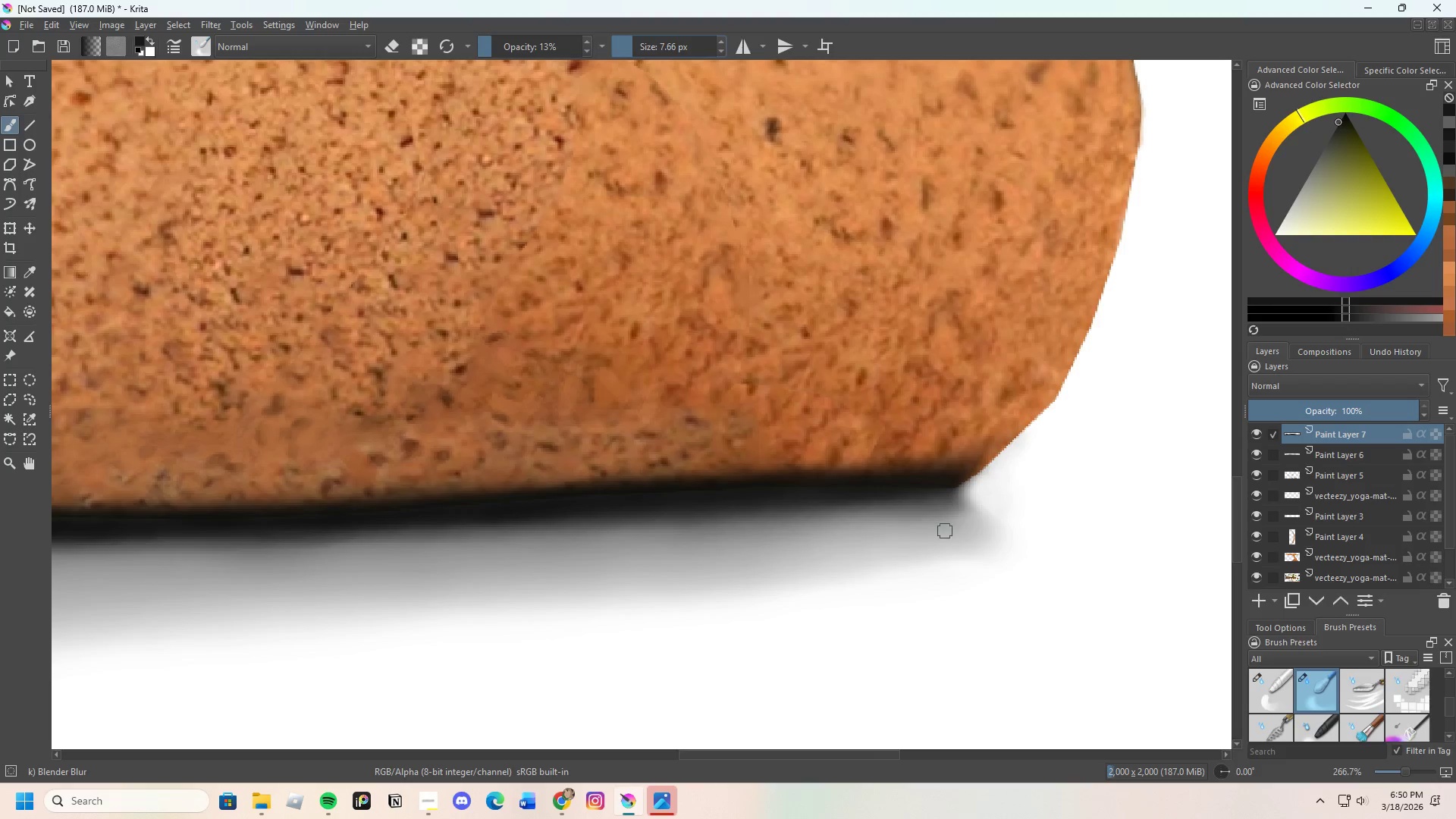 
scroll: coordinate [871, 535], scroll_direction: none, amount: 0.0
 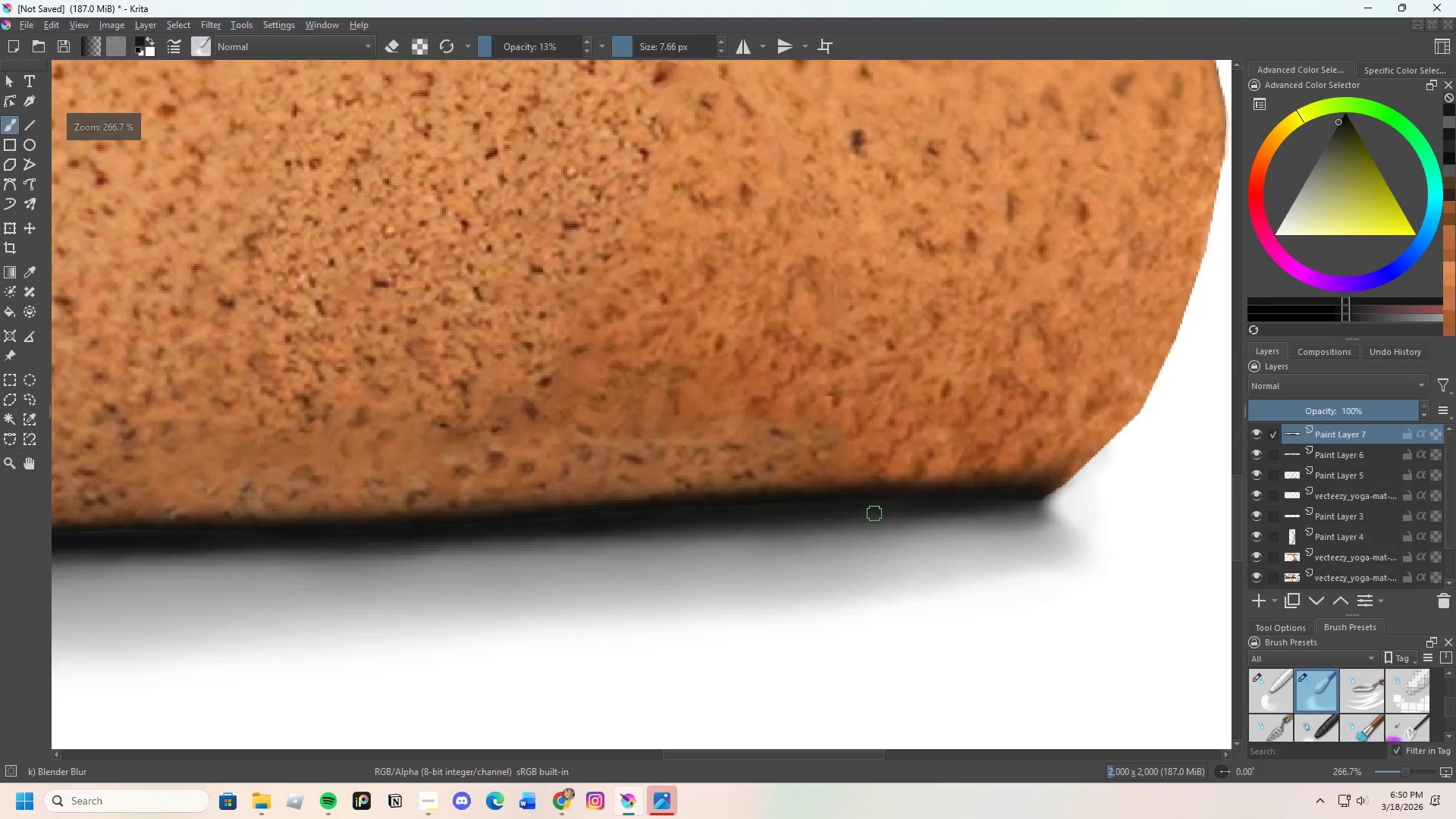 
left_click_drag(start_coordinate=[880, 513], to_coordinate=[994, 516])
 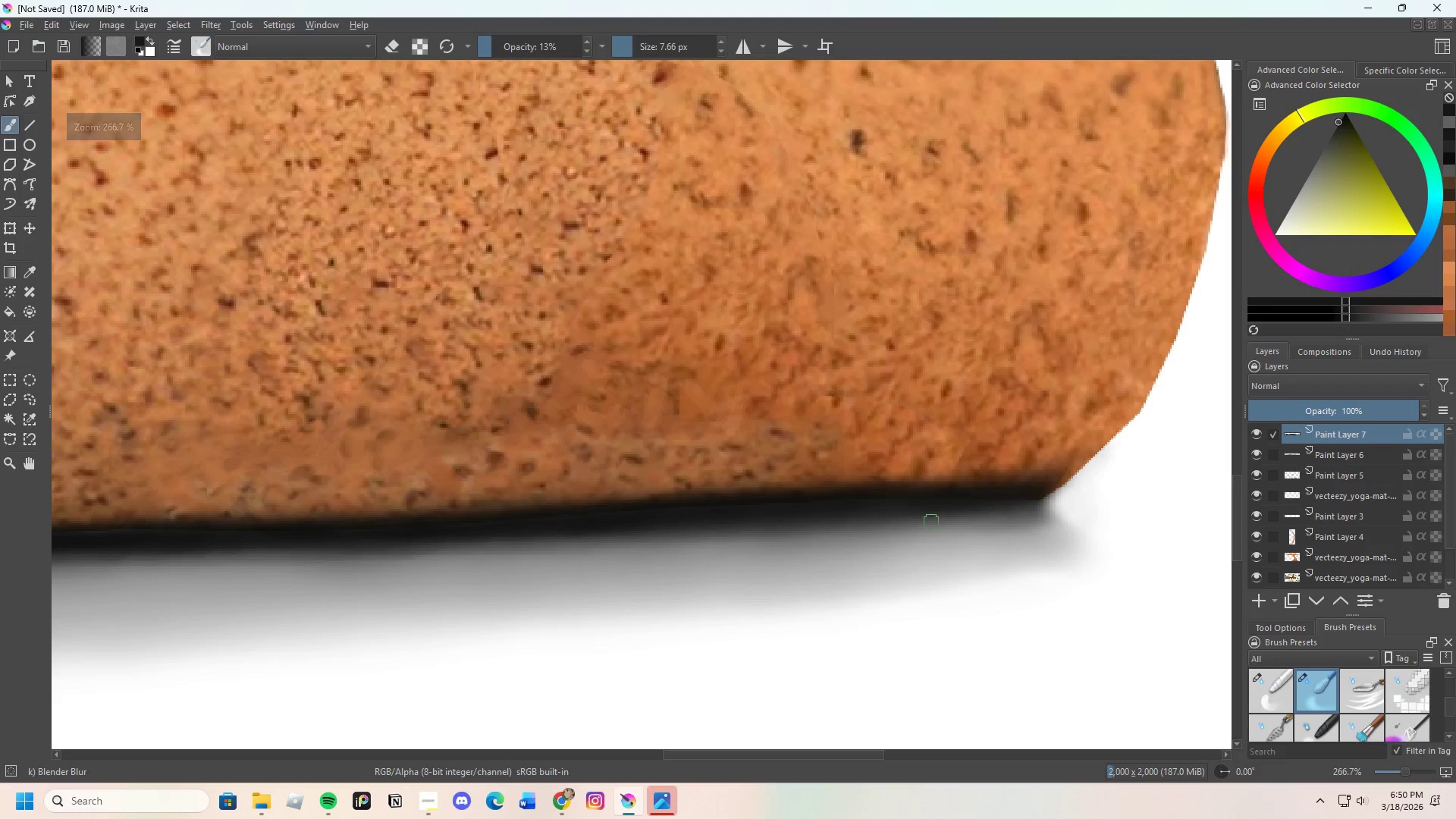 
left_click_drag(start_coordinate=[931, 522], to_coordinate=[1013, 522])
 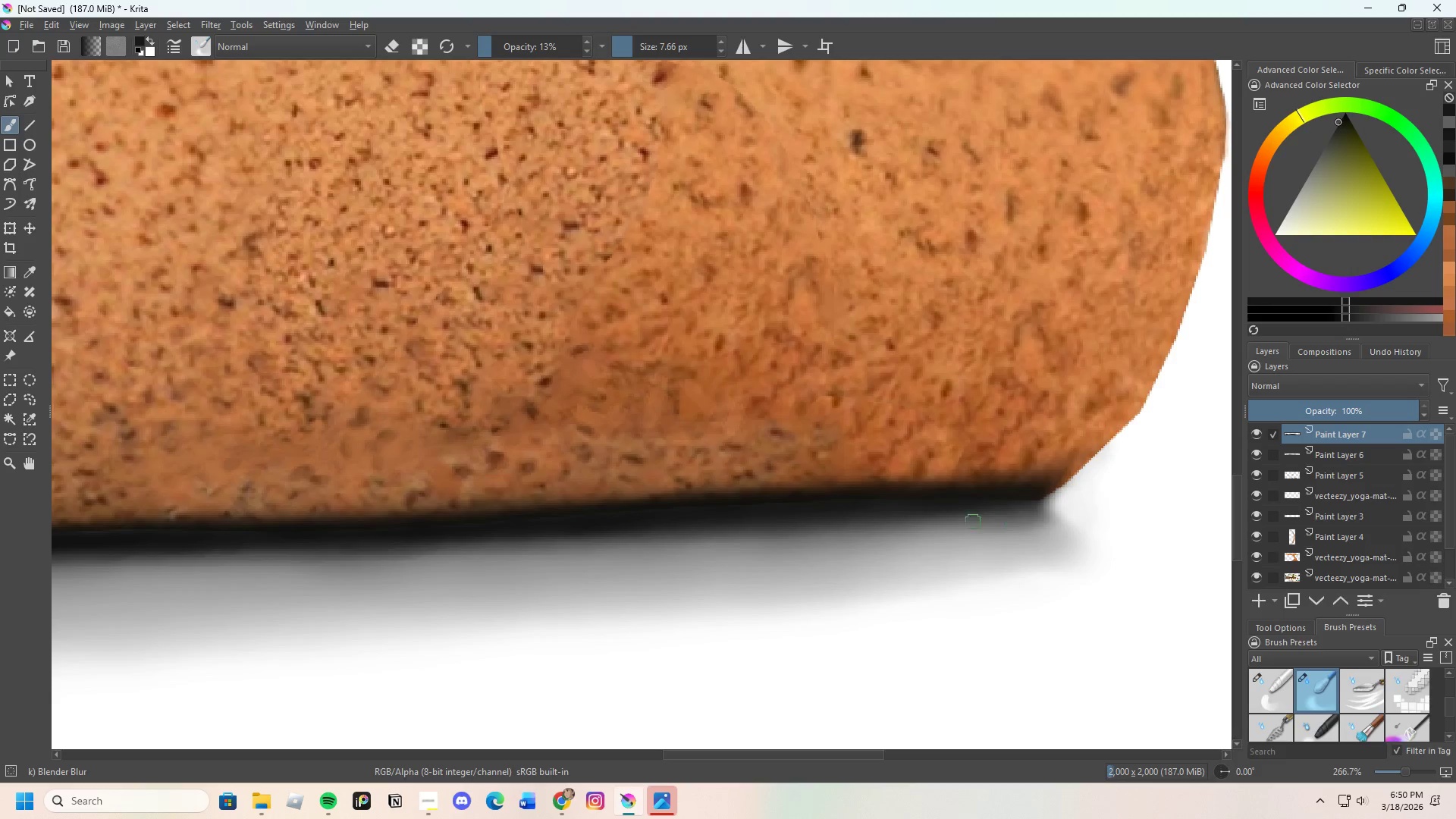 
left_click_drag(start_coordinate=[964, 518], to_coordinate=[1006, 518])
 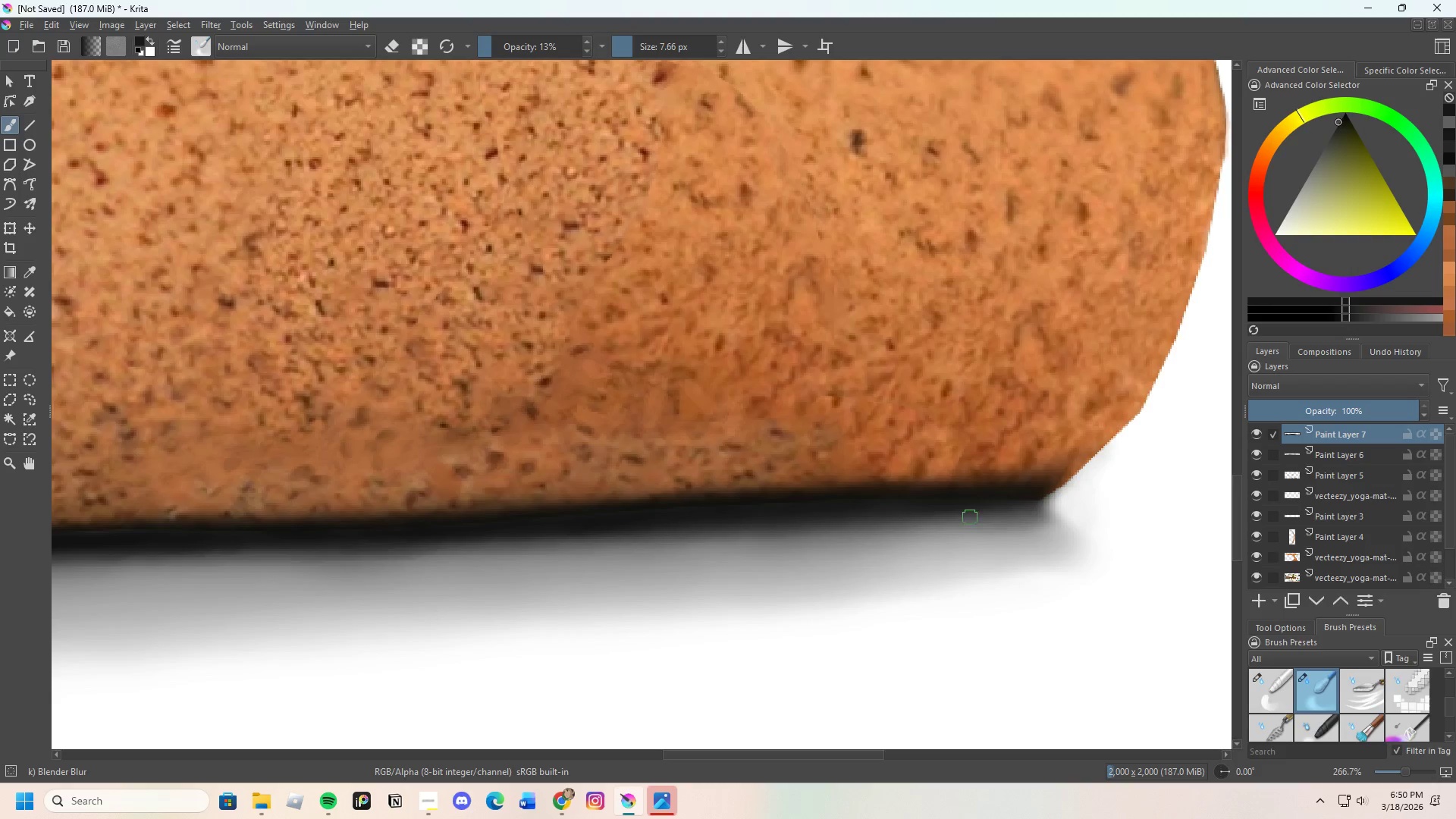 
left_click_drag(start_coordinate=[982, 516], to_coordinate=[1024, 515])
 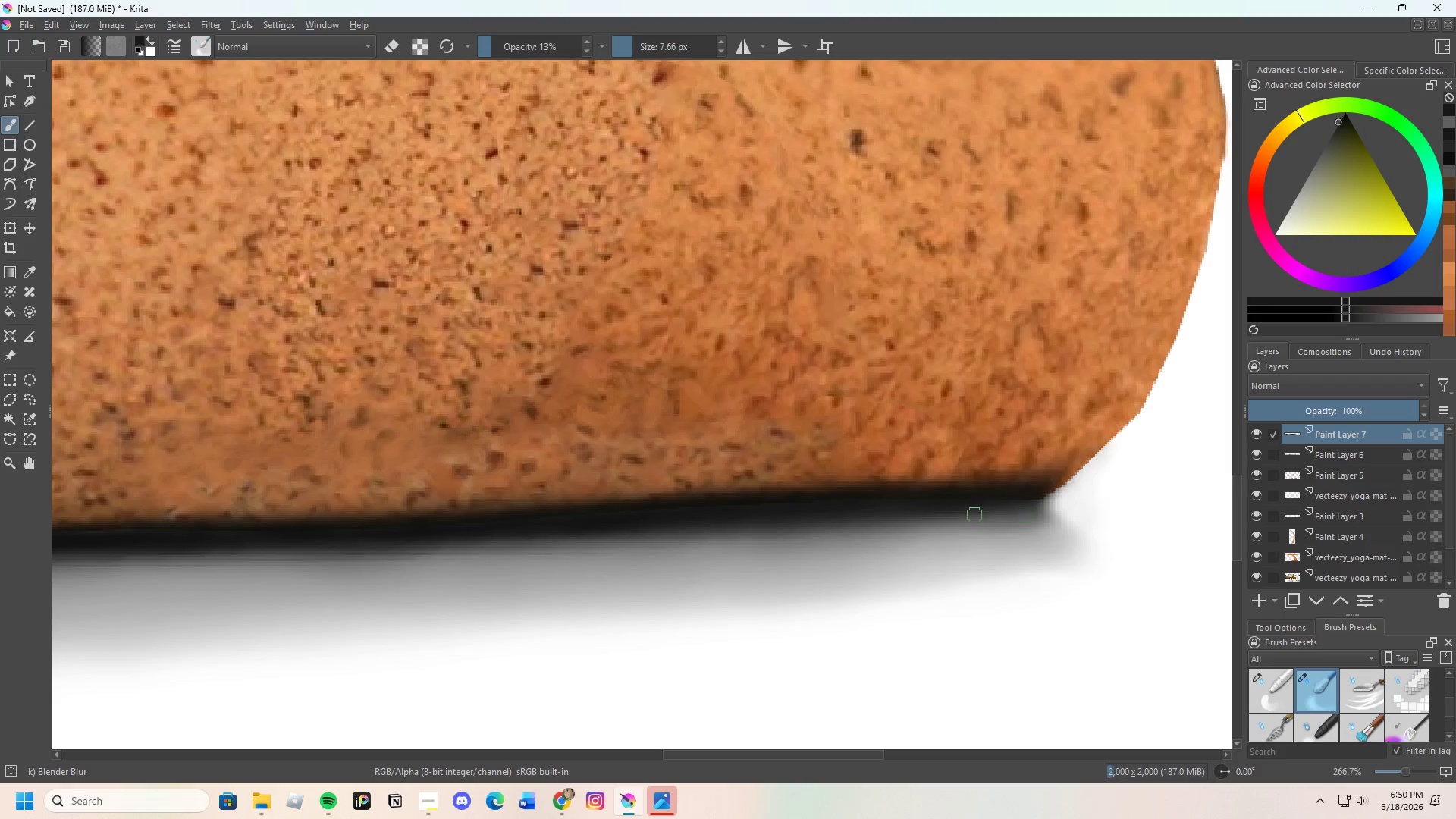 
left_click_drag(start_coordinate=[984, 515], to_coordinate=[830, 521])
 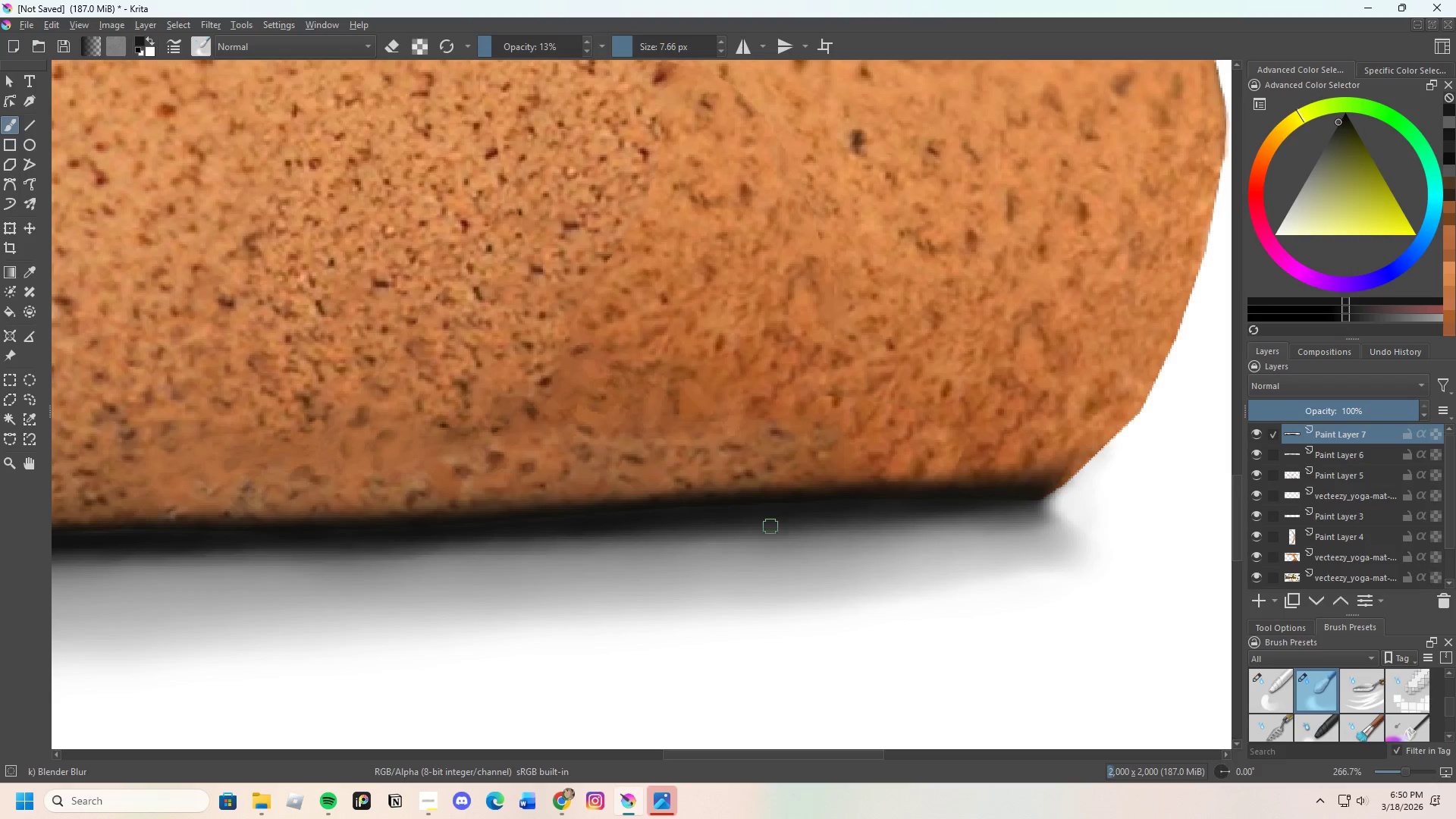 
left_click_drag(start_coordinate=[776, 526], to_coordinate=[907, 526])
 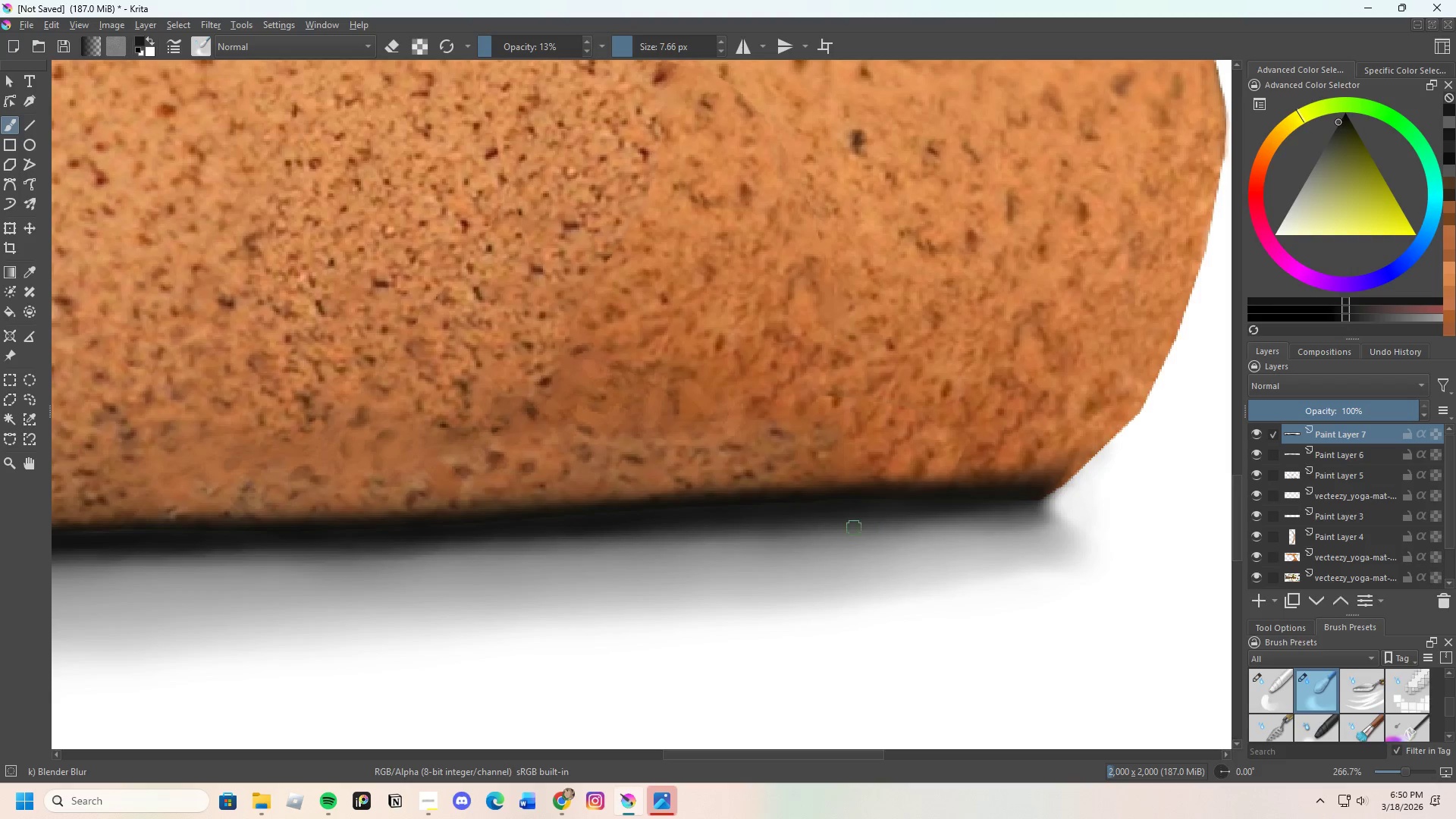 
left_click_drag(start_coordinate=[862, 528], to_coordinate=[671, 542])
 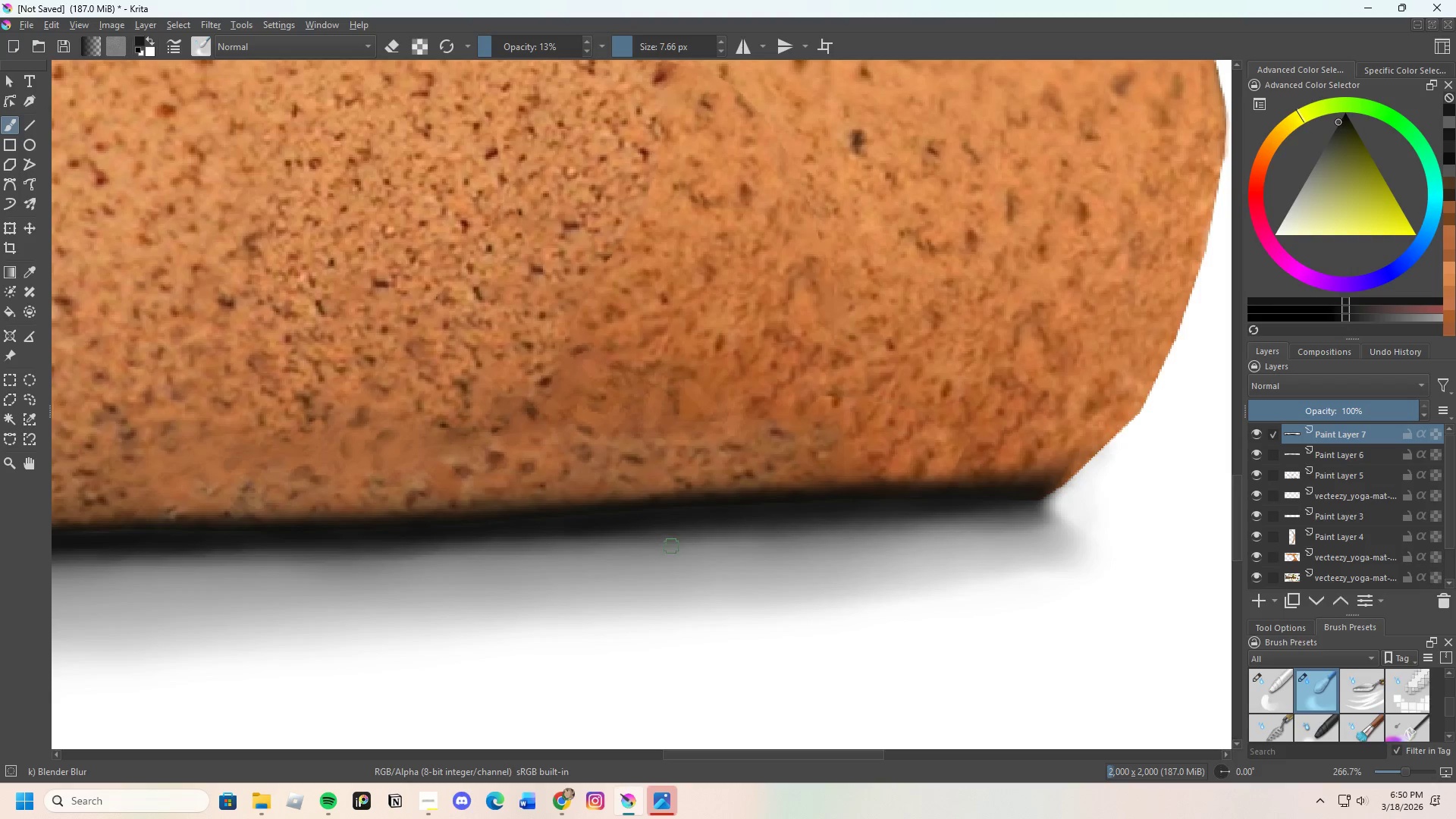 
left_click_drag(start_coordinate=[687, 546], to_coordinate=[932, 546])
 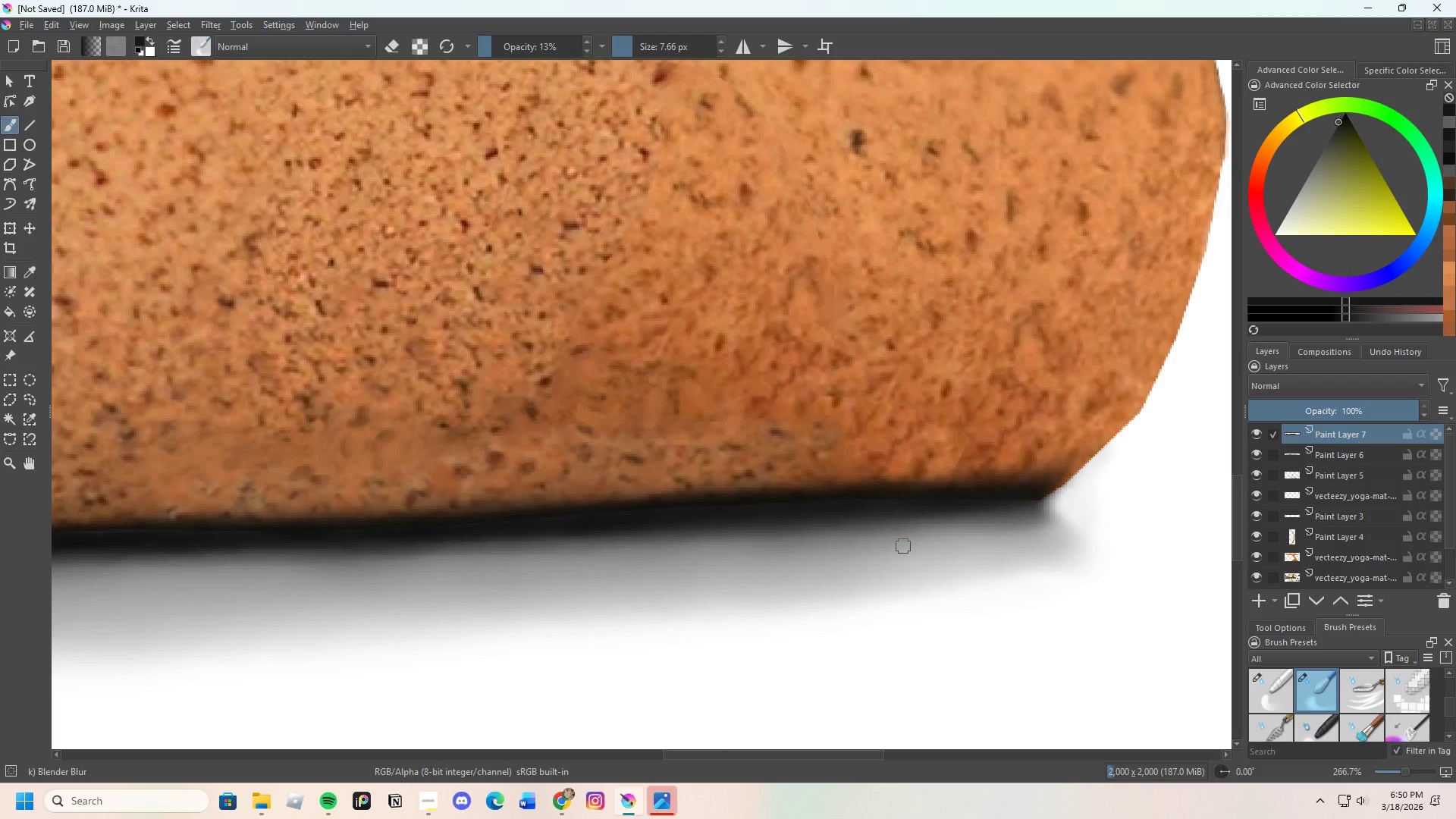 
left_click_drag(start_coordinate=[903, 546], to_coordinate=[1013, 533])
 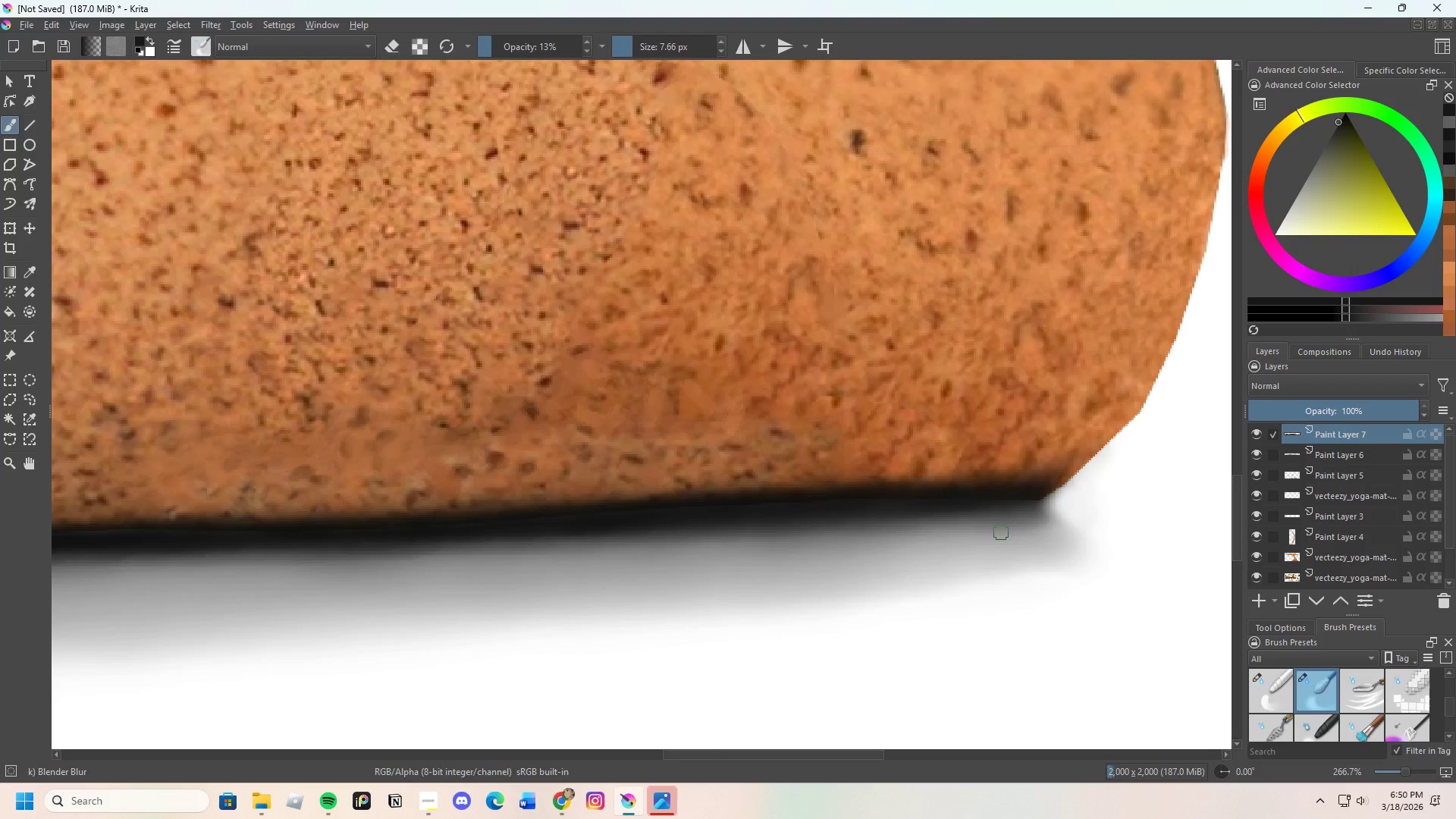 
left_click_drag(start_coordinate=[1008, 532], to_coordinate=[1035, 532])
 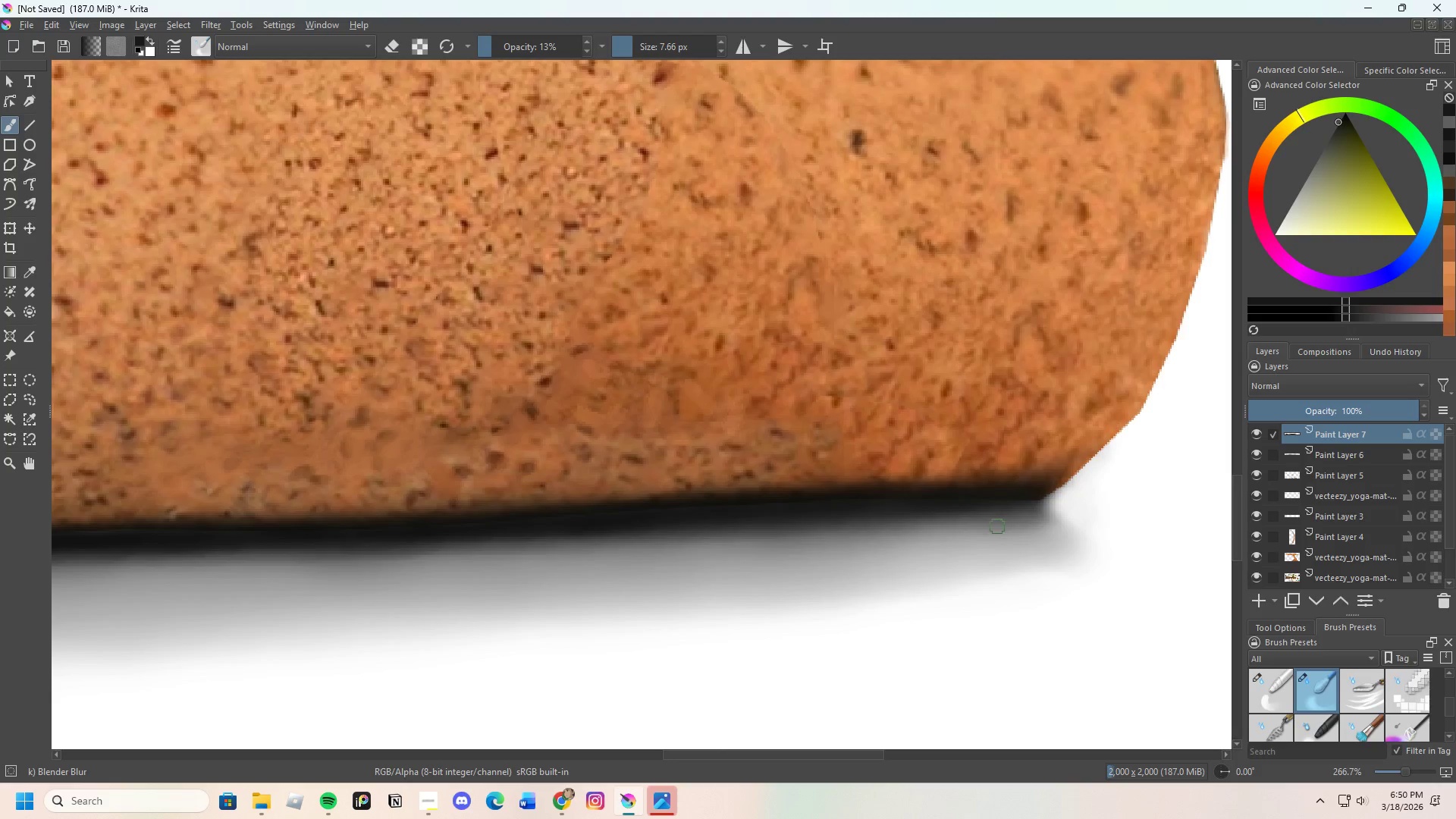 
left_click_drag(start_coordinate=[1005, 525], to_coordinate=[1036, 525])
 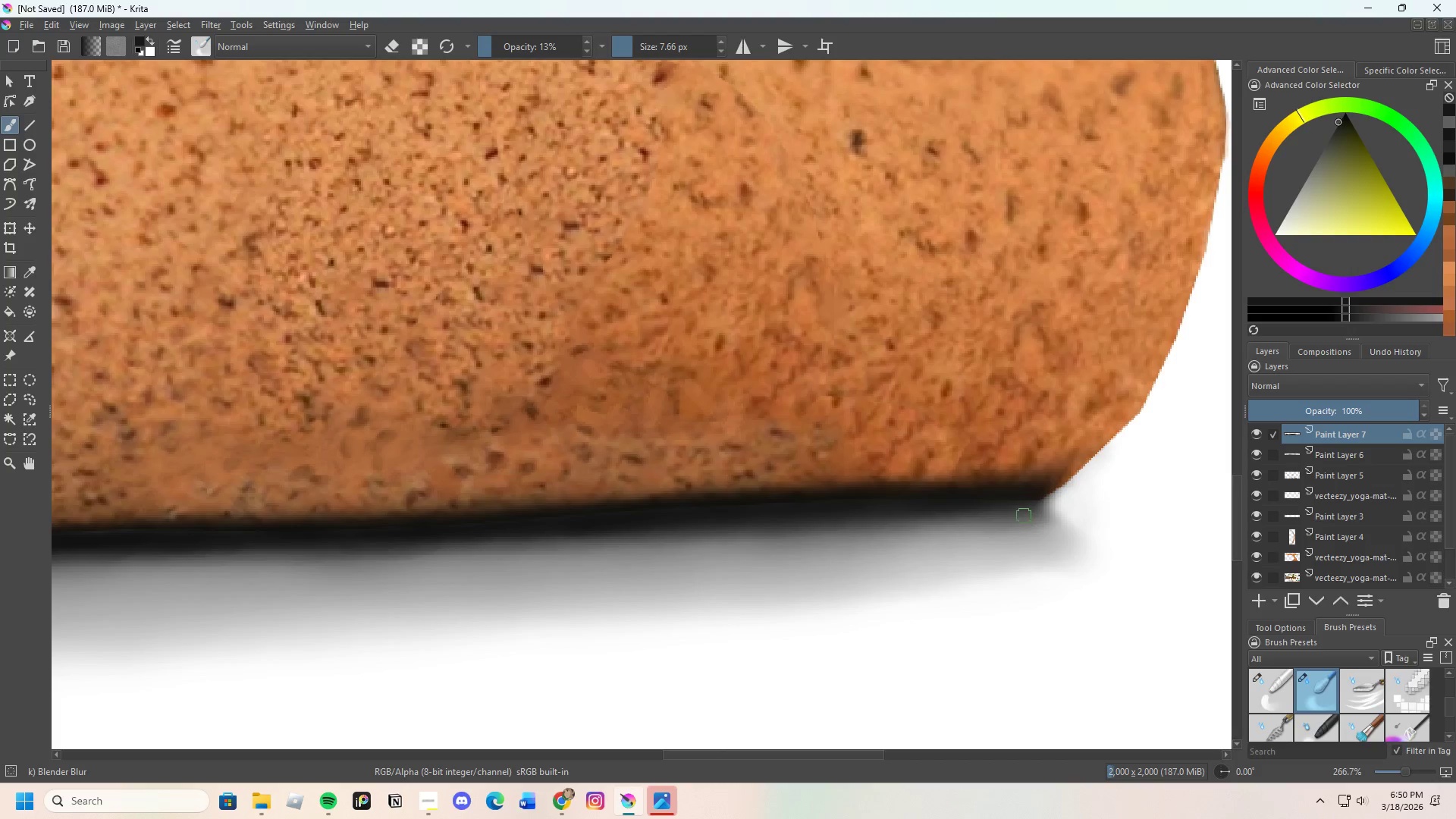 
left_click_drag(start_coordinate=[1030, 516], to_coordinate=[1069, 522])
 